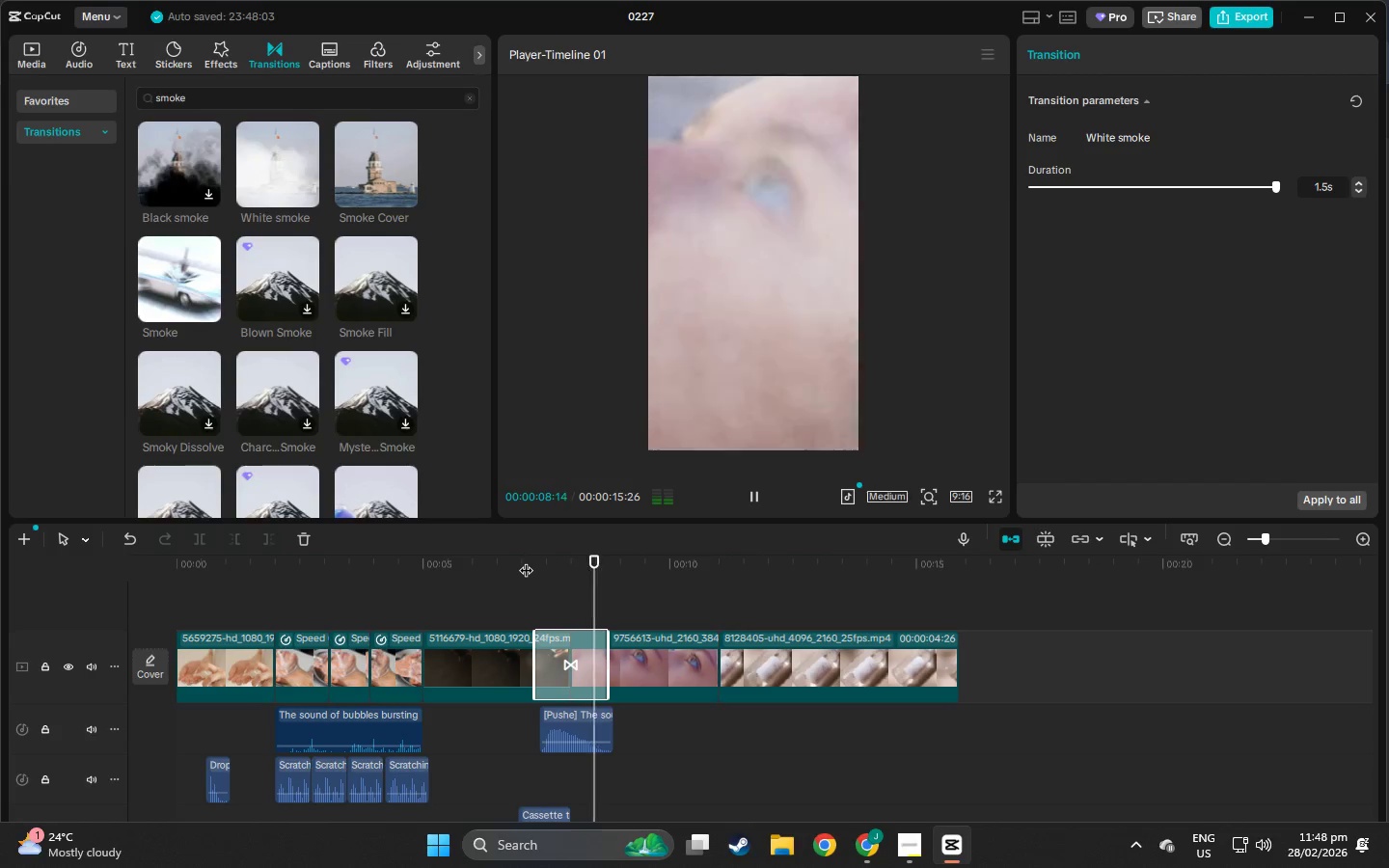 
left_click([701, 574])
 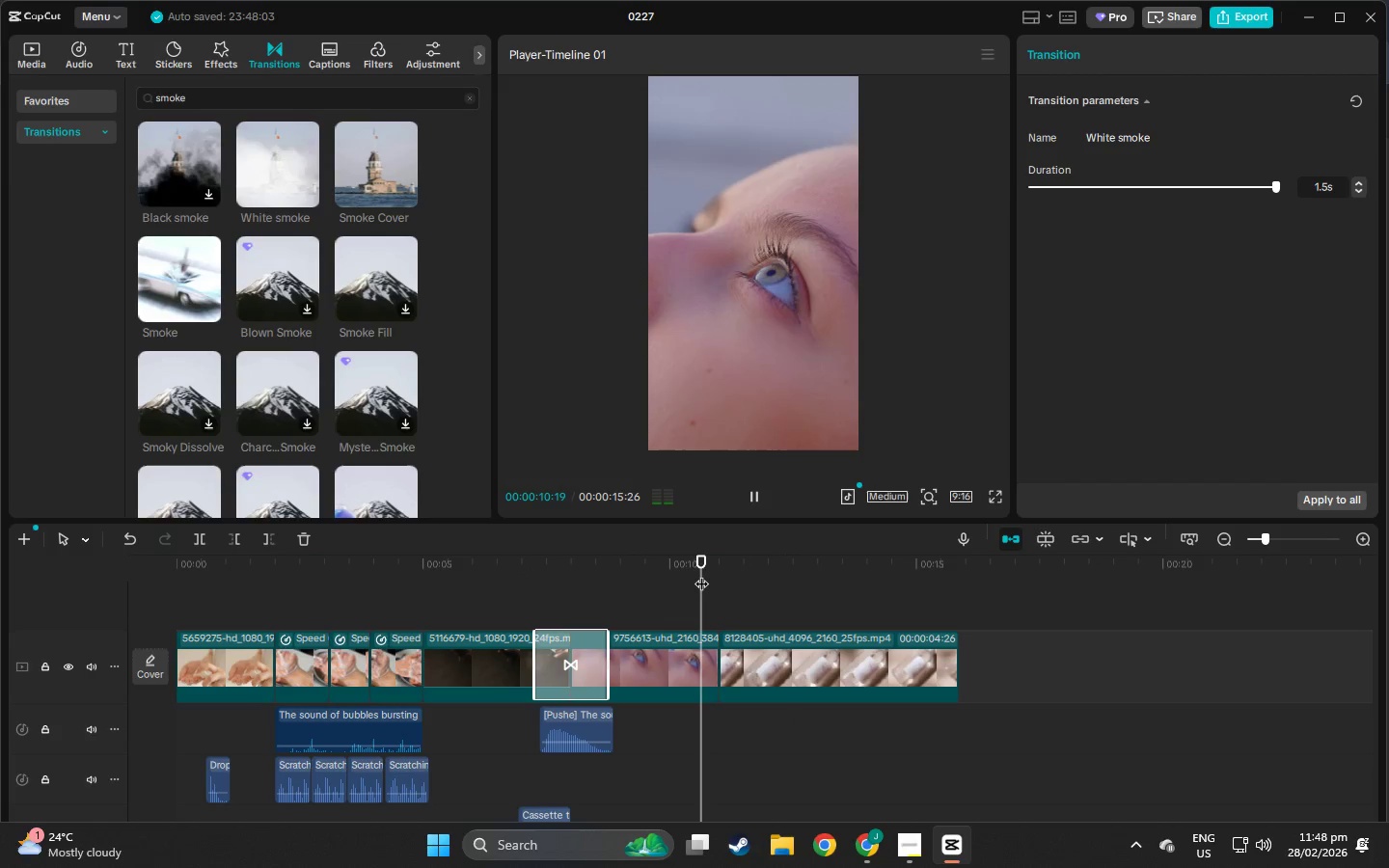 
key(Space)
 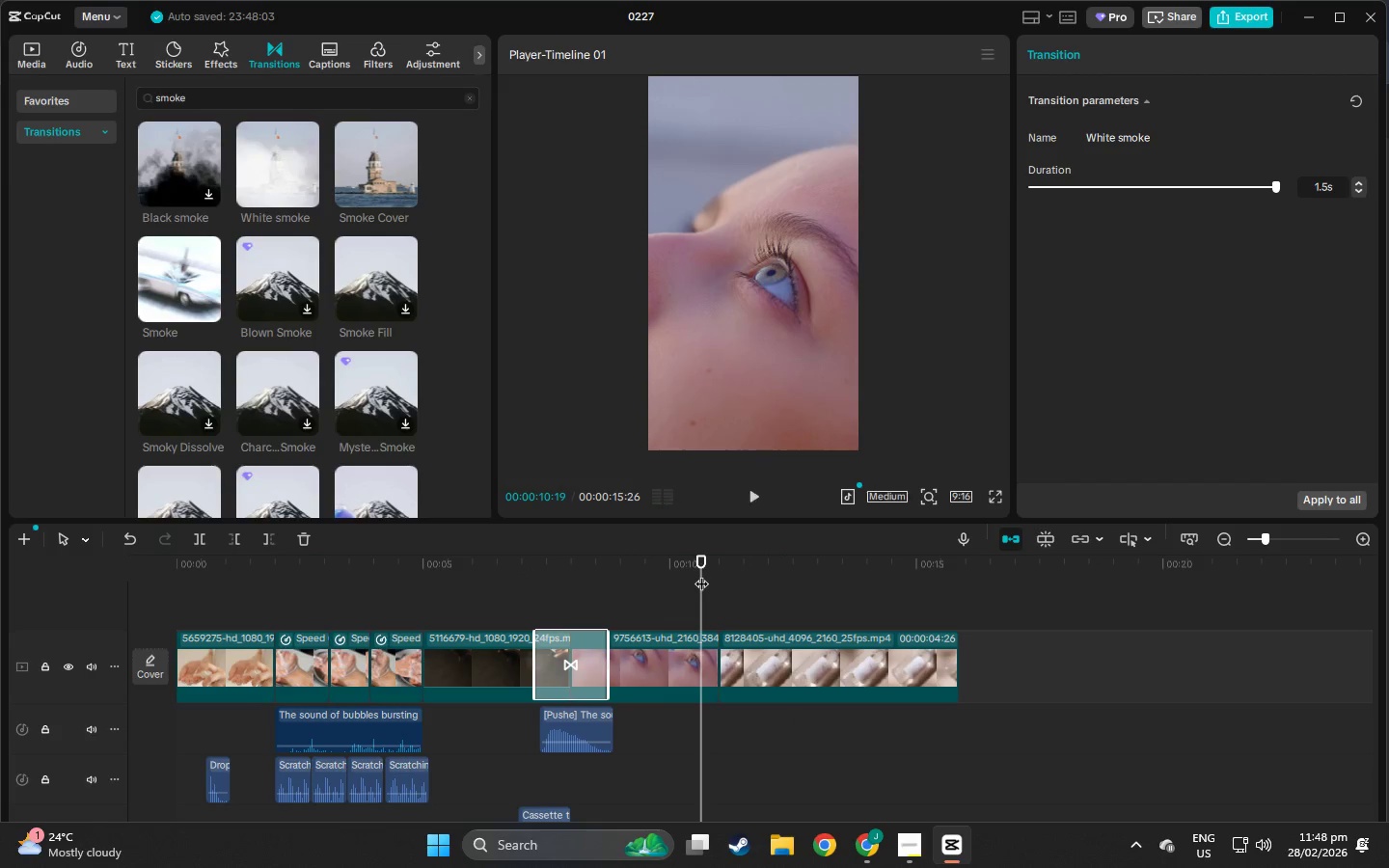 
key(Space)
 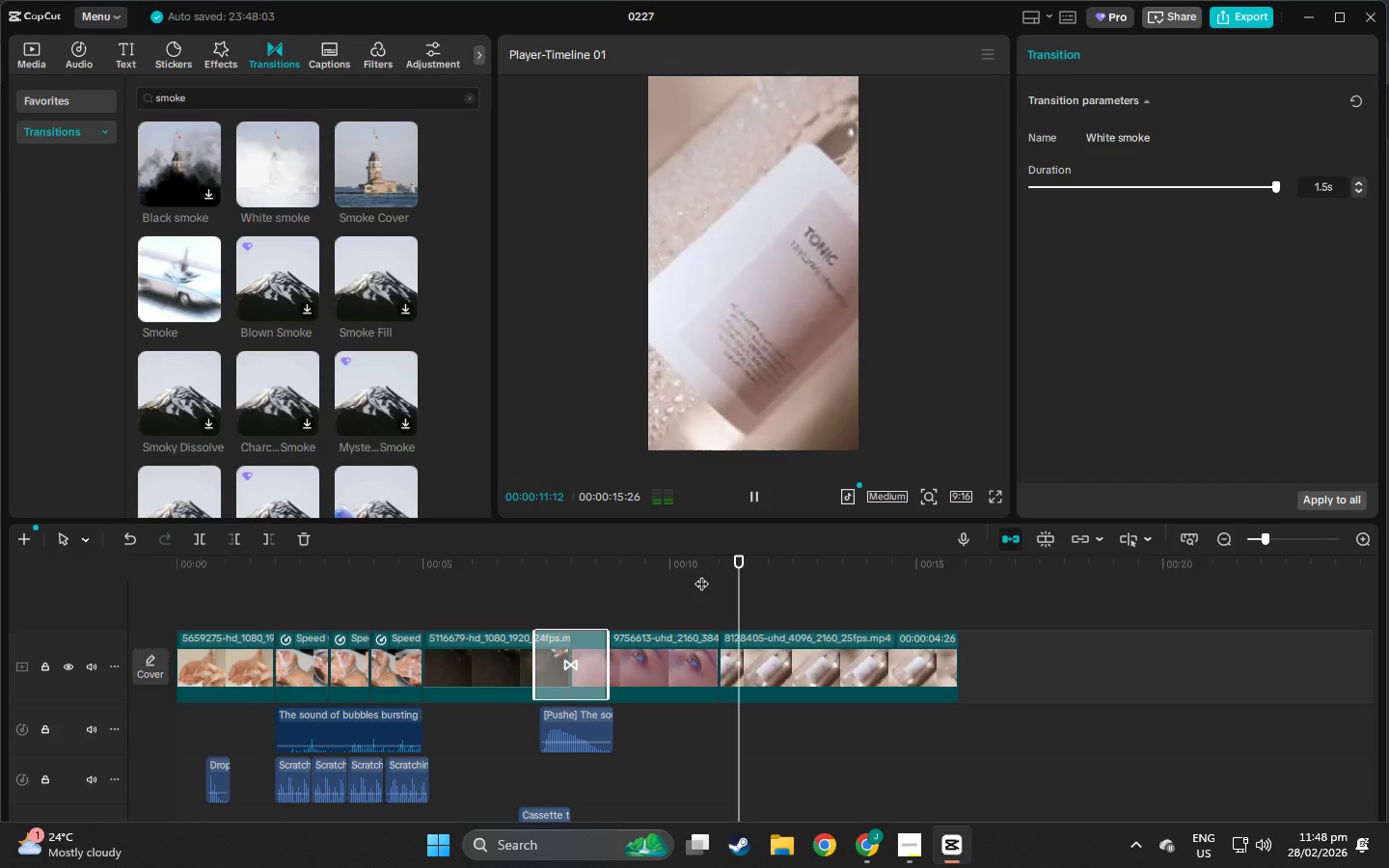 
key(Space)
 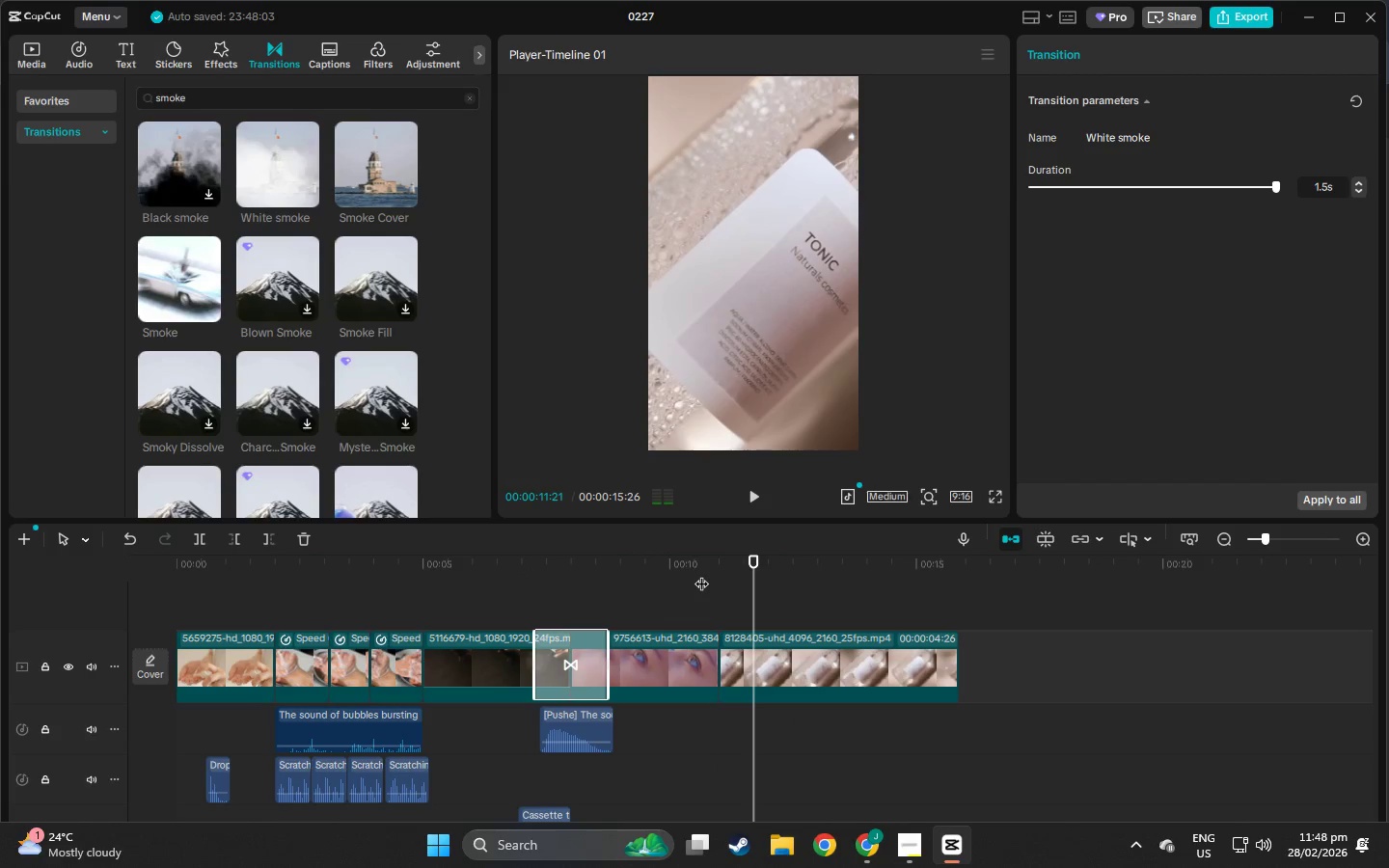 
left_click([701, 574])
 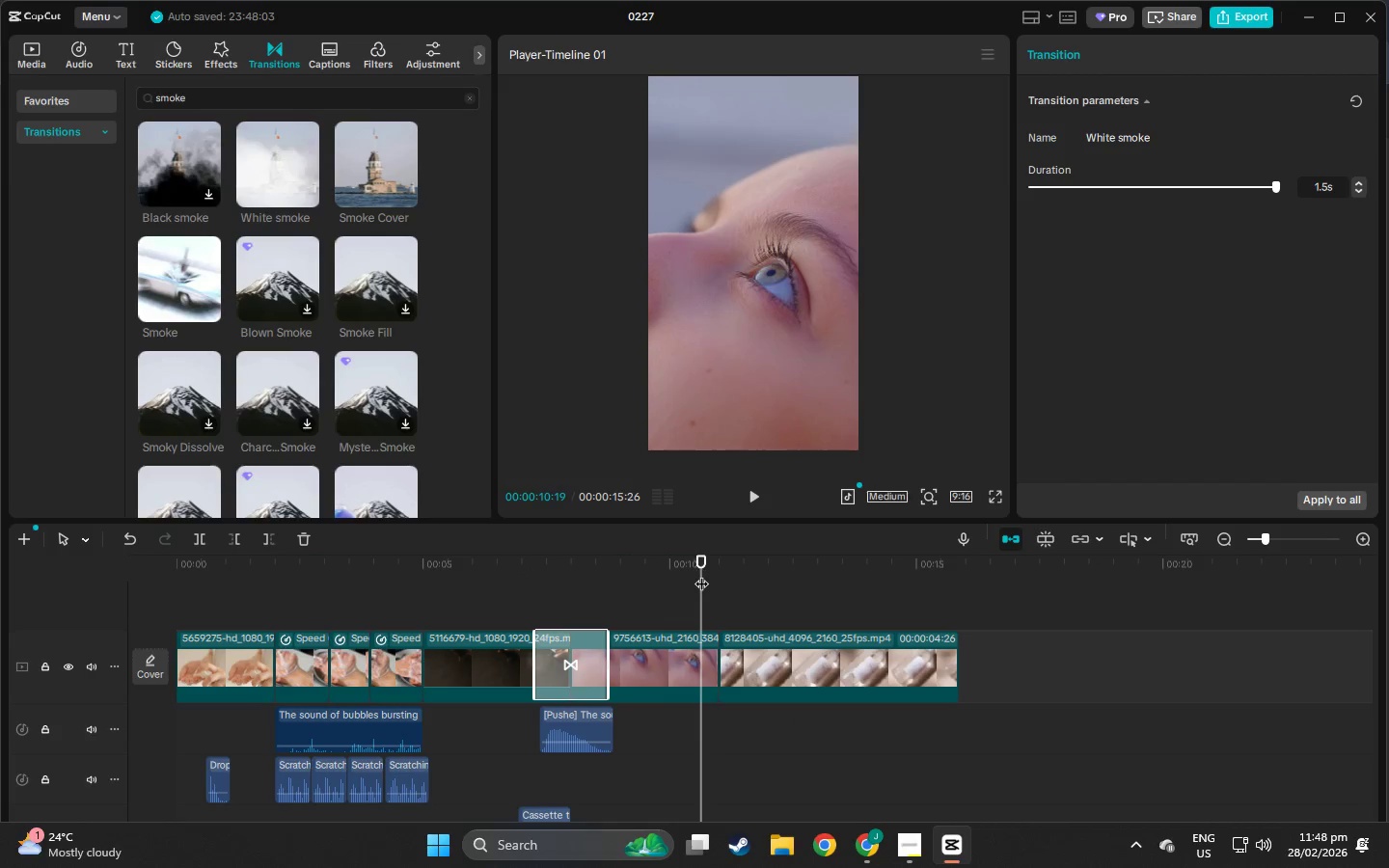 
key(Space)
 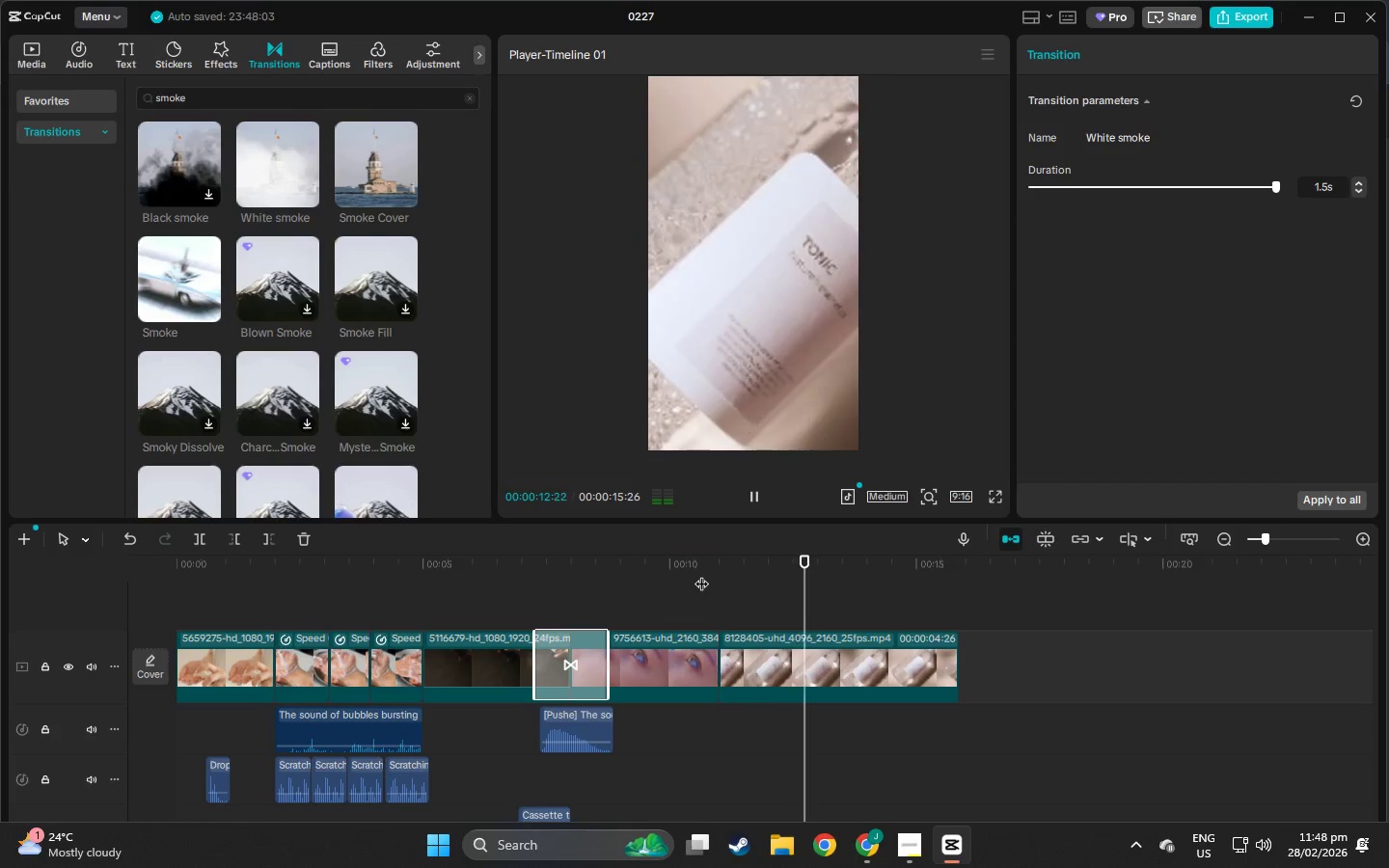 
scroll: coordinate [712, 579], scroll_direction: down, amount: 3.0
 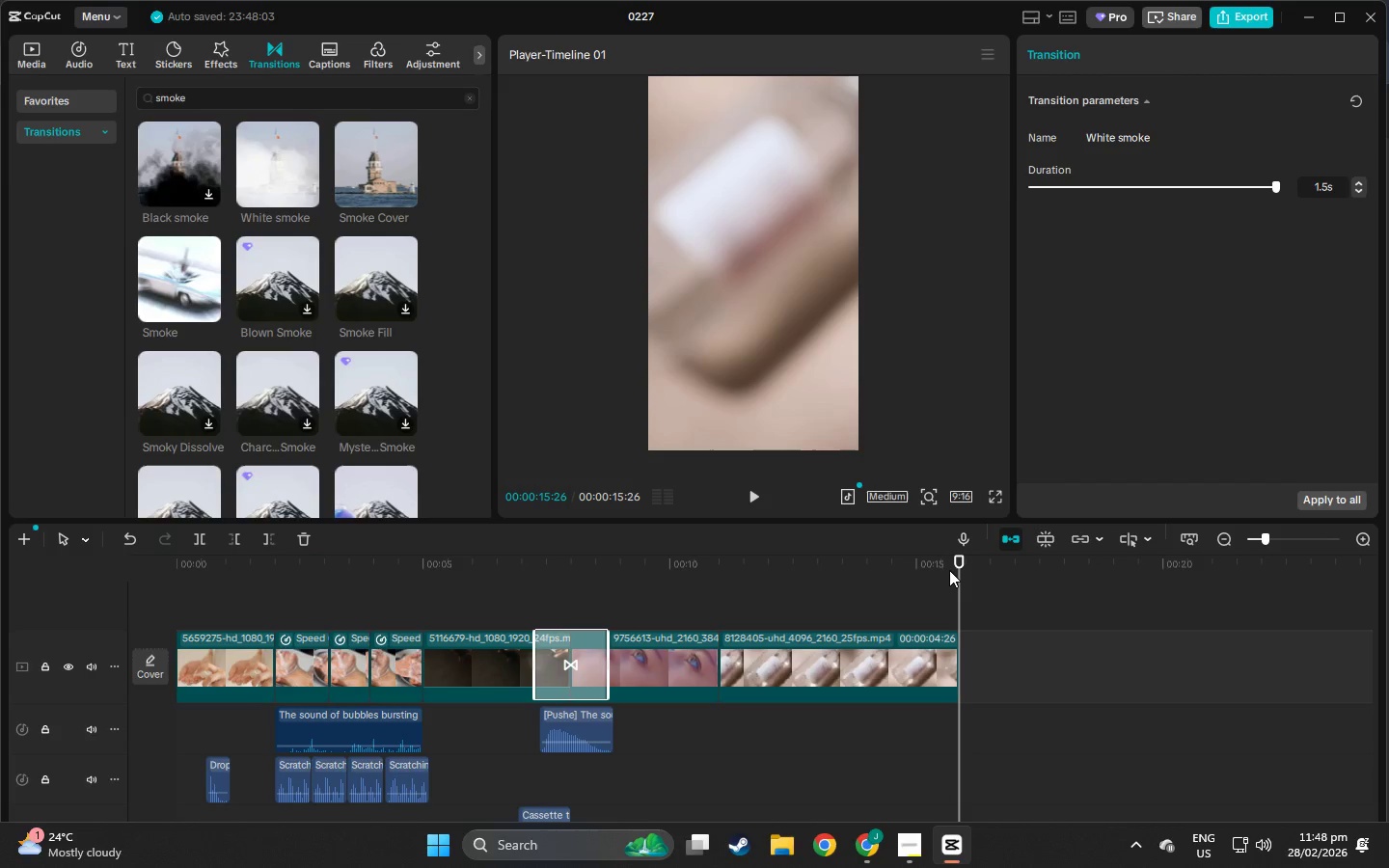 
left_click_drag(start_coordinate=[961, 567], to_coordinate=[0, 613])
 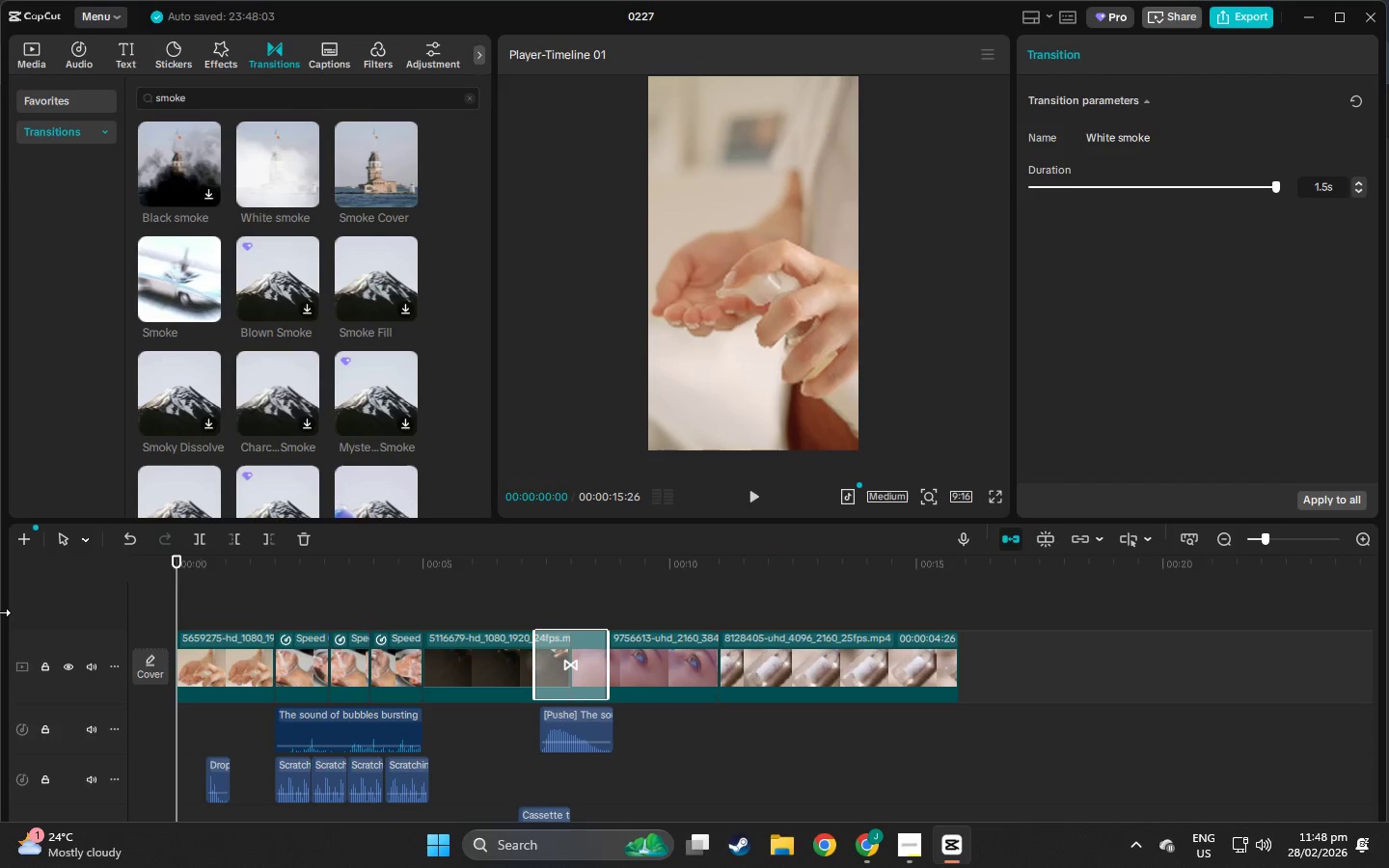 
key(Space)
 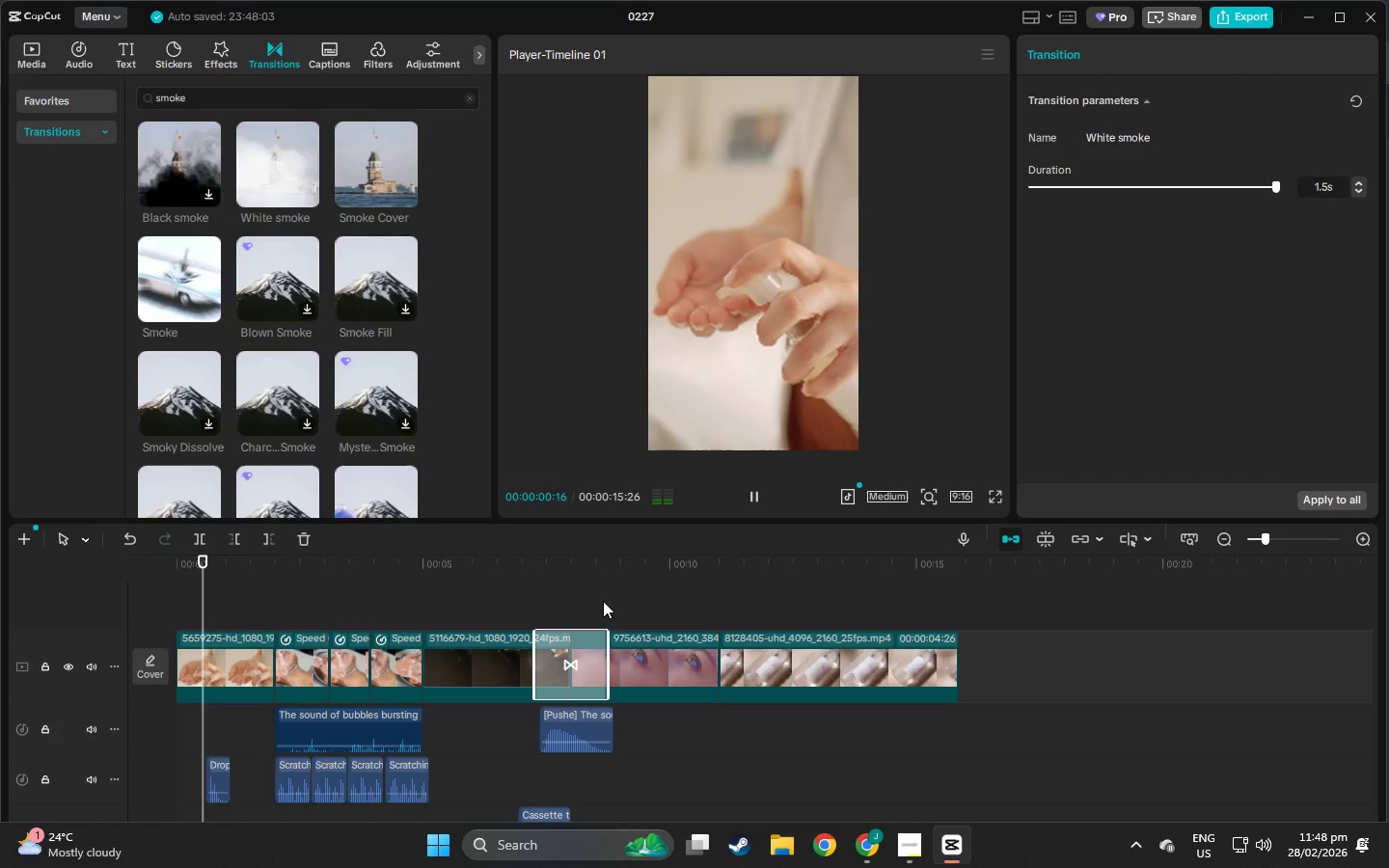 
left_click([926, 644])
 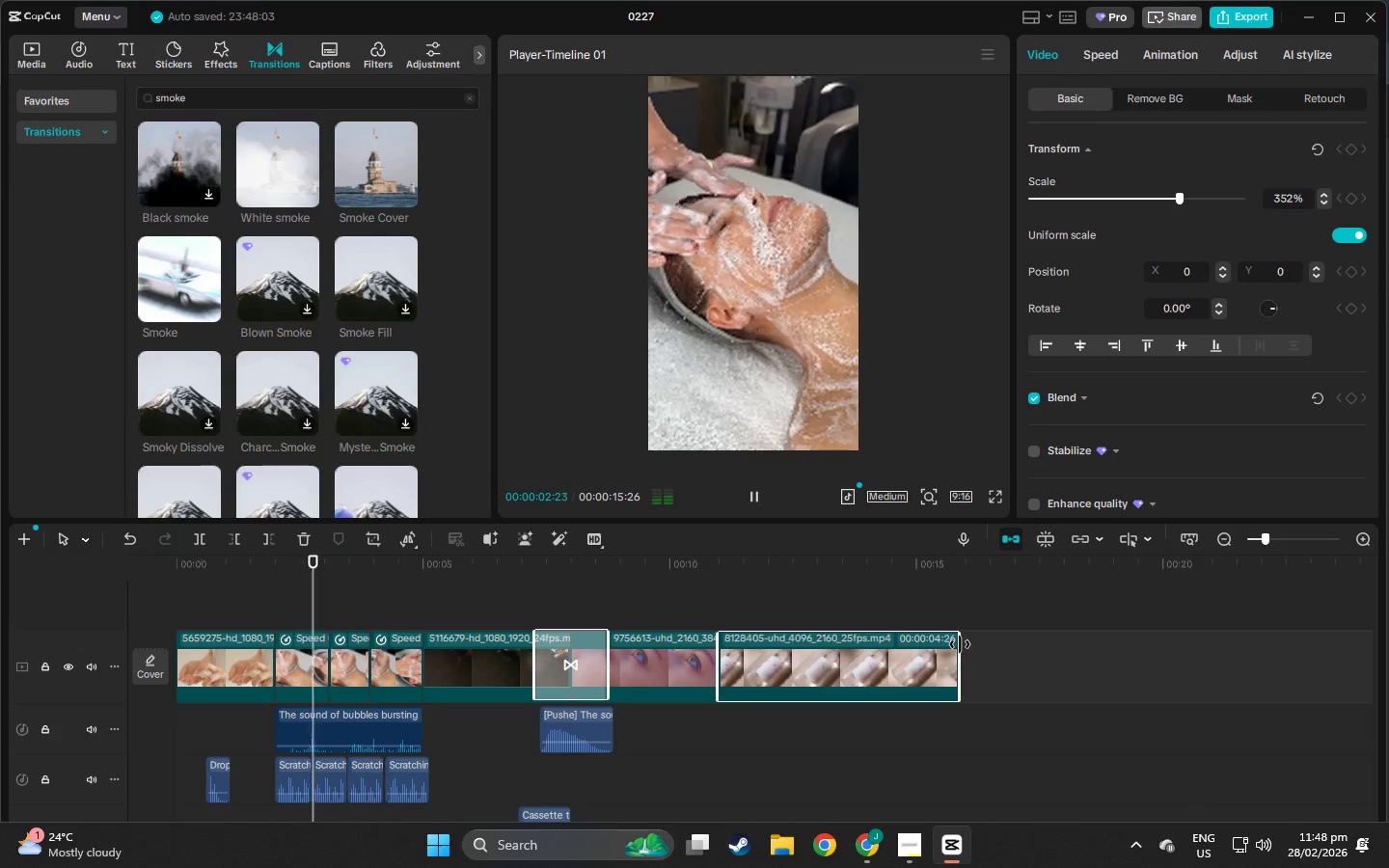 
scroll: coordinate [966, 618], scroll_direction: none, amount: 0.0
 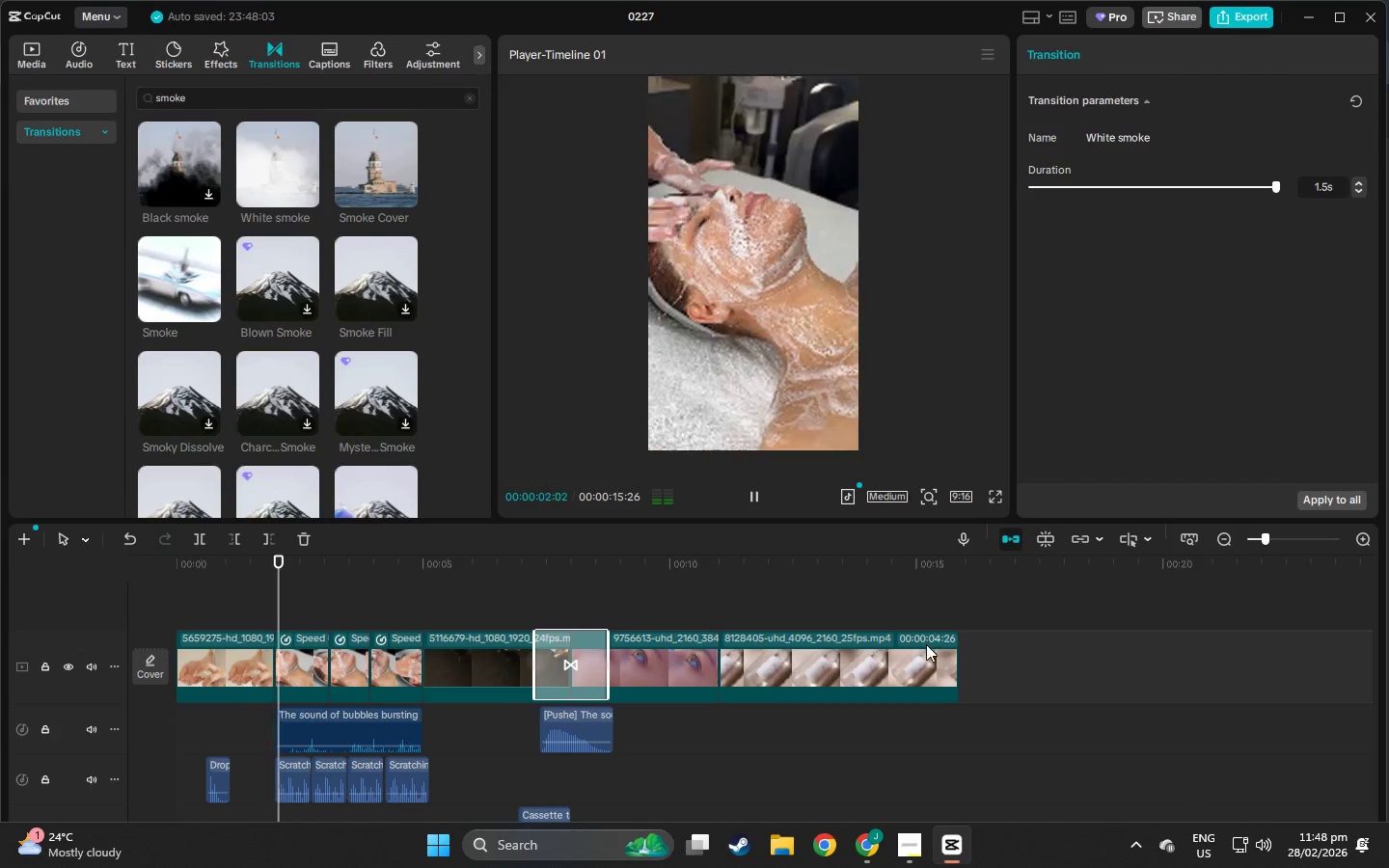 
left_click_drag(start_coordinate=[960, 644], to_coordinate=[953, 645])
 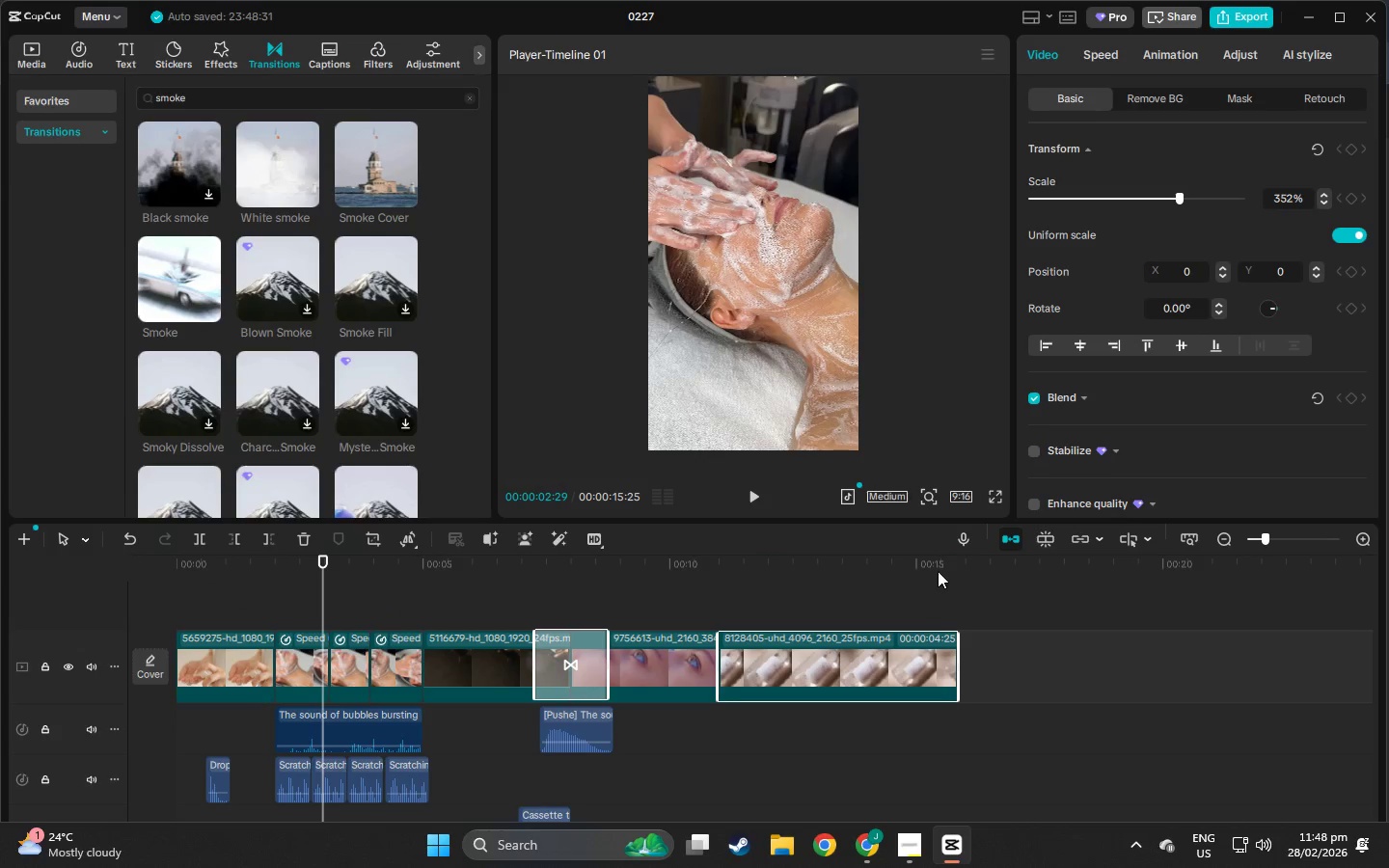 
left_click([940, 570])
 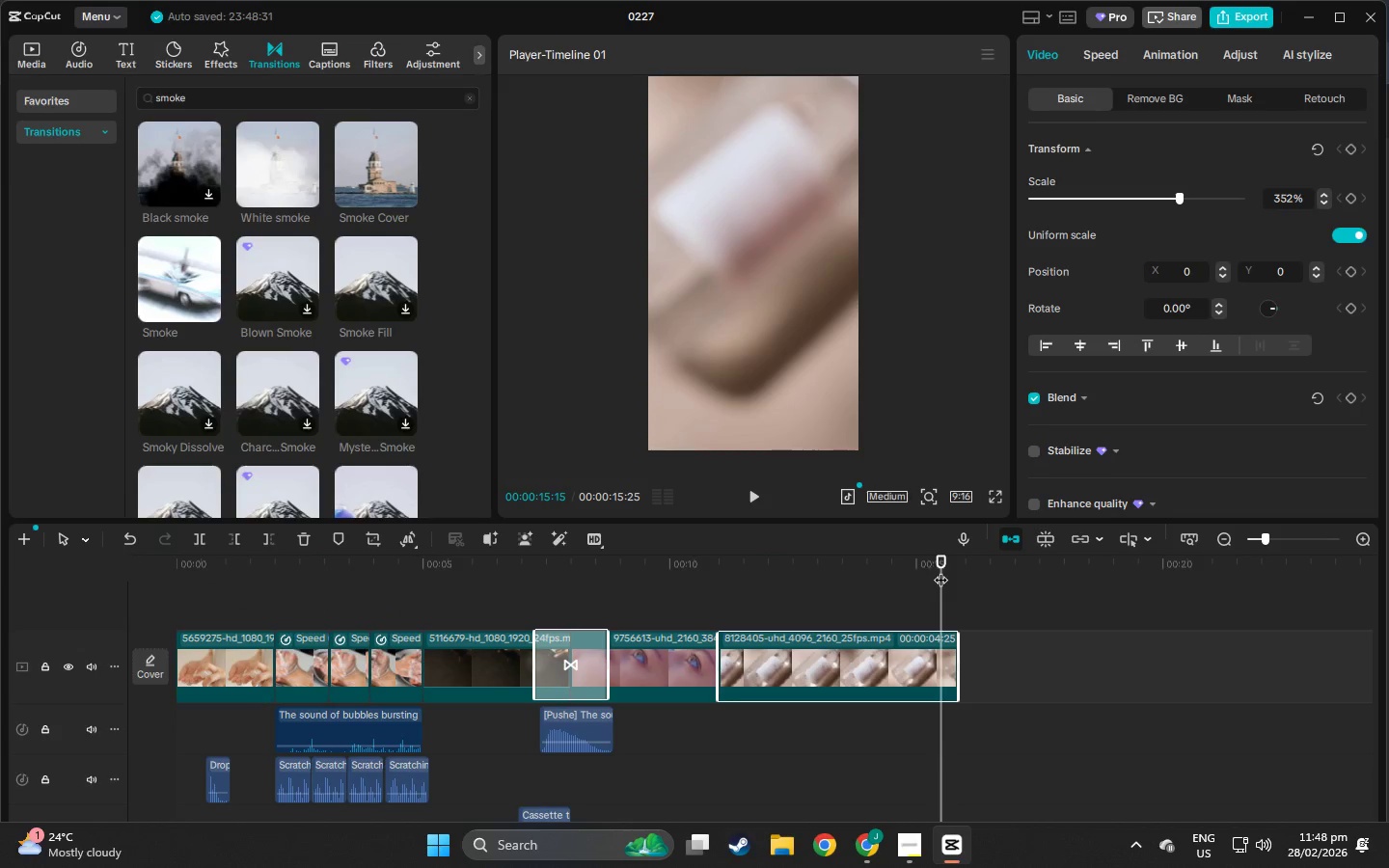 
left_click_drag(start_coordinate=[940, 570], to_coordinate=[916, 569])
 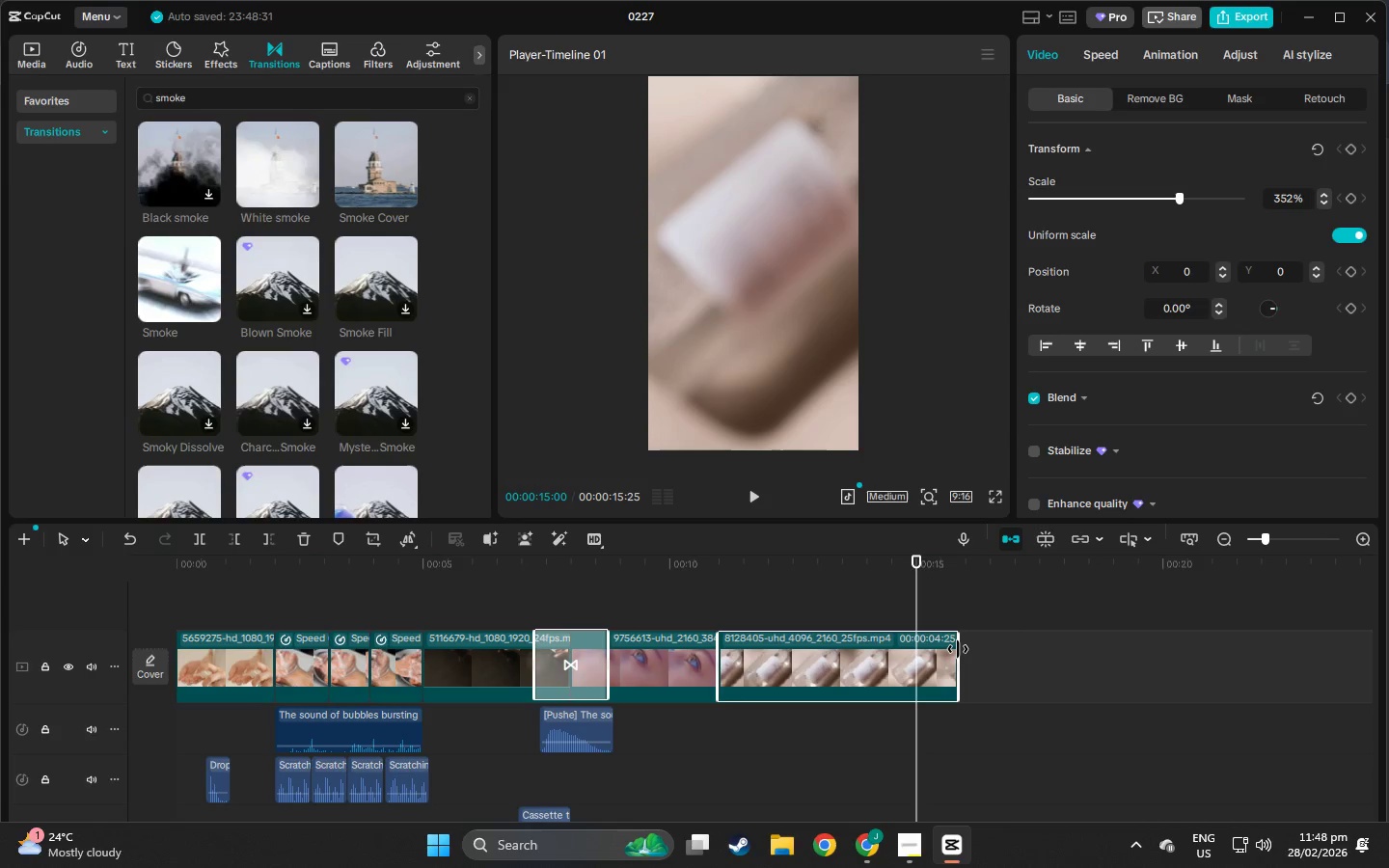 
left_click_drag(start_coordinate=[958, 649], to_coordinate=[912, 650])
 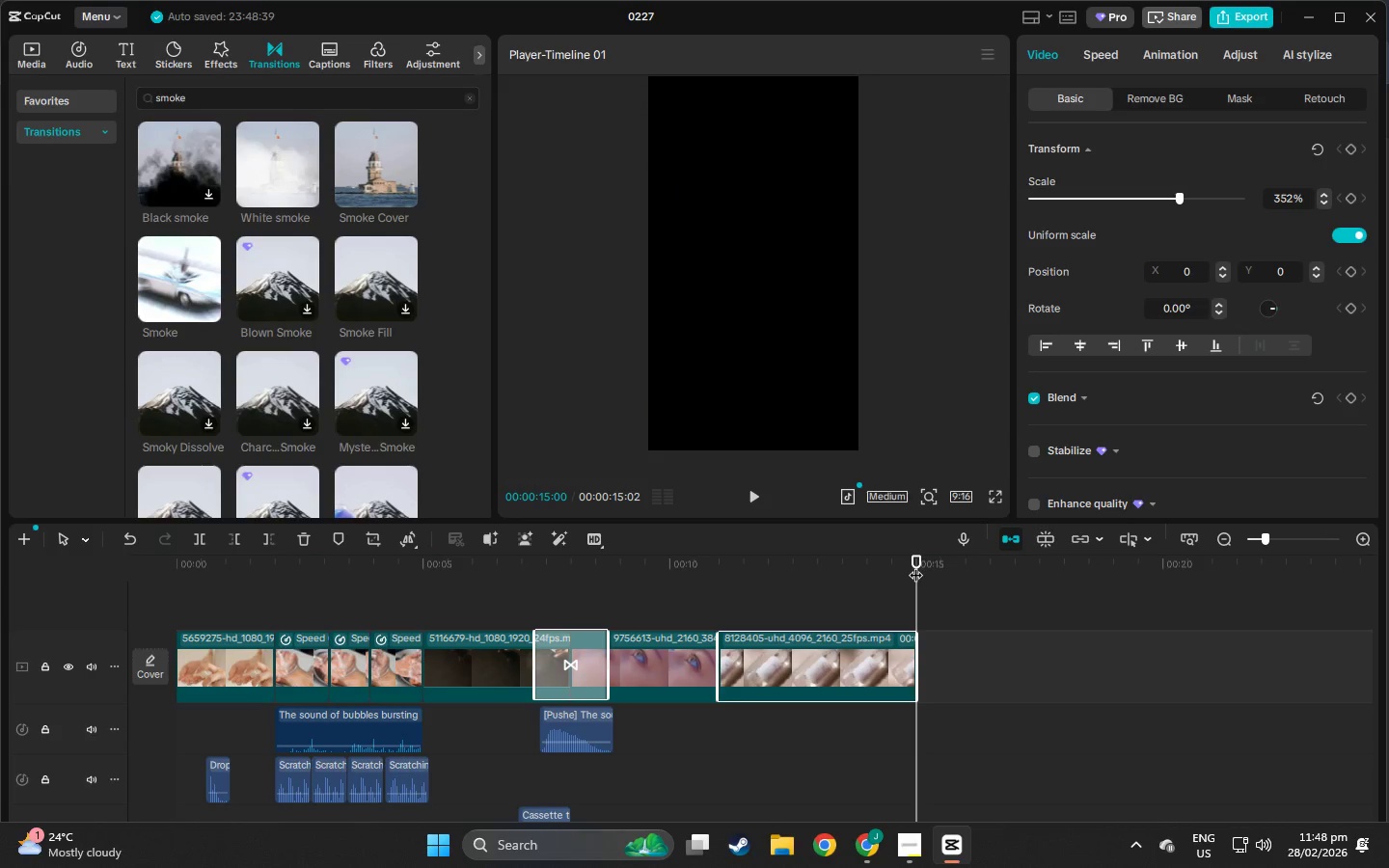 
left_click_drag(start_coordinate=[915, 565], to_coordinate=[0, 702])
 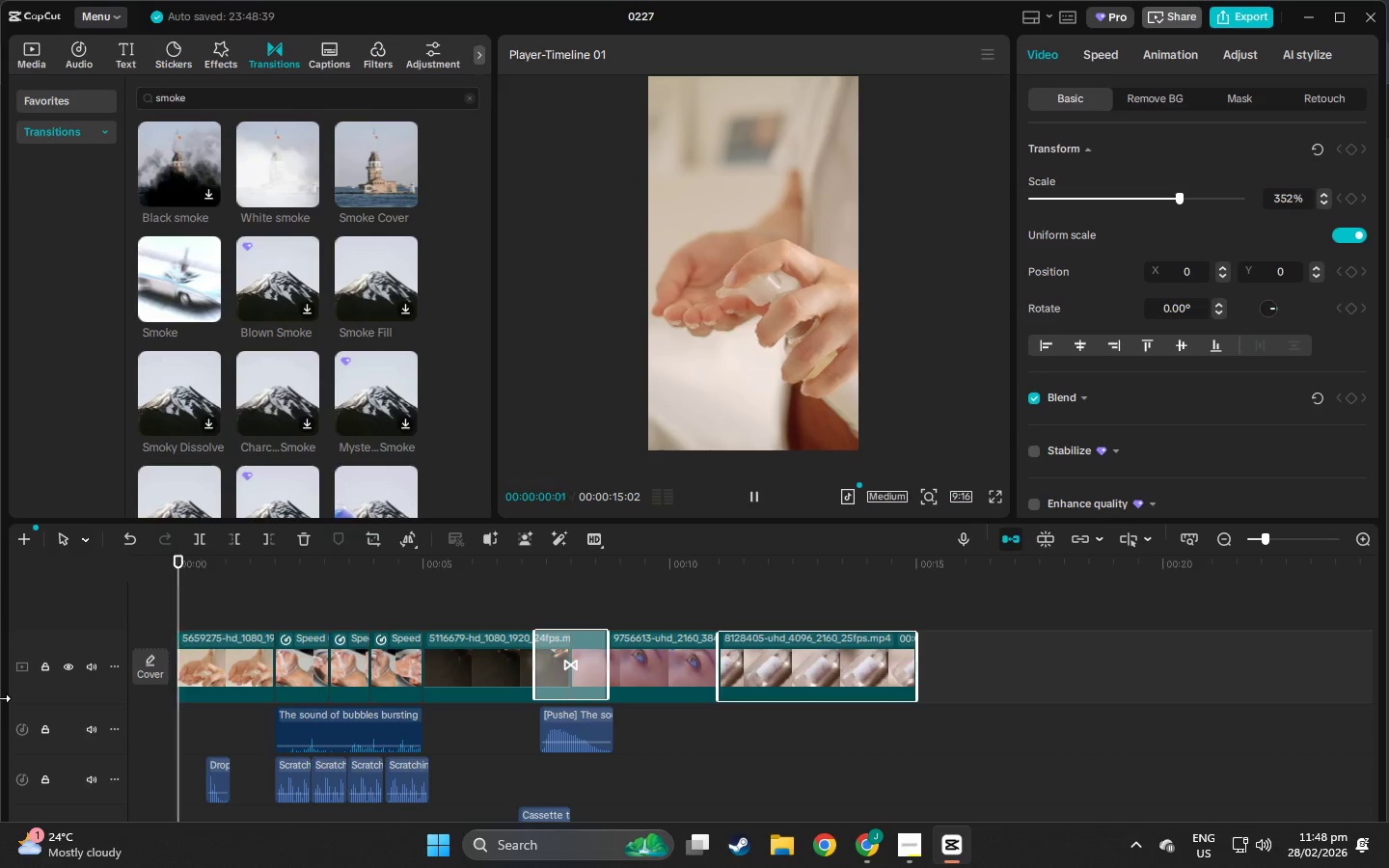 
key(Space)
 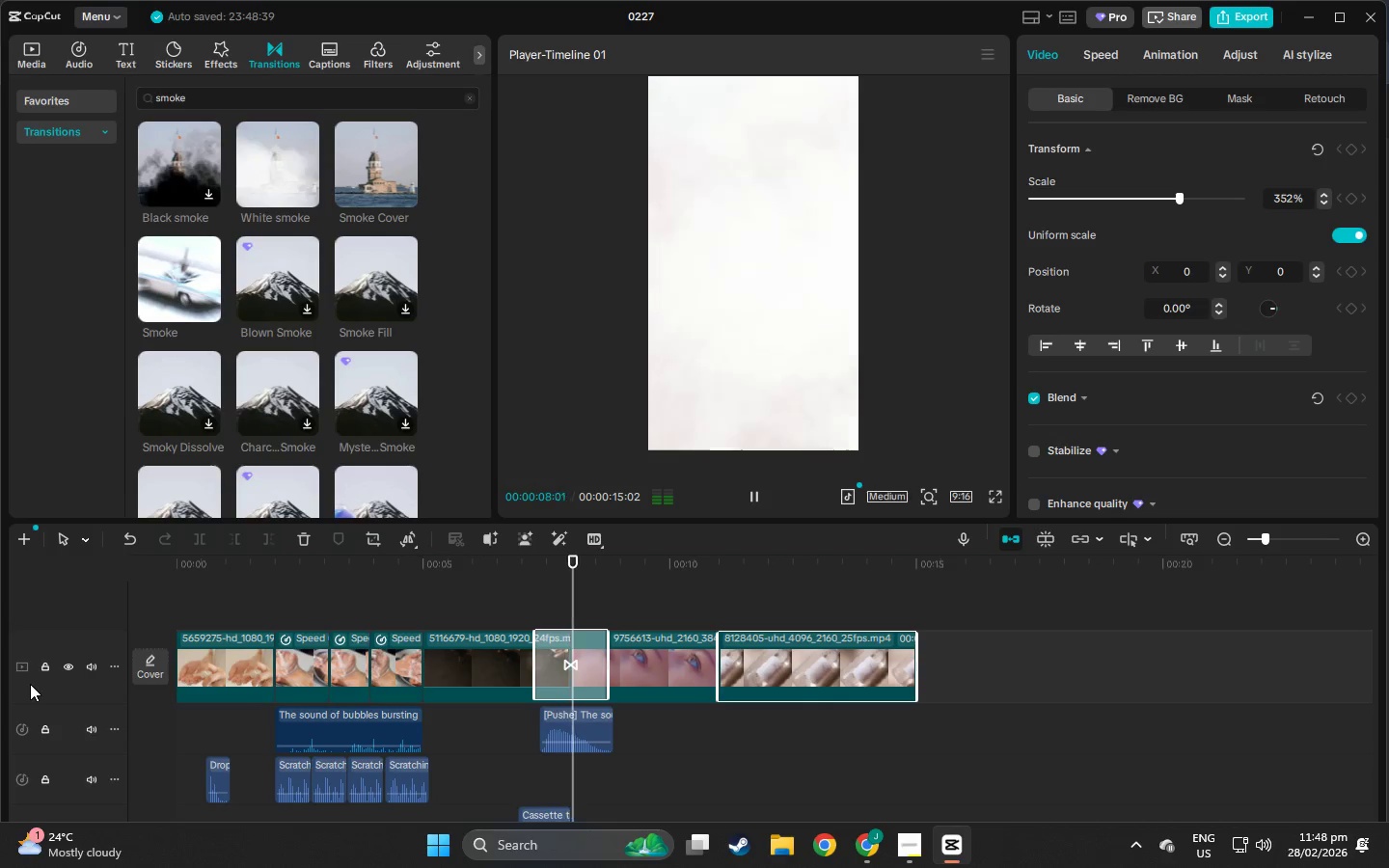 
wait(13.06)
 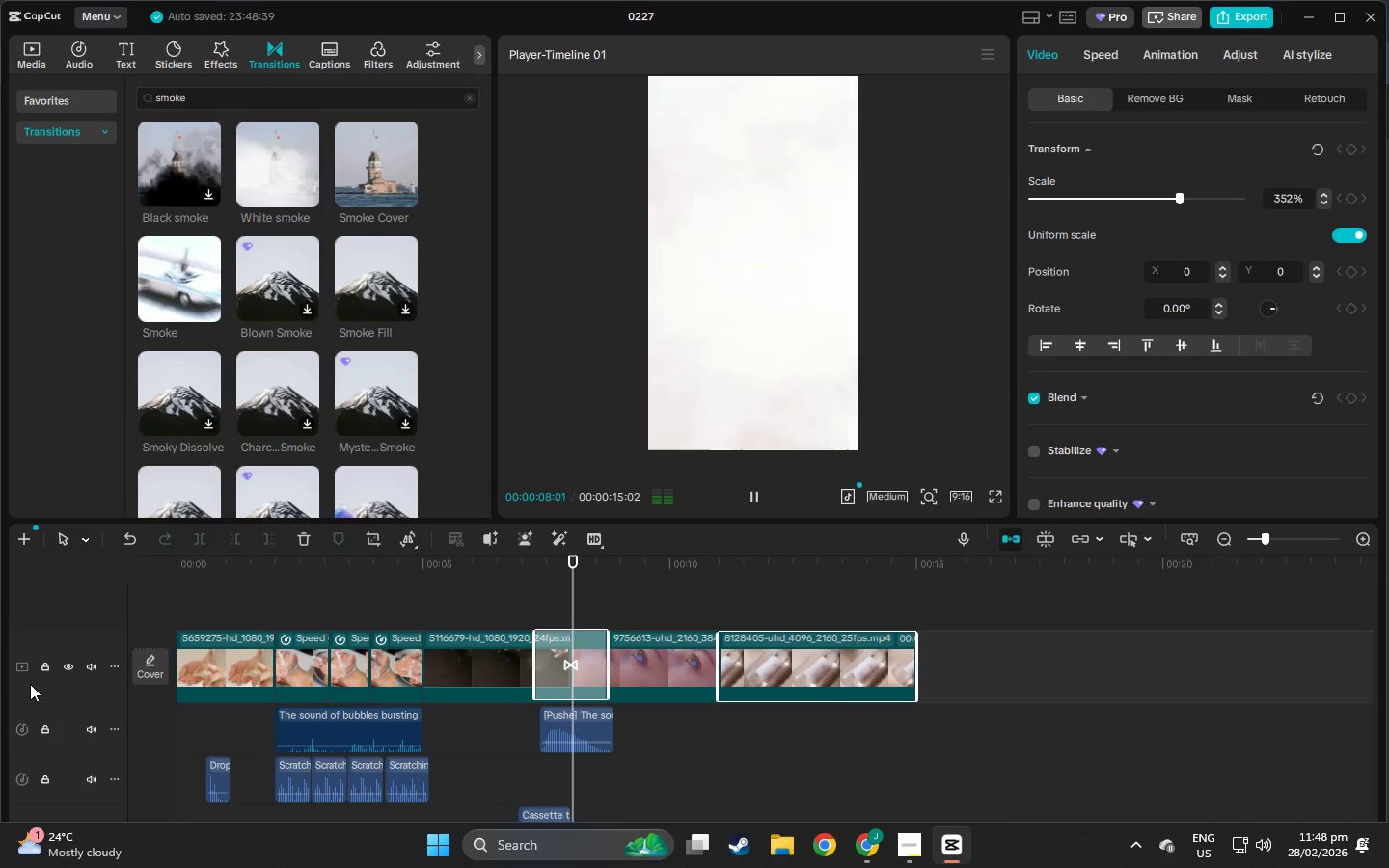 
left_click([1000, 505])
 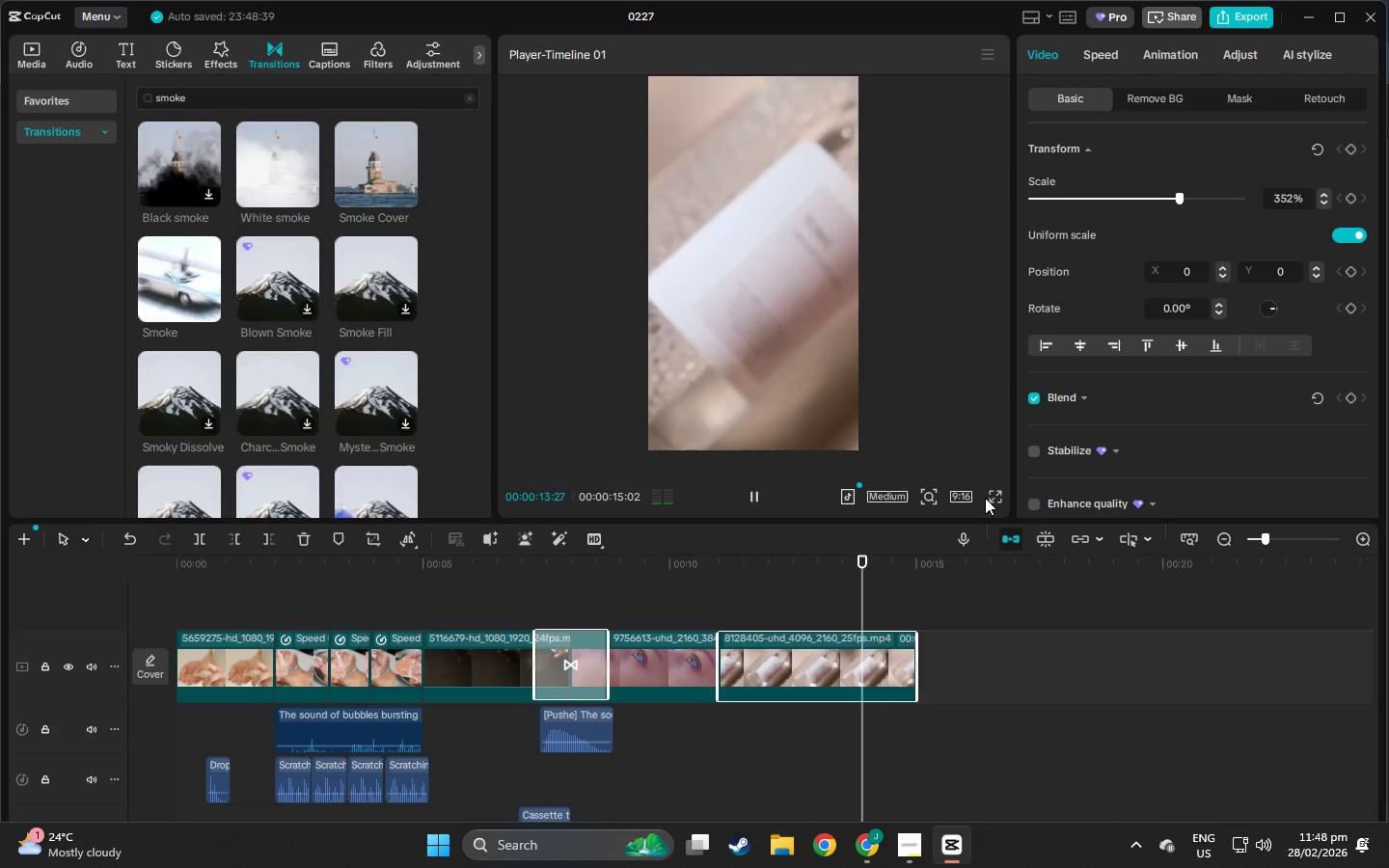 
left_click([993, 497])
 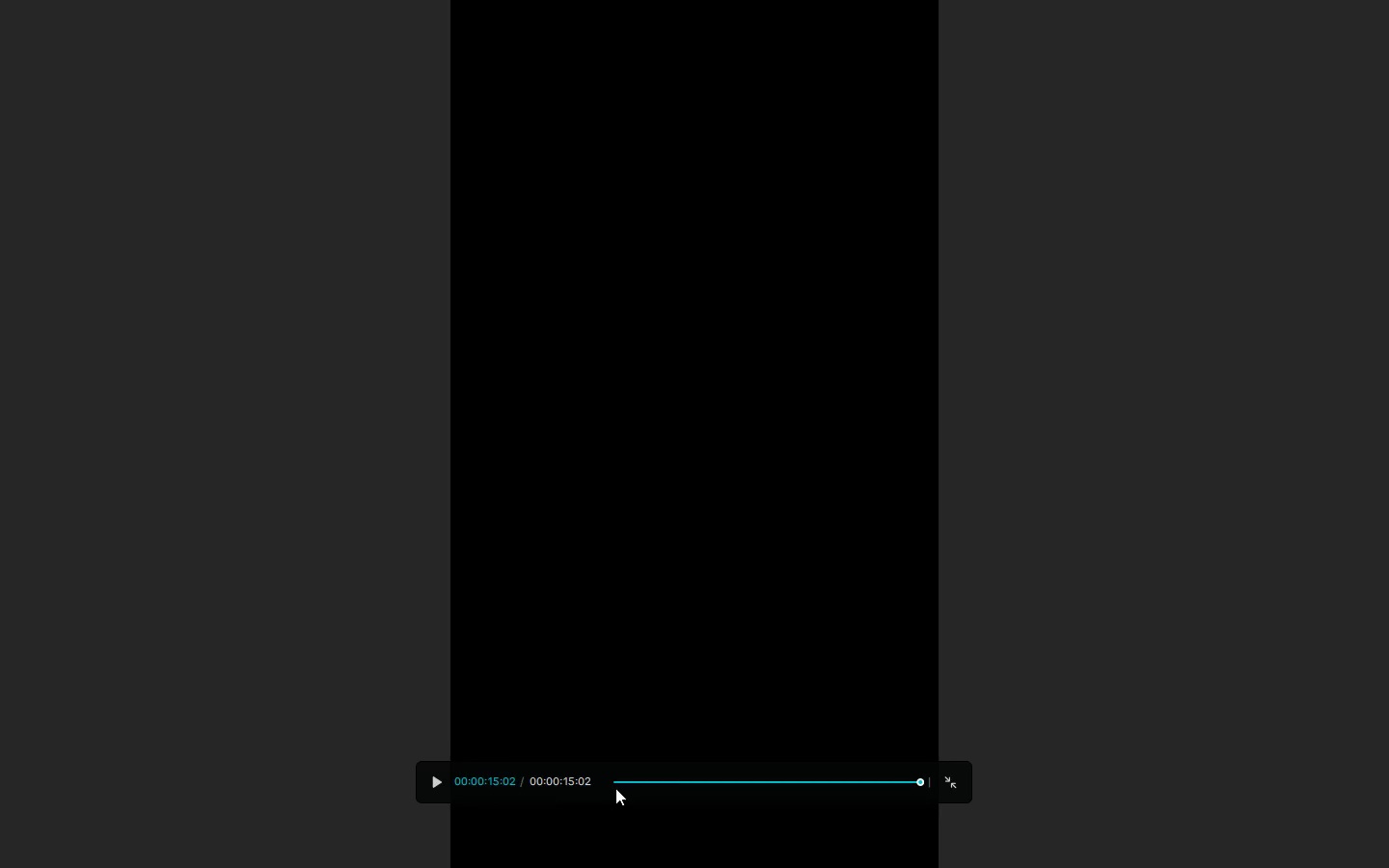 
left_click([620, 781])
 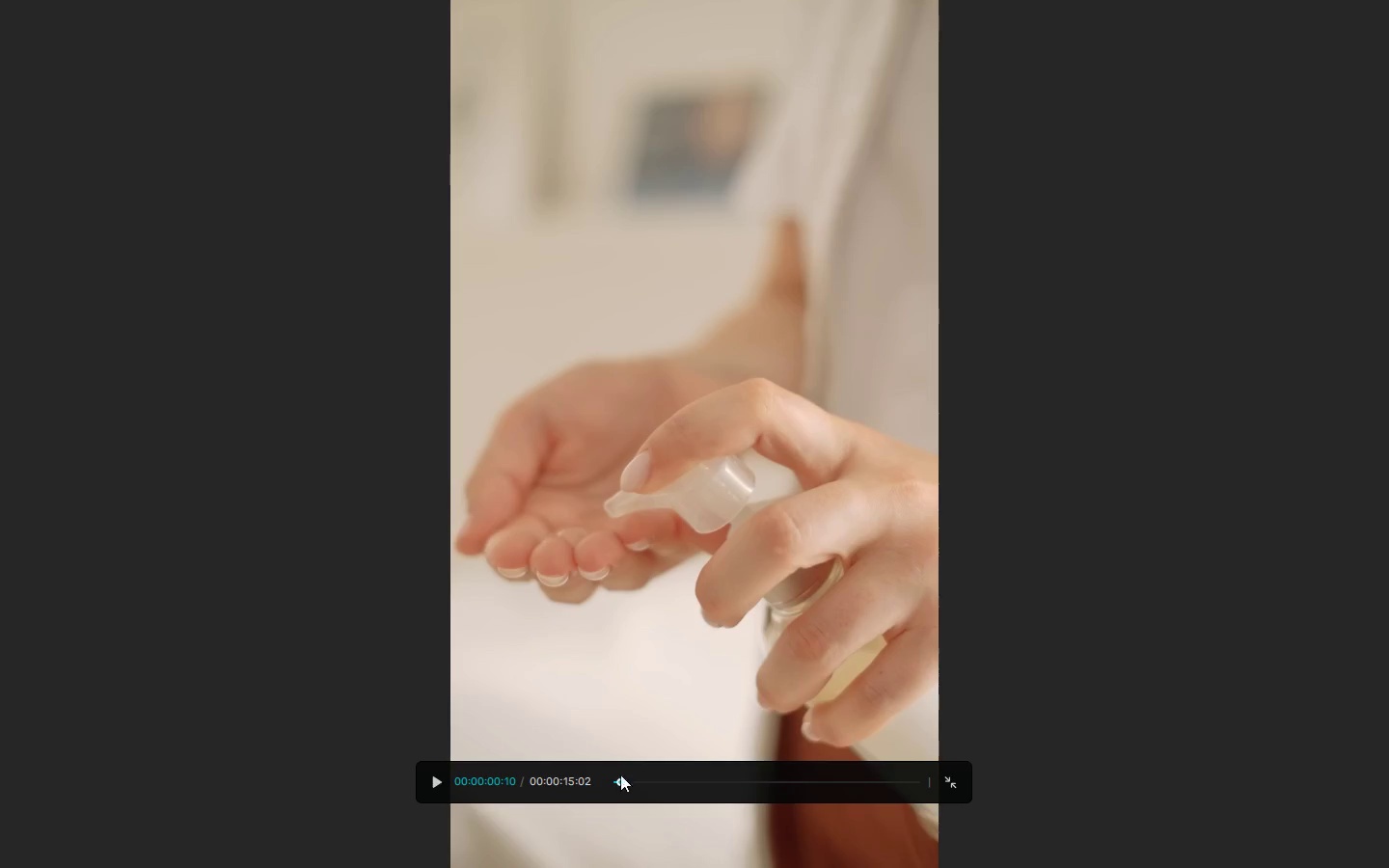 
key(Space)
 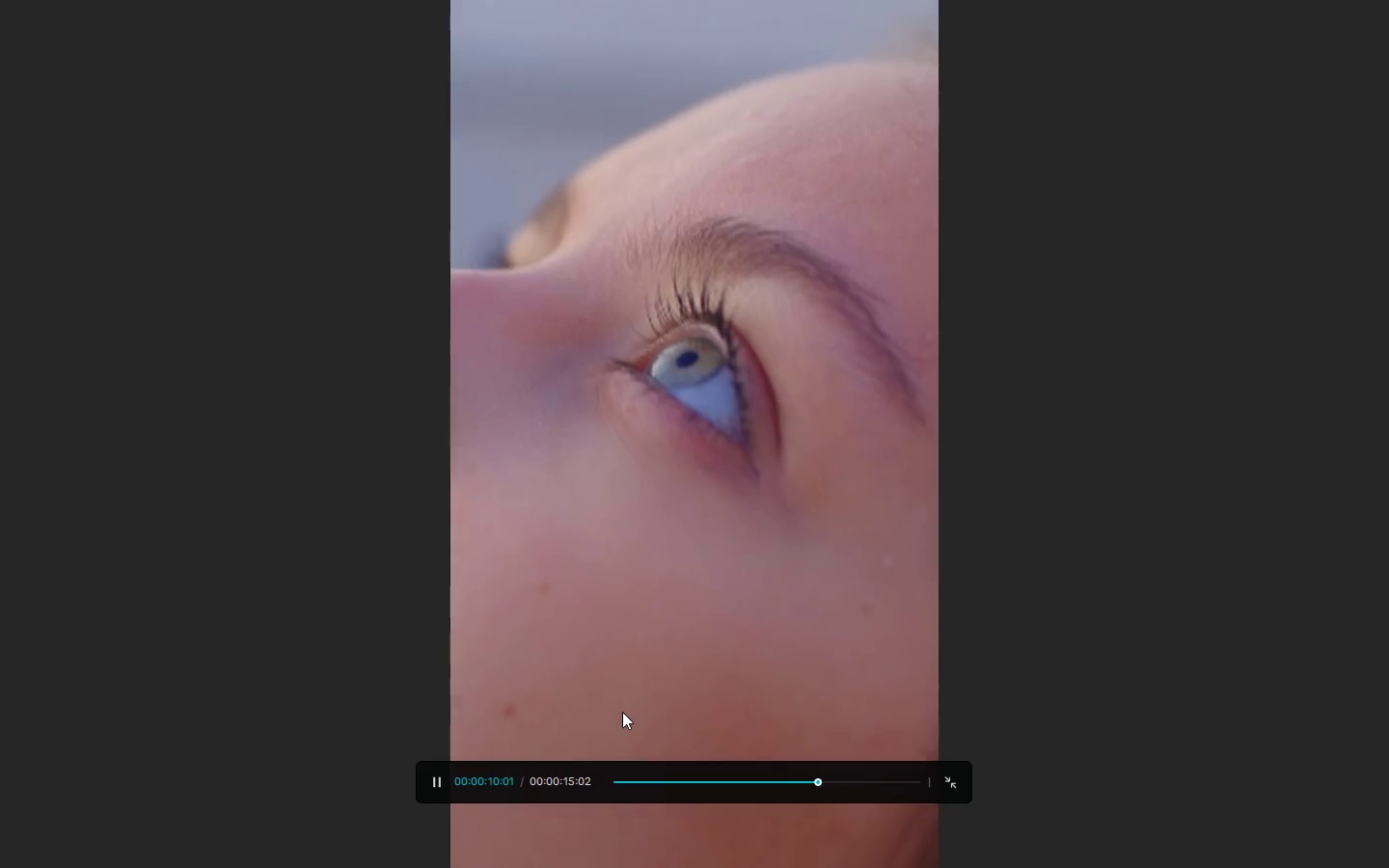 
wait(14.7)
 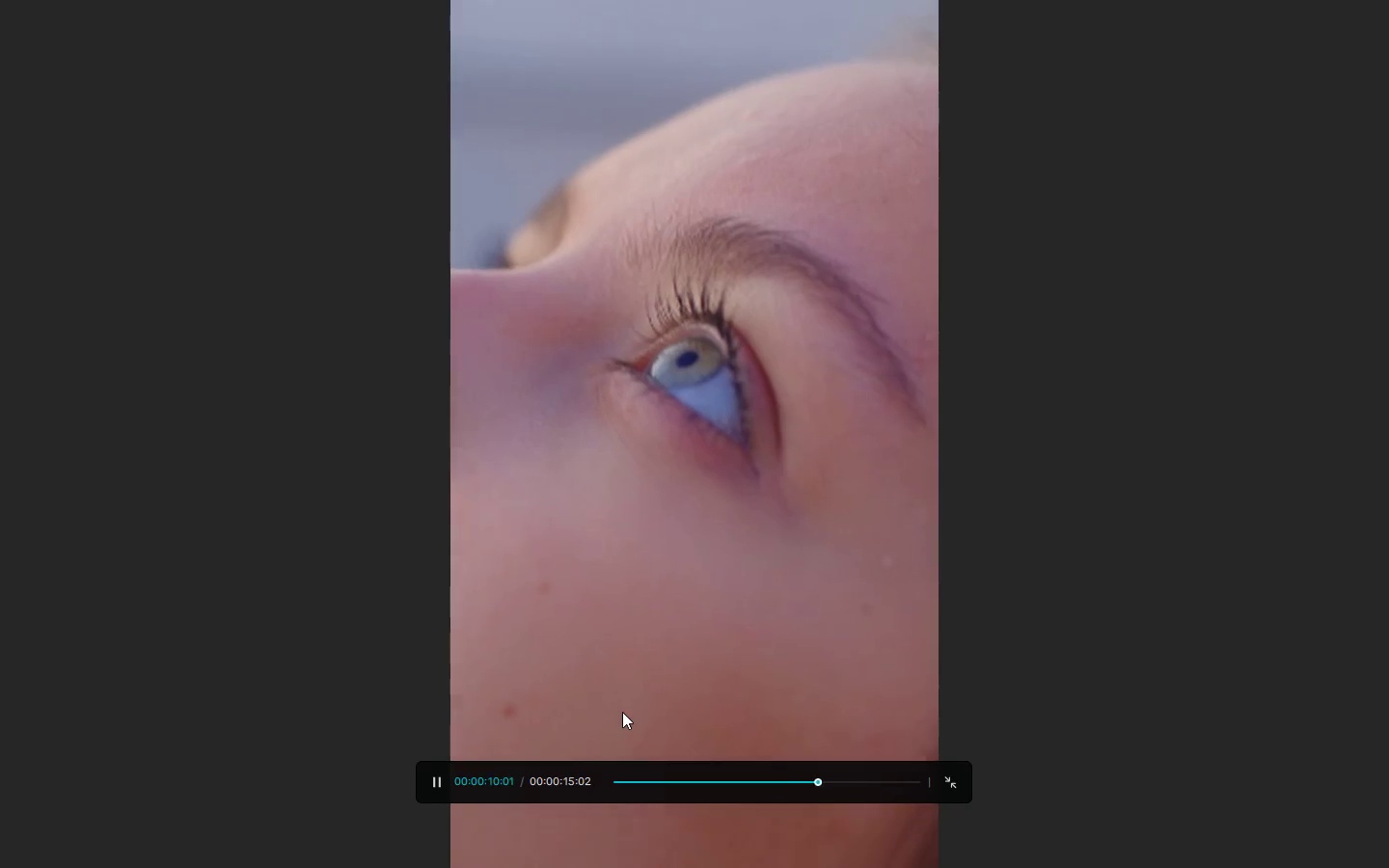 
key(Escape)
 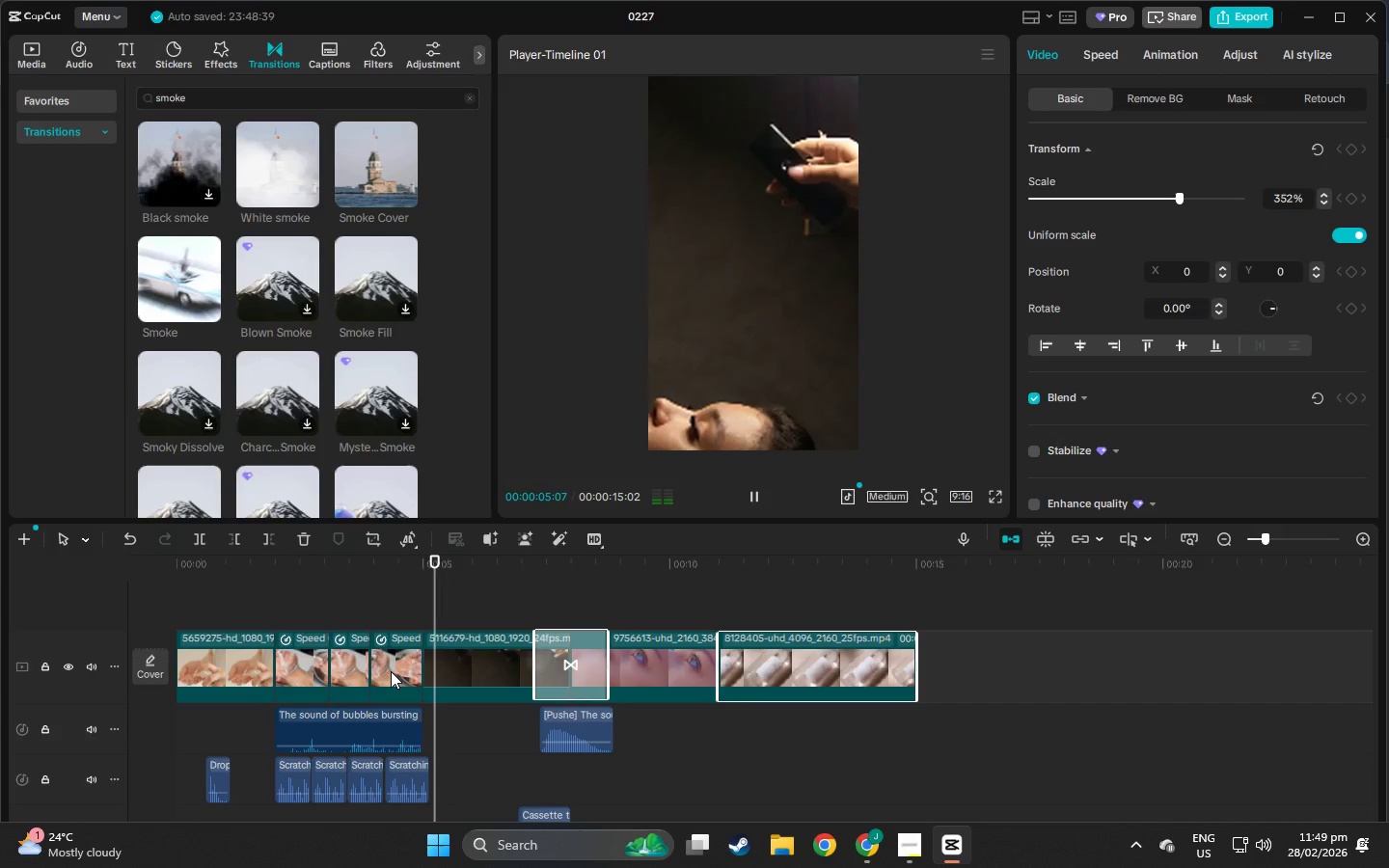 
wait(7.25)
 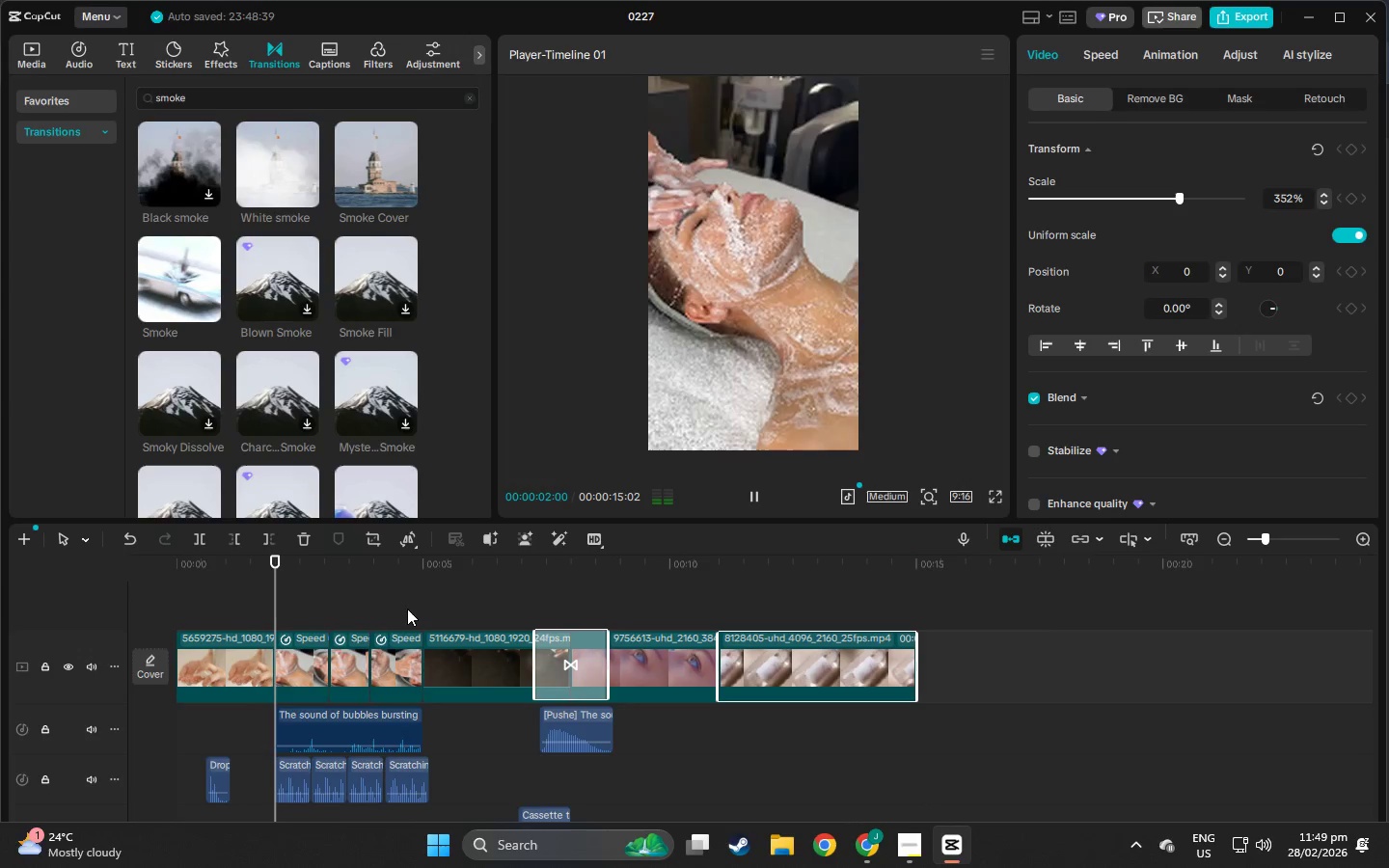 
scroll: coordinate [391, 671], scroll_direction: down, amount: 1.0
 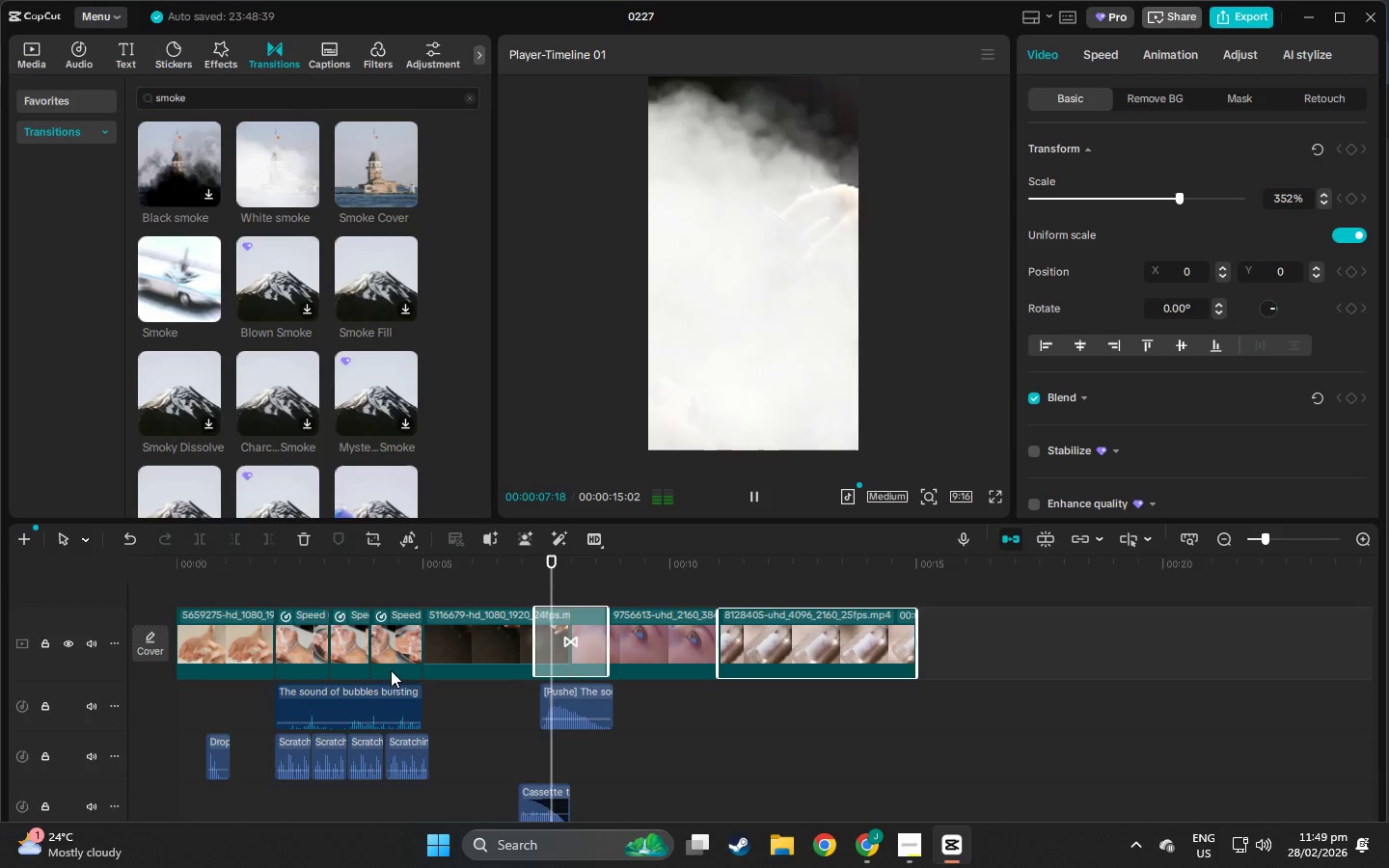 
scroll: coordinate [826, 595], scroll_direction: up, amount: 7.0
 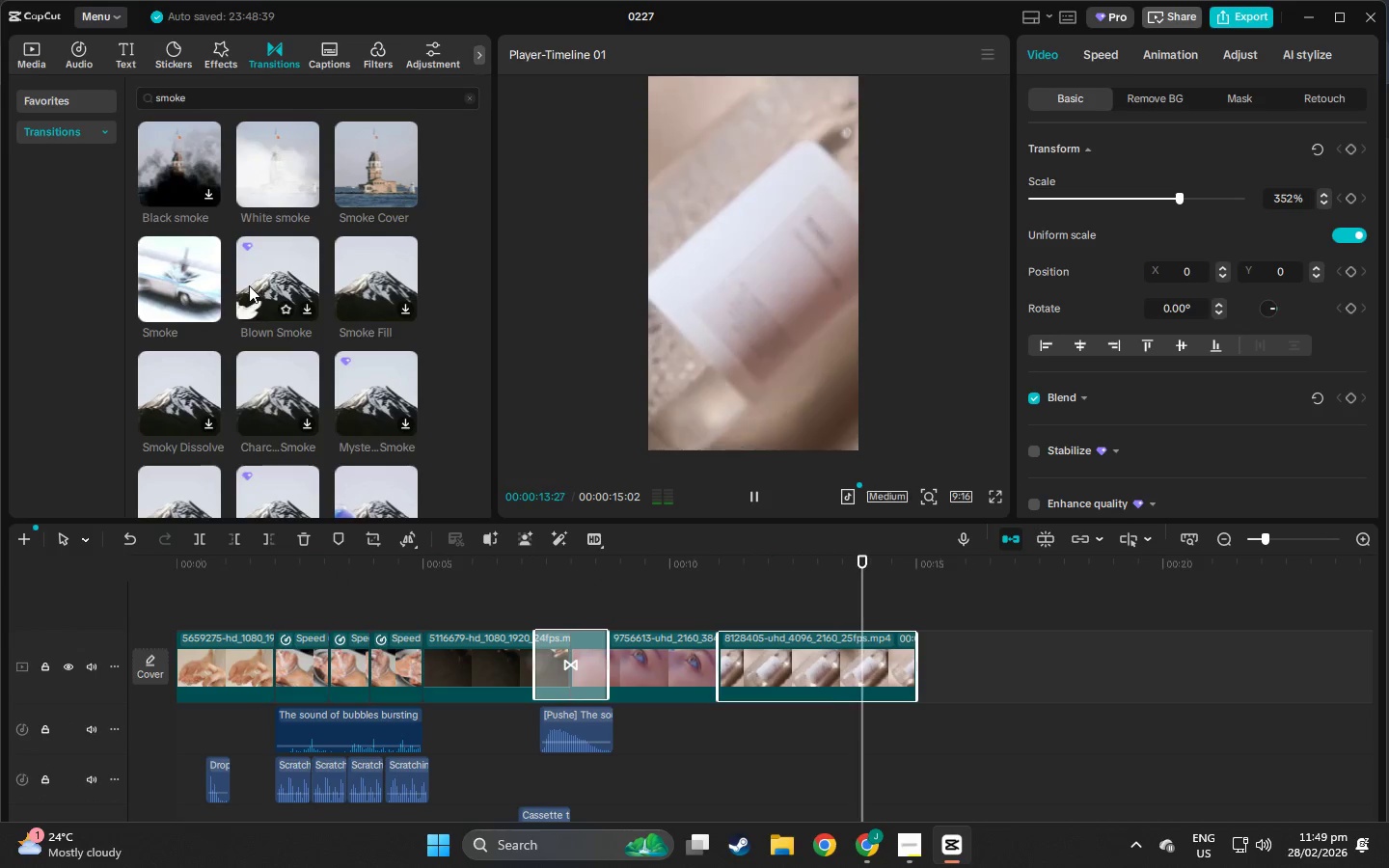 
scroll: coordinate [670, 589], scroll_direction: down, amount: 6.0
 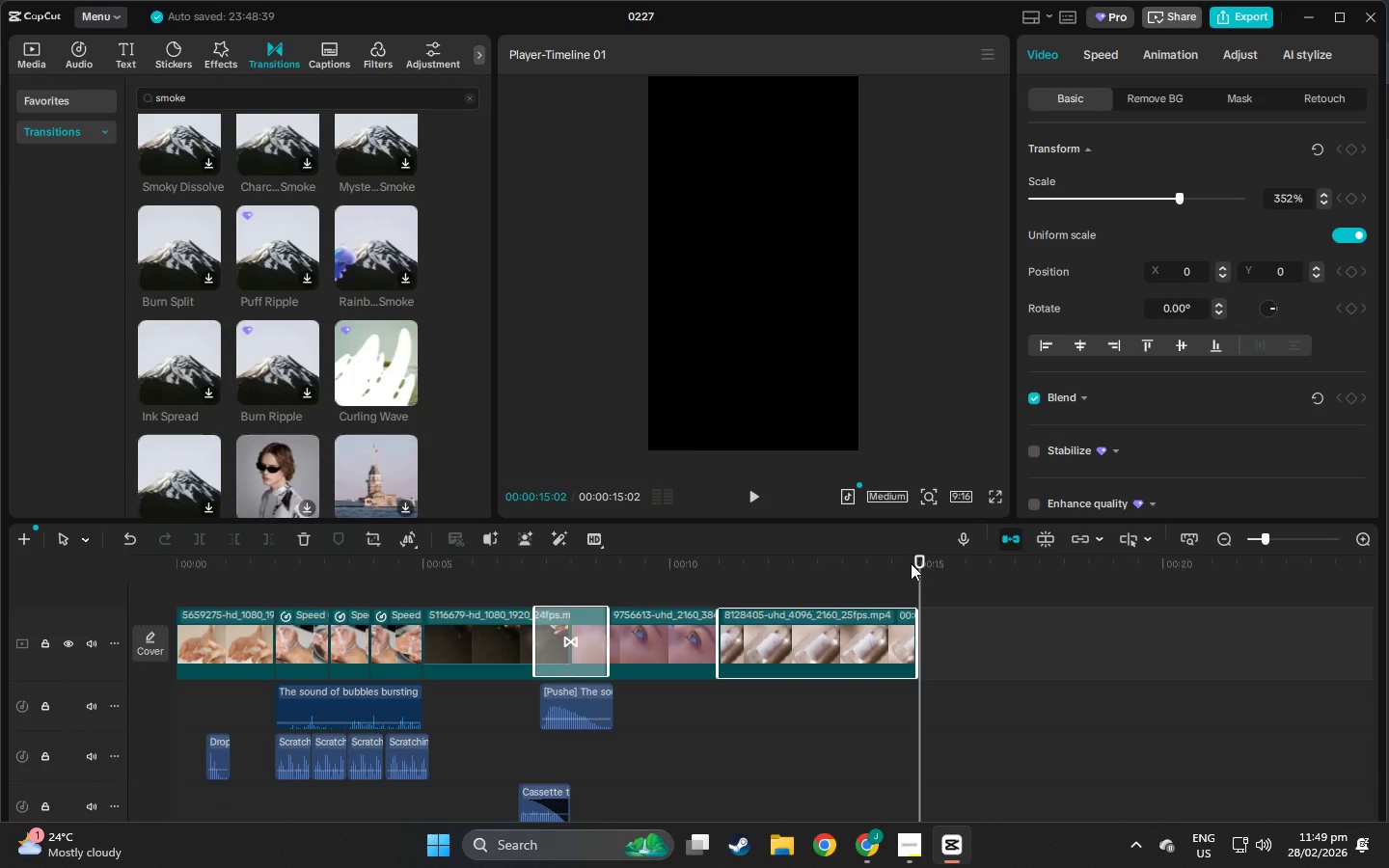 
left_click_drag(start_coordinate=[911, 563], to_coordinate=[0, 633])
 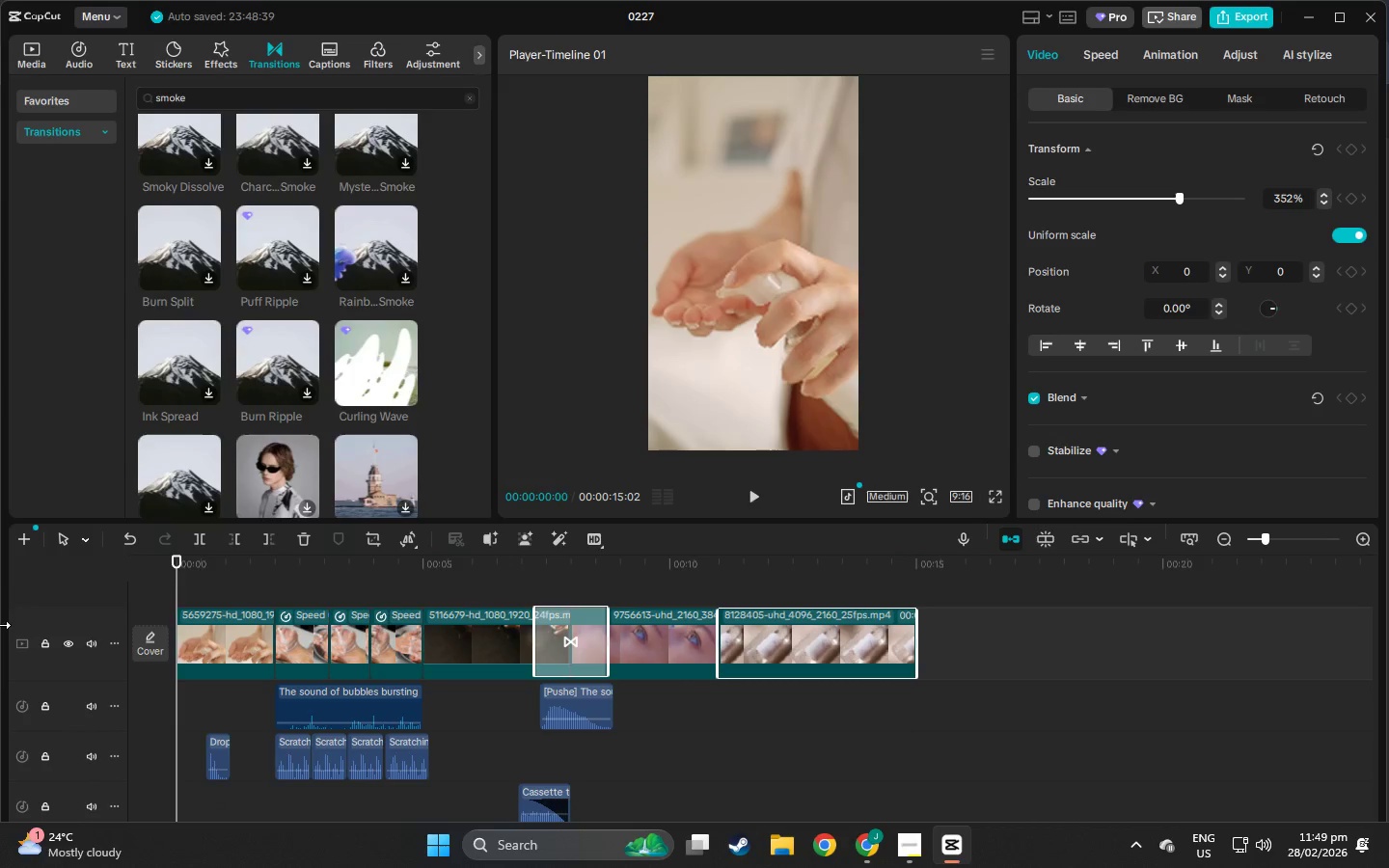 
key(Space)
 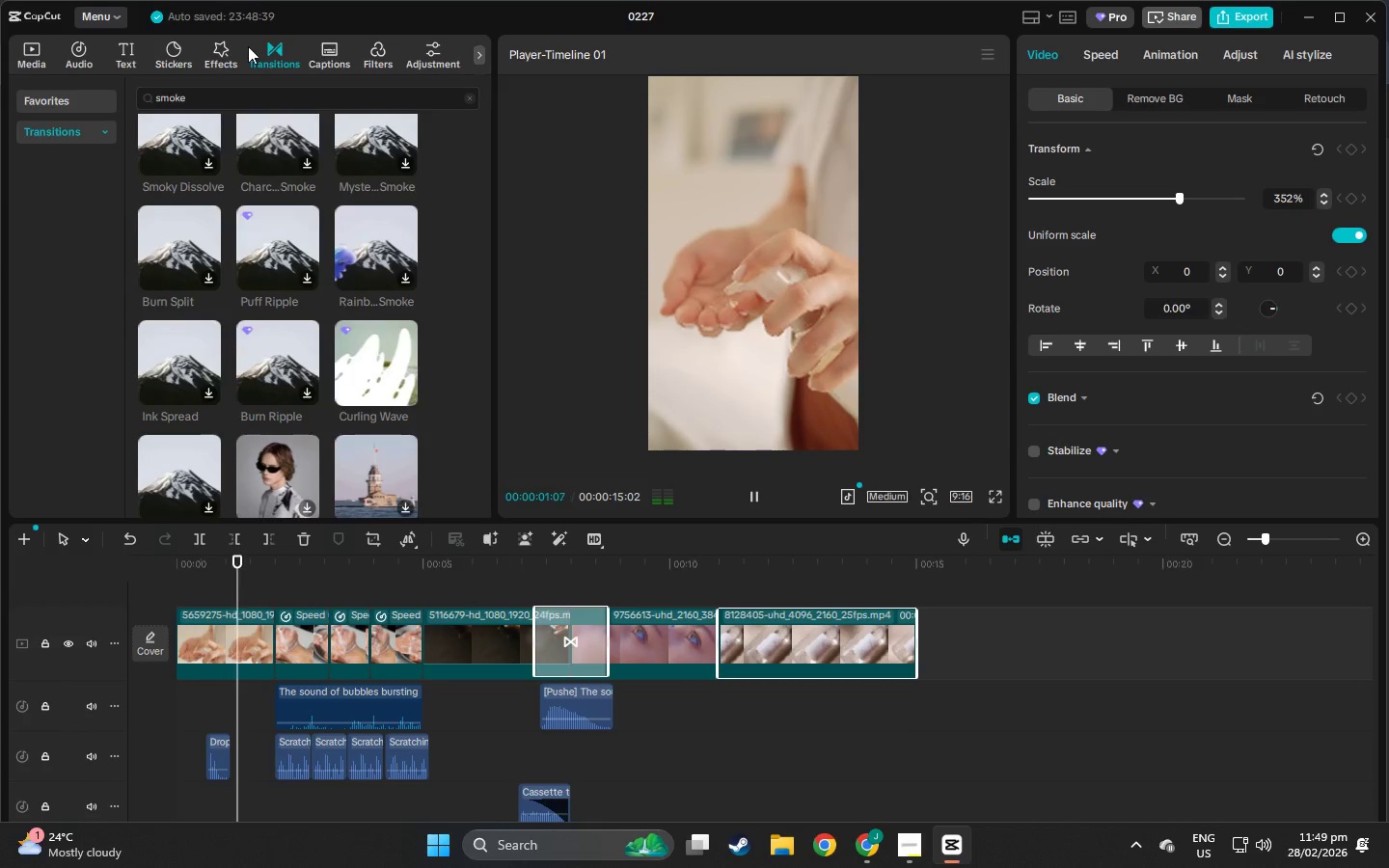 
left_click([373, 54])
 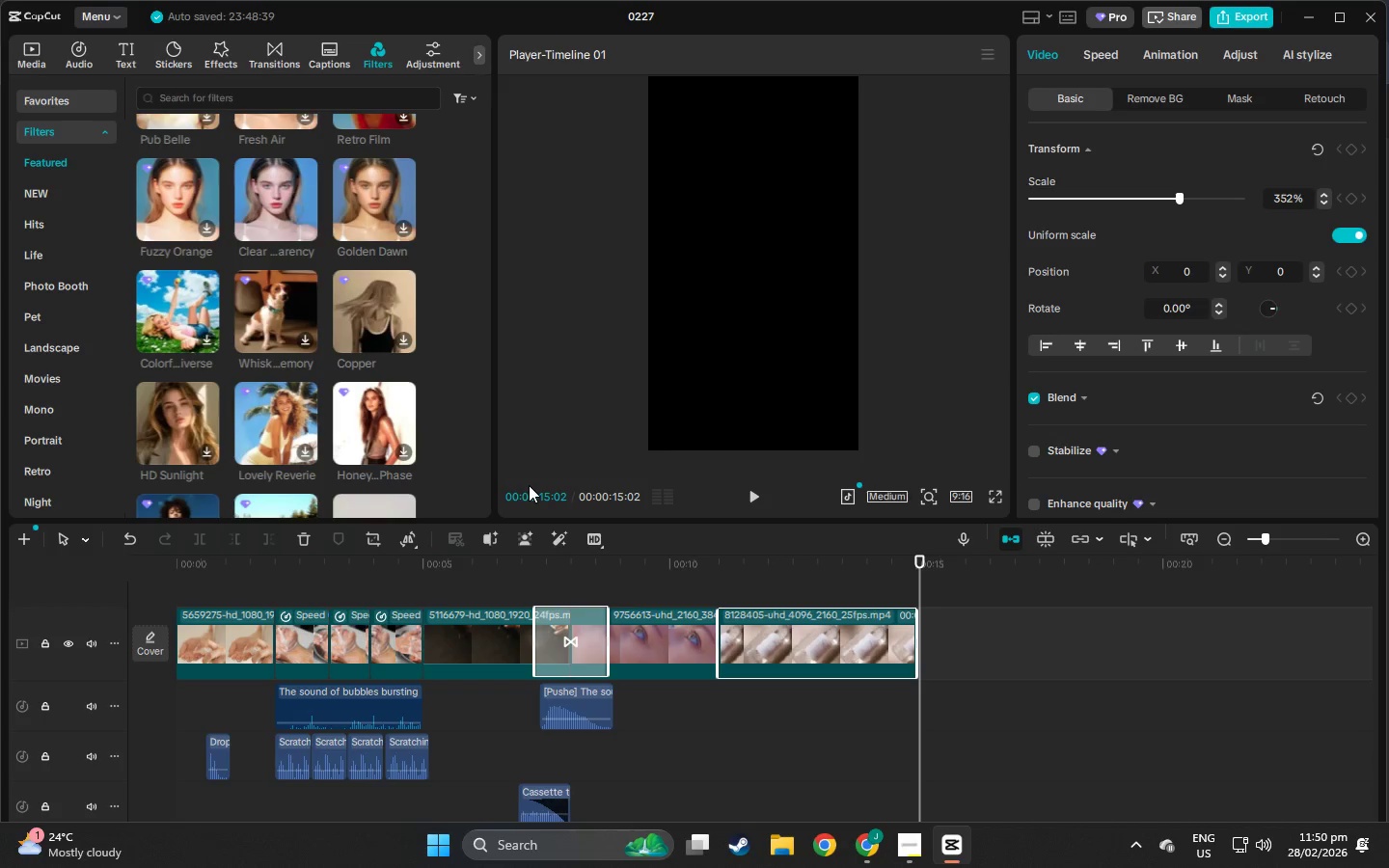 
wait(68.8)
 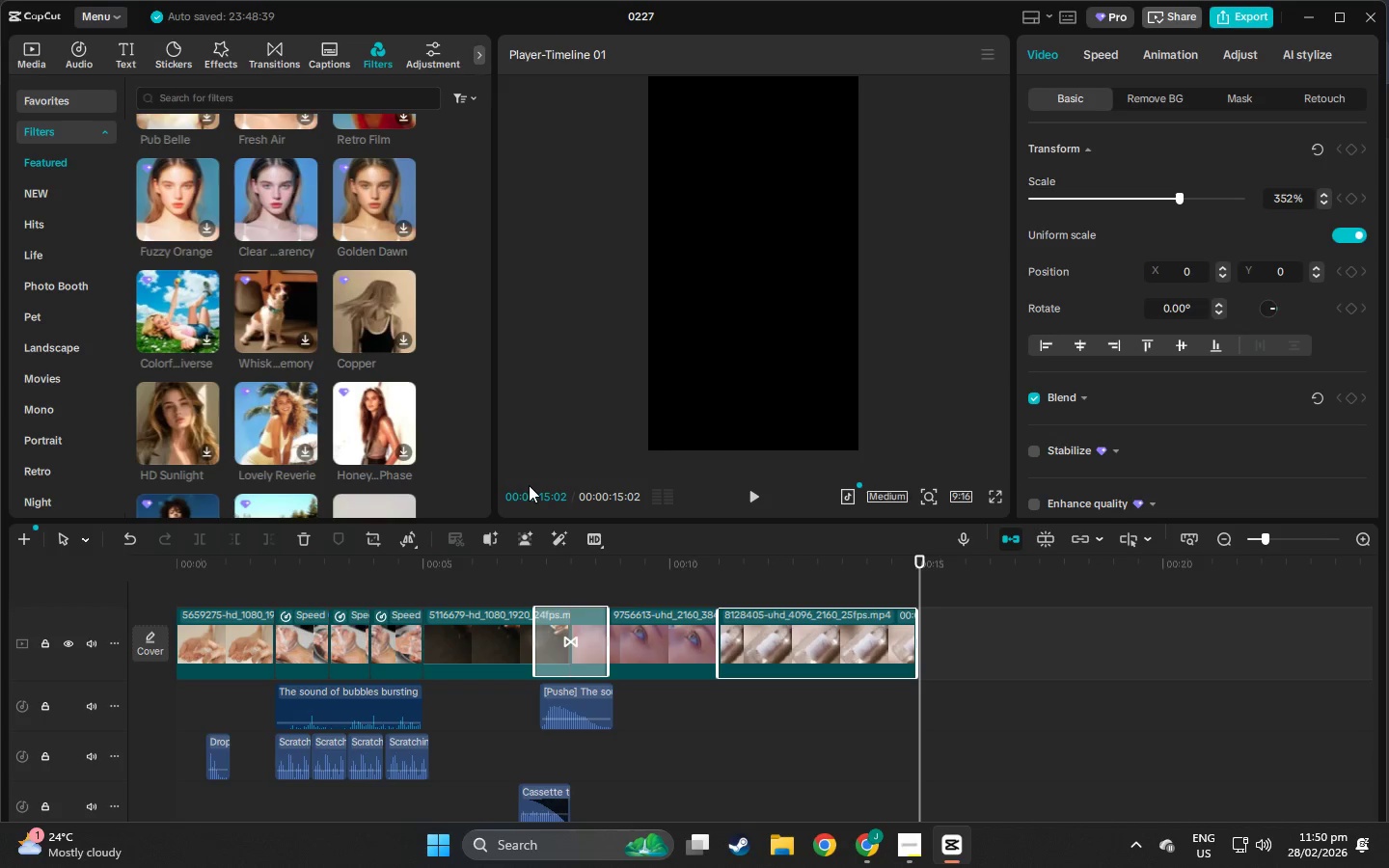 
left_click_drag(start_coordinate=[1001, 641], to_coordinate=[172, 639])
 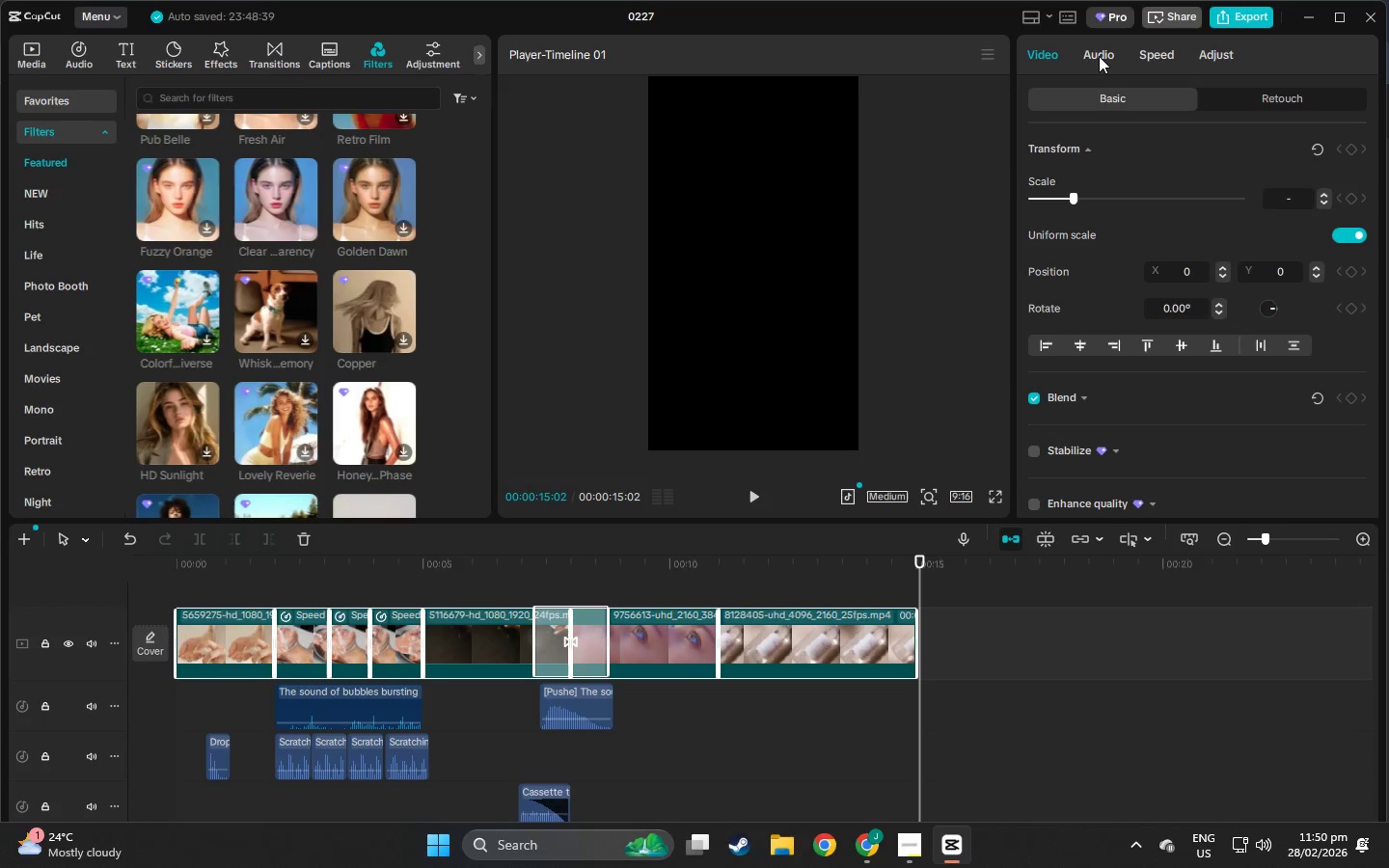 
left_click([1099, 56])
 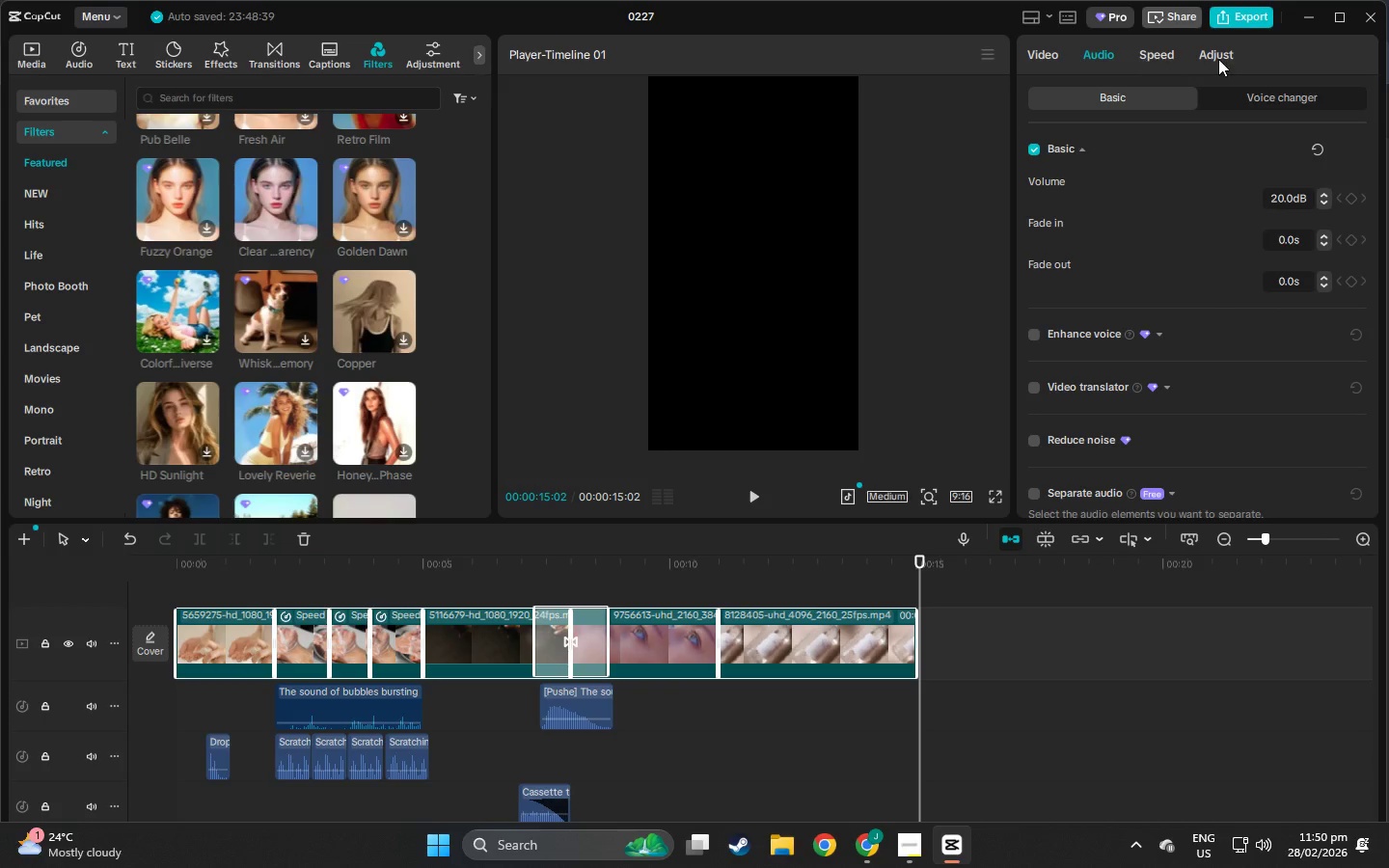 
left_click([1219, 59])
 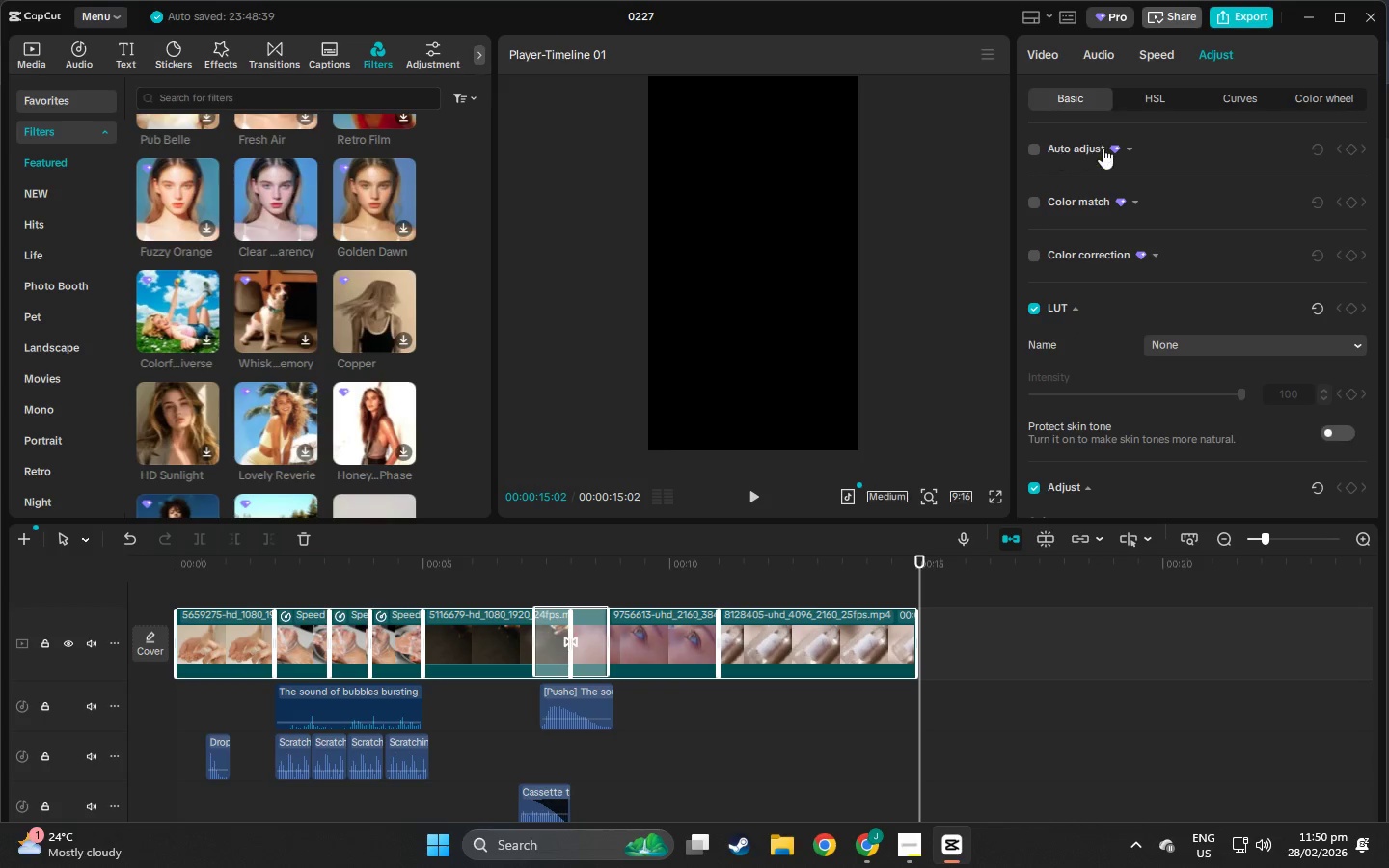 
left_click([1152, 101])
 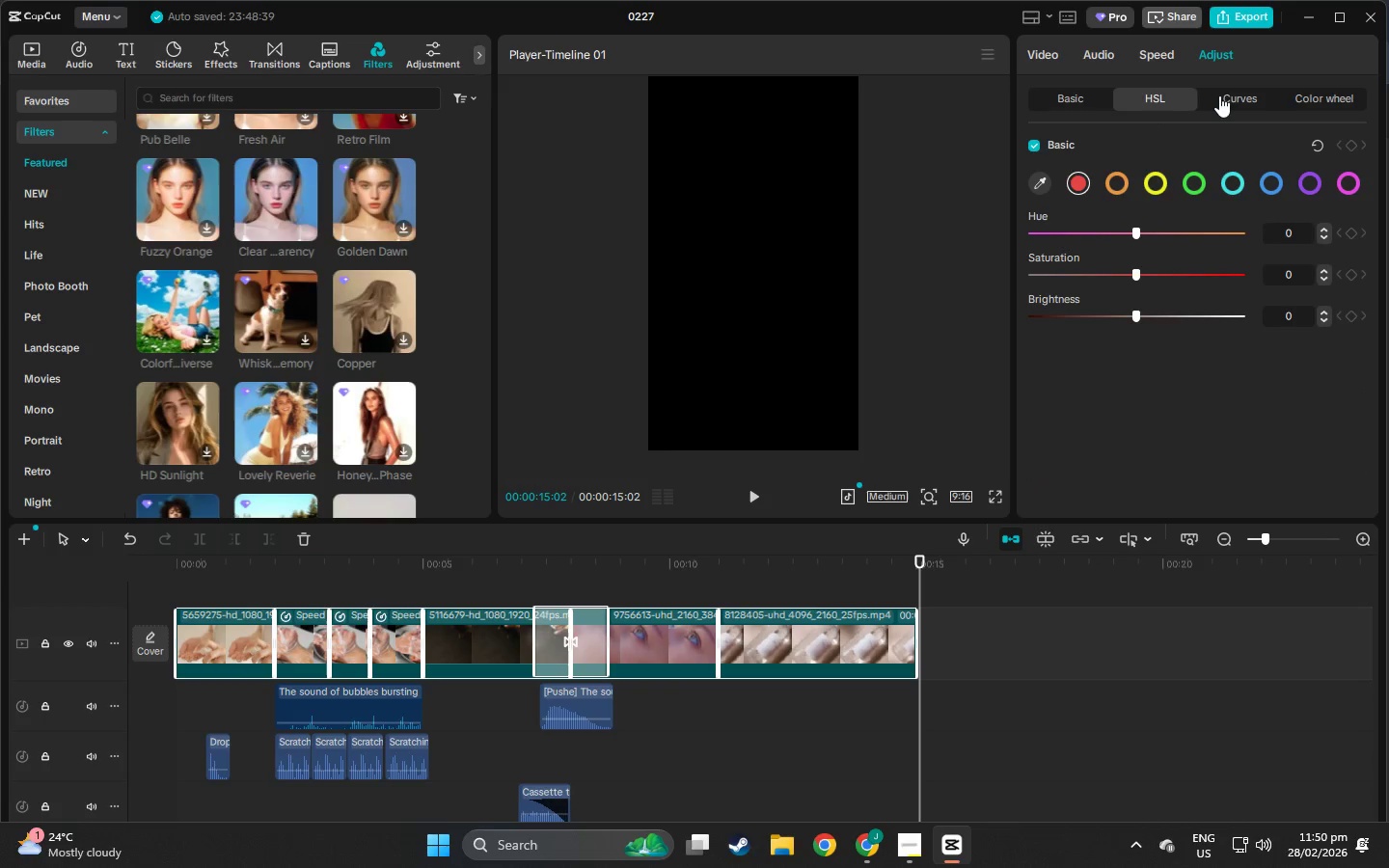 
left_click([1233, 95])
 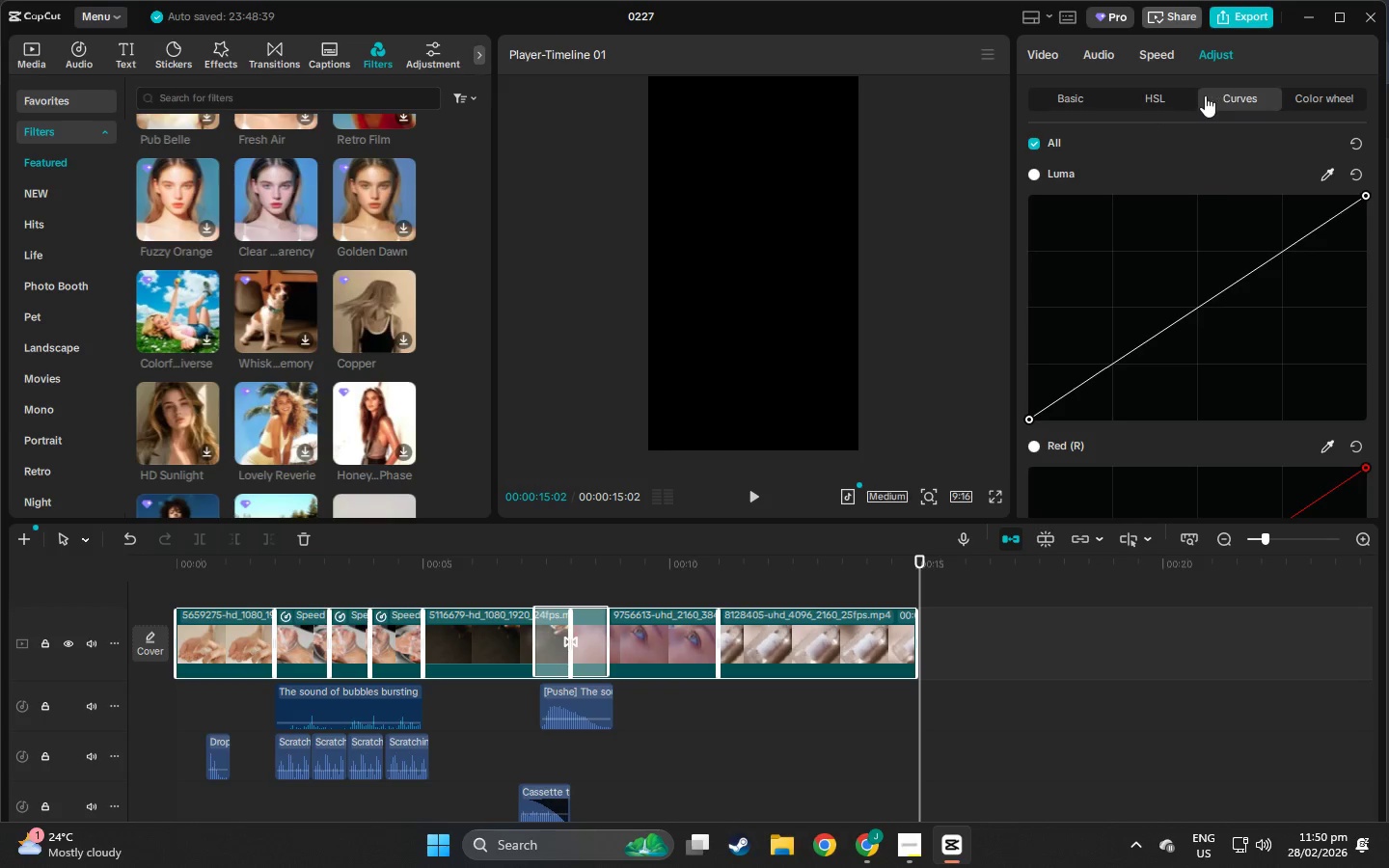 
left_click([1168, 95])
 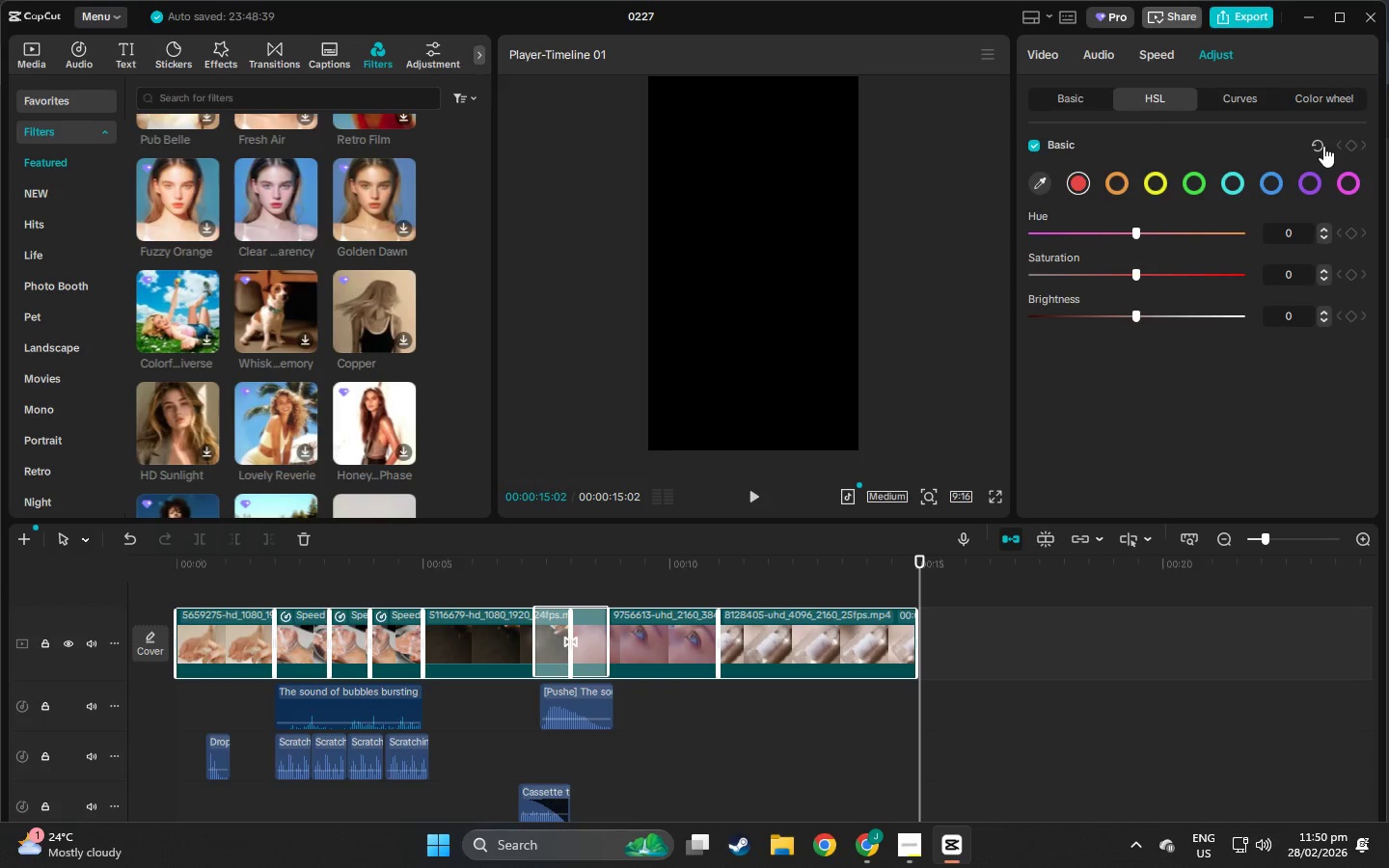 
left_click([1305, 99])
 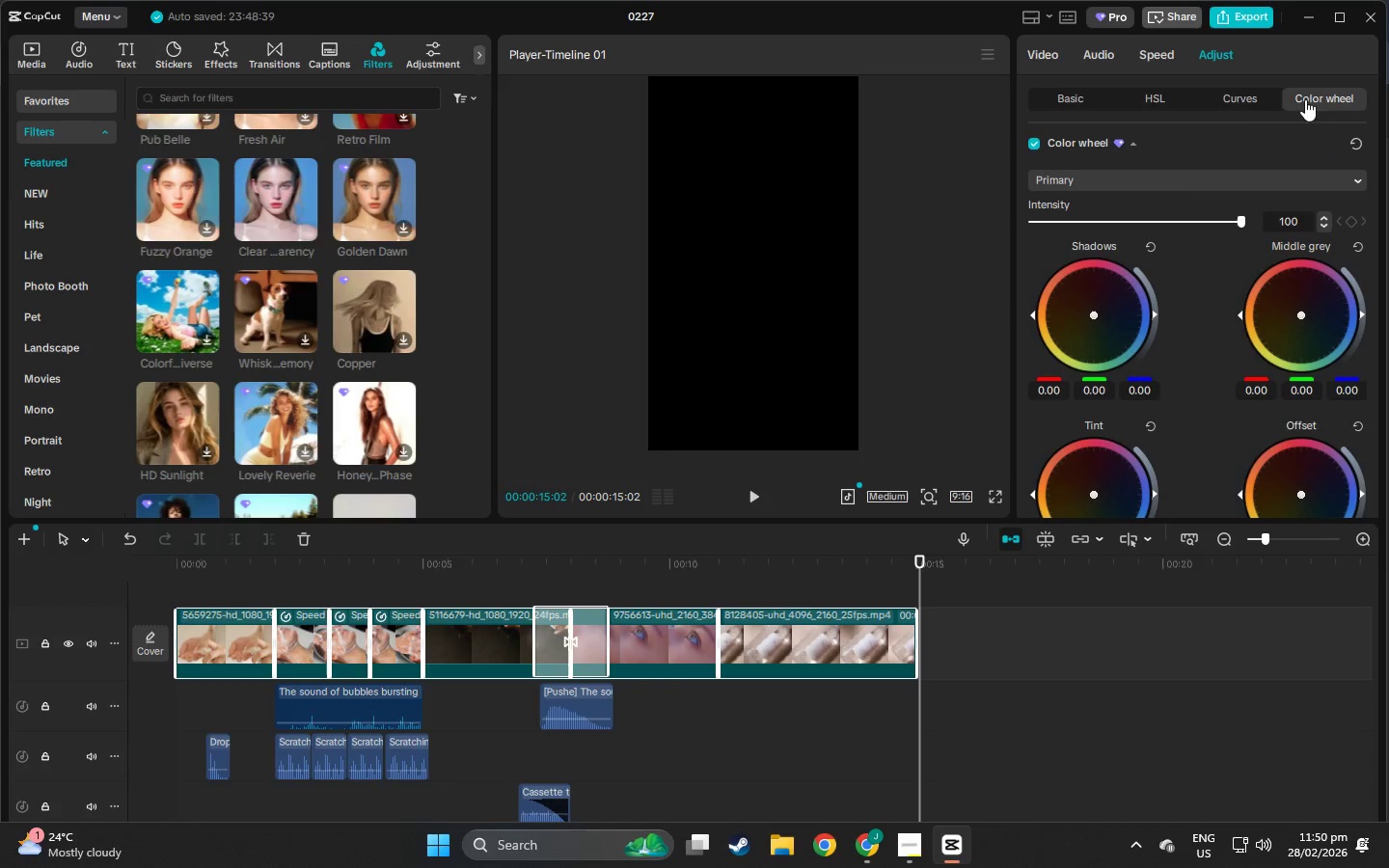 
left_click([1255, 99])
 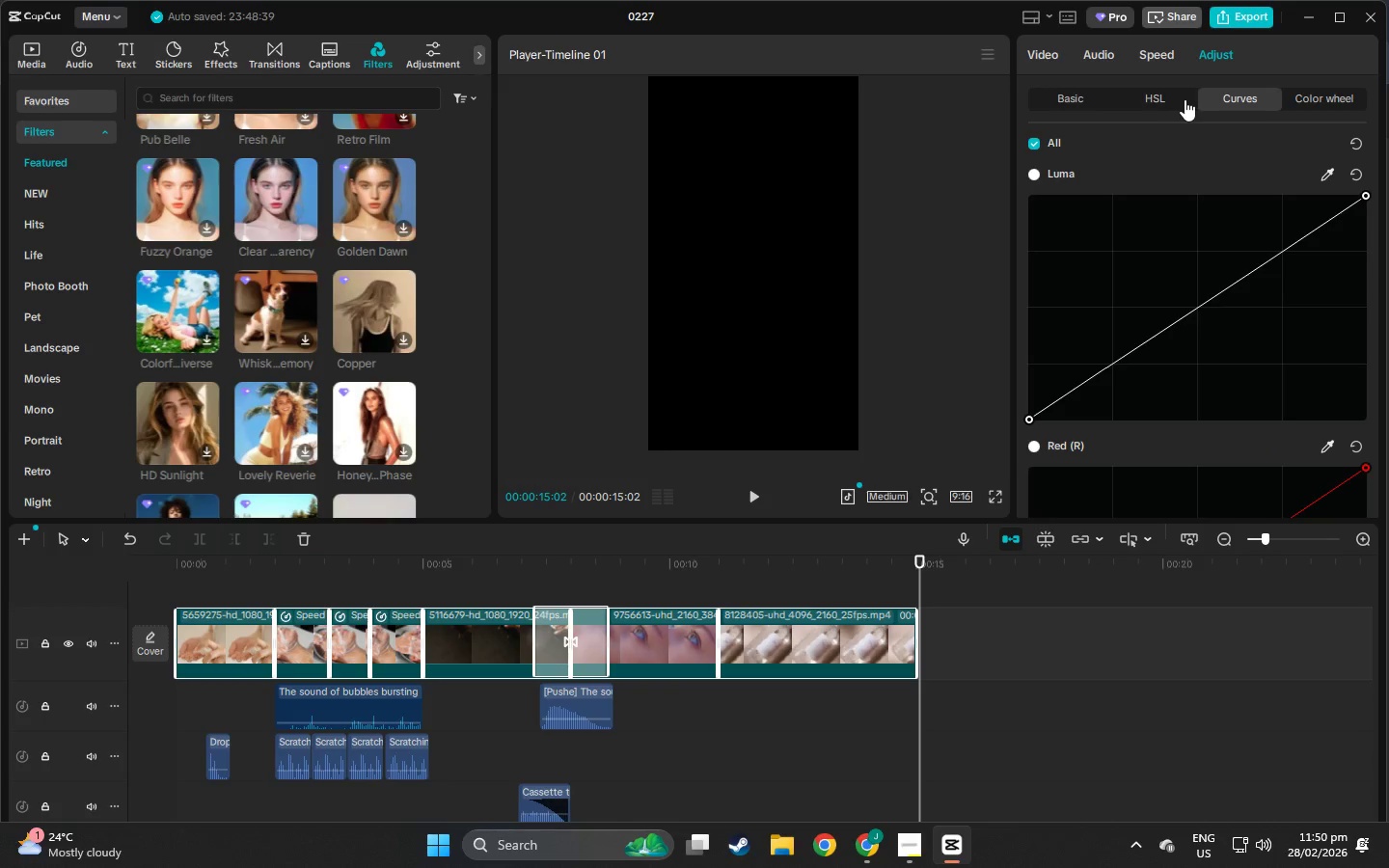 
left_click([1170, 98])
 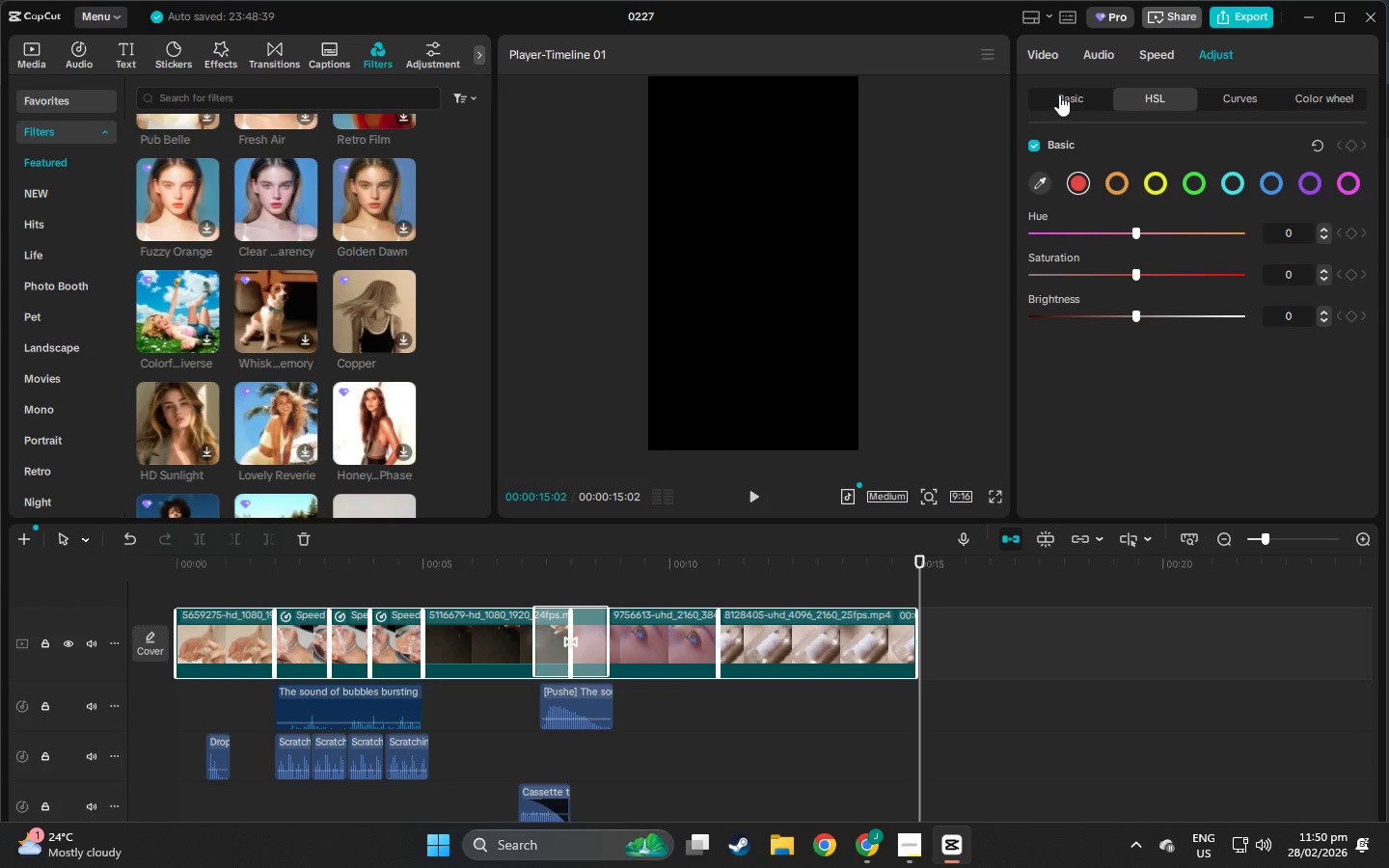 
left_click([1056, 95])
 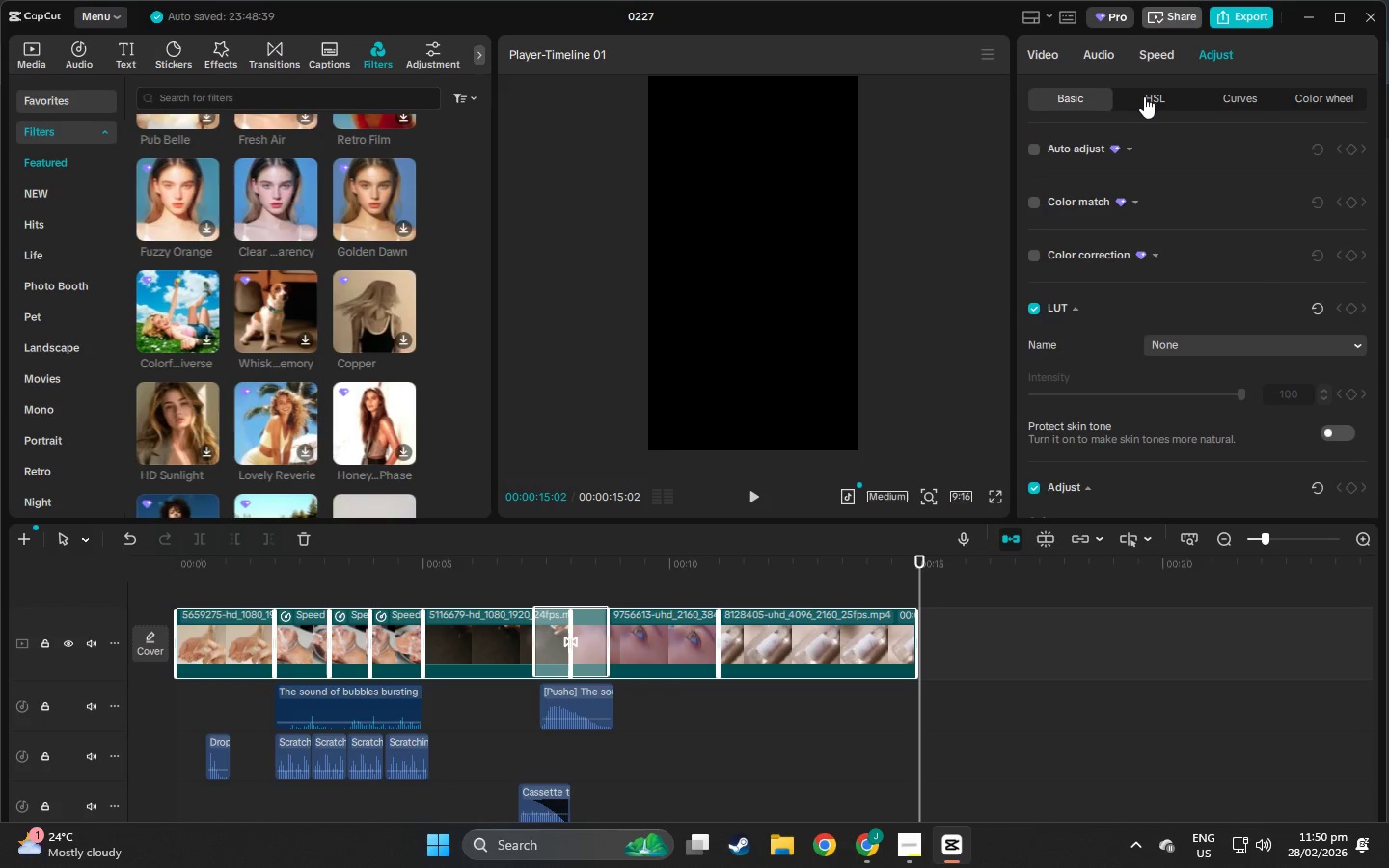 
left_click([1144, 96])
 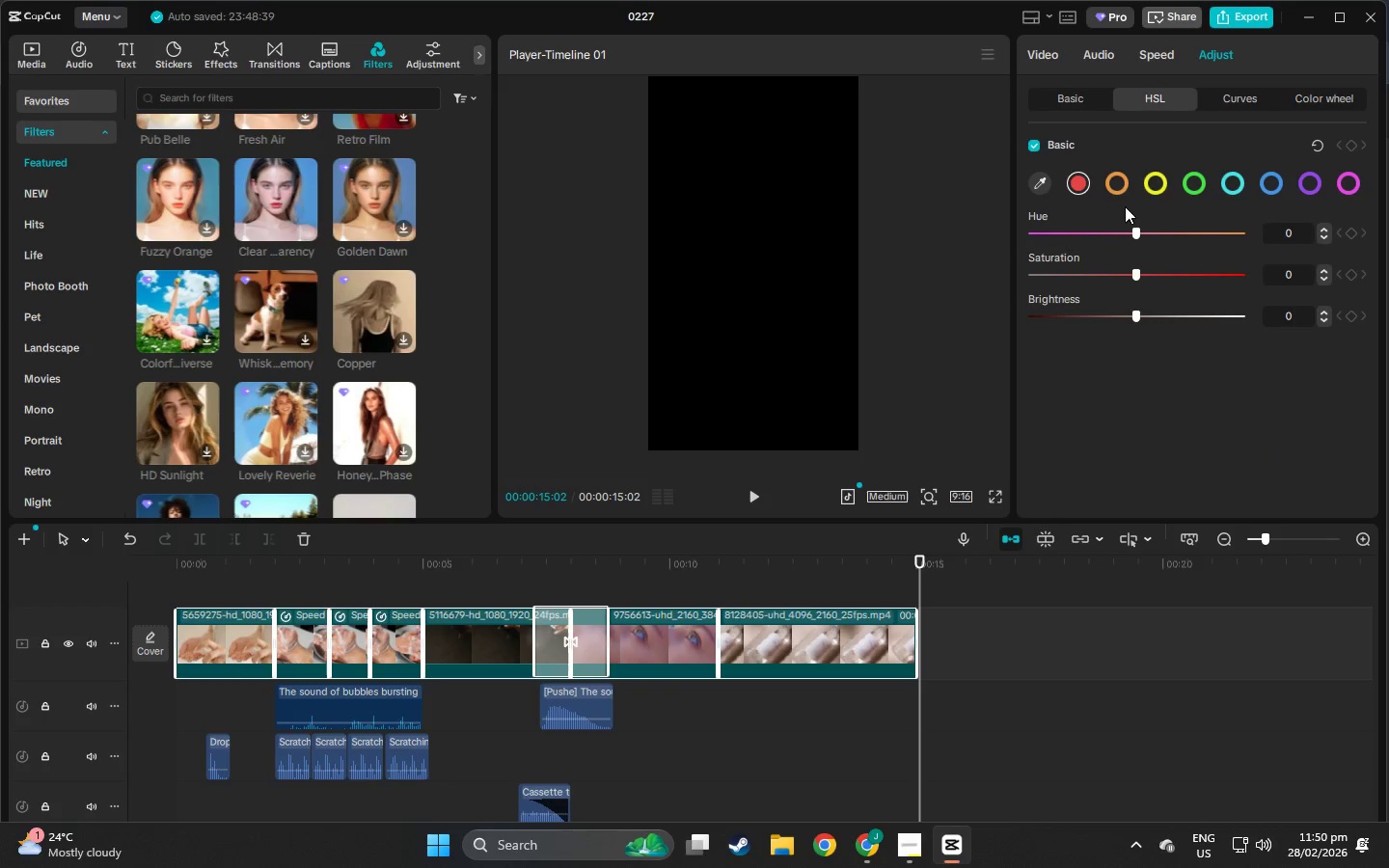 
scroll: coordinate [1108, 226], scroll_direction: down, amount: 2.0
 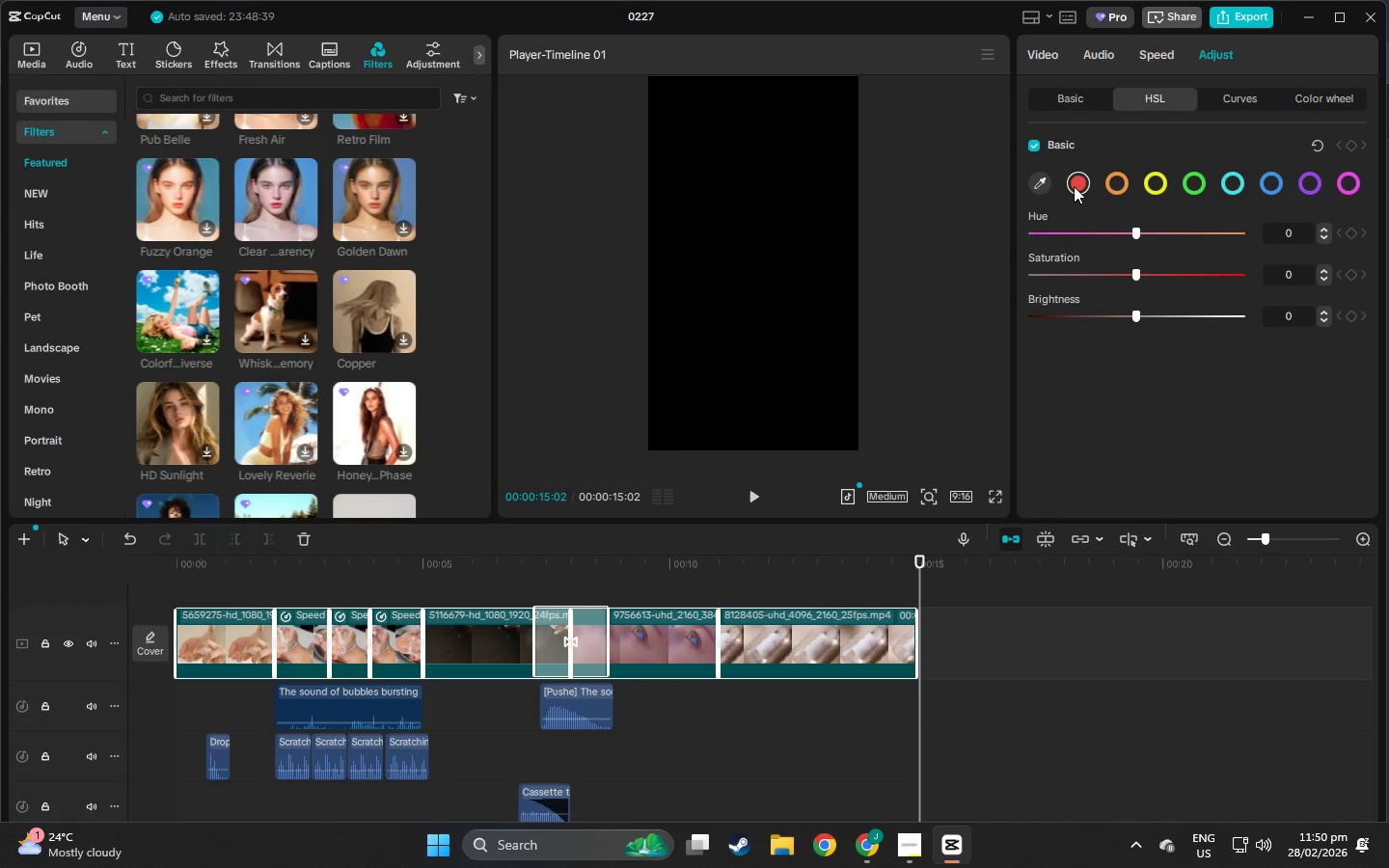 
double_click([1037, 141])
 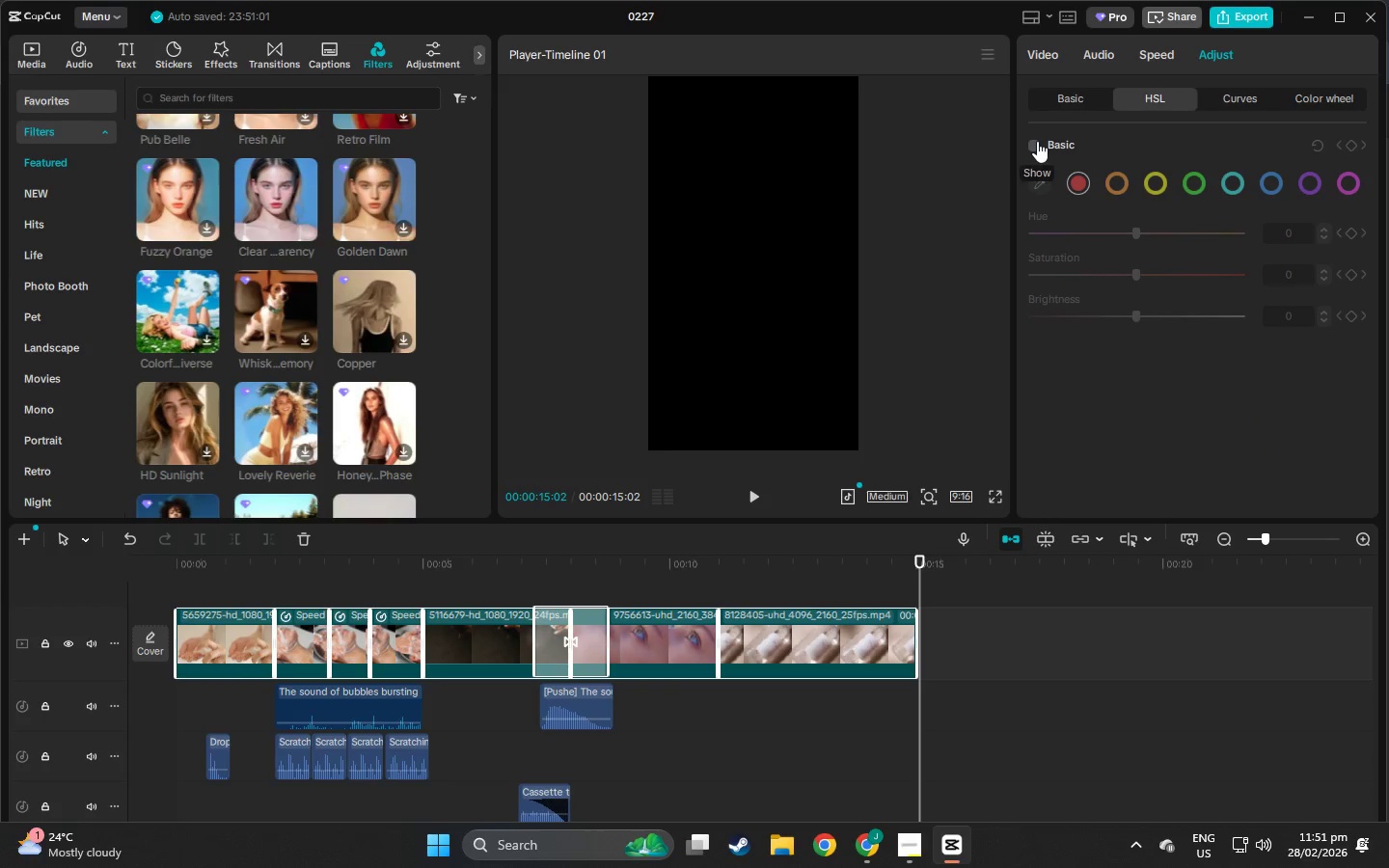 
left_click([1037, 141])
 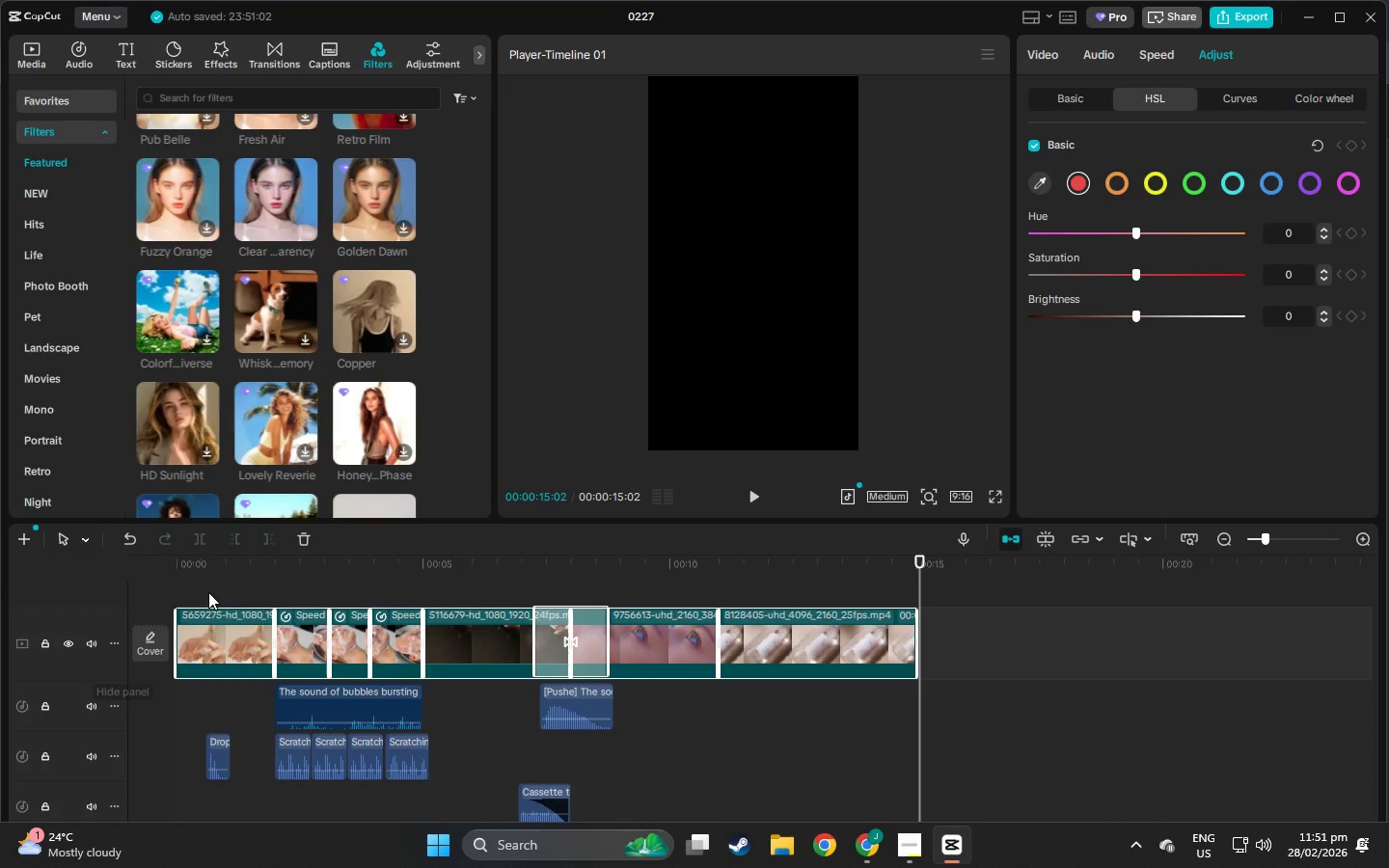 
left_click([229, 616])
 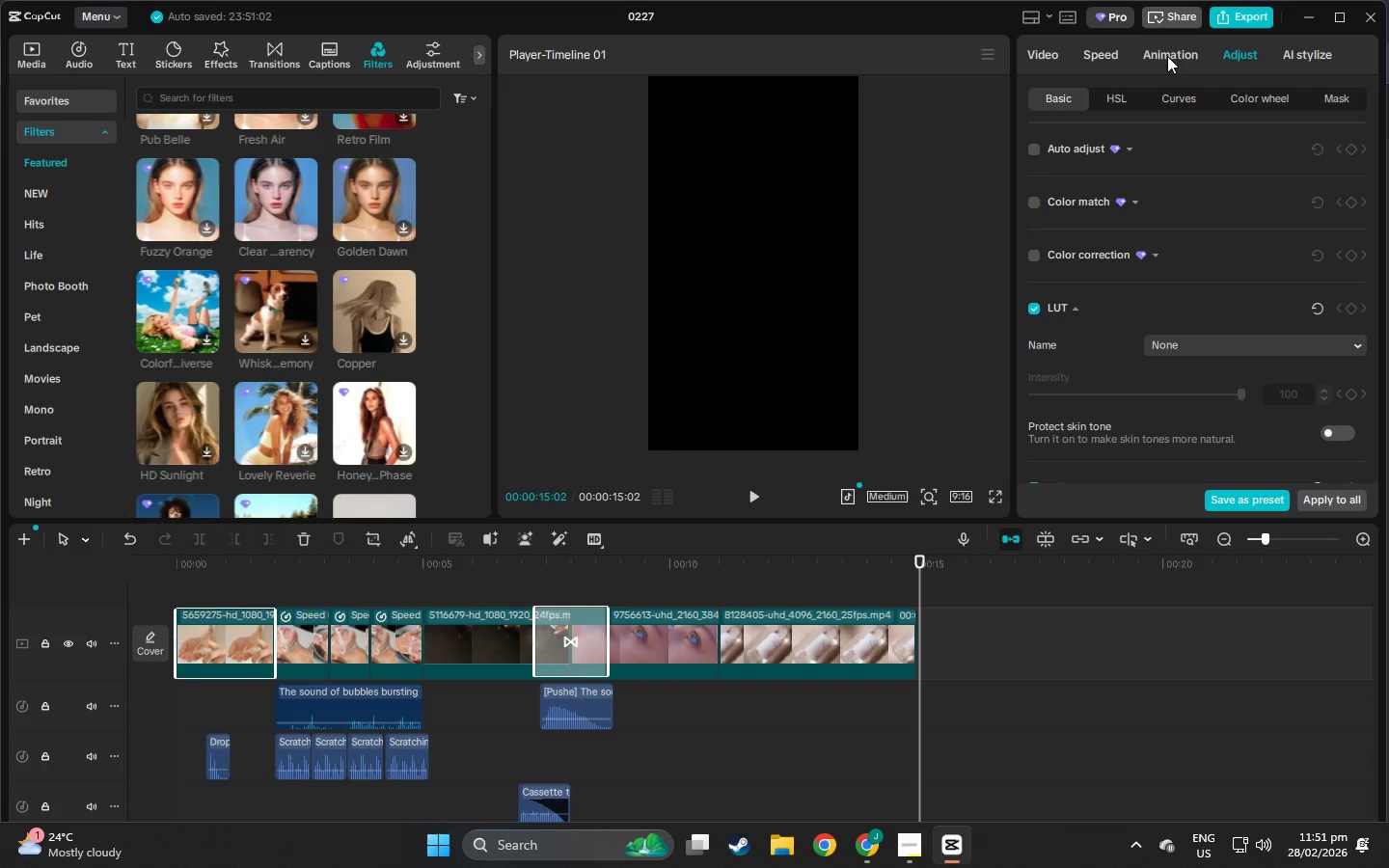 
double_click([1233, 51])
 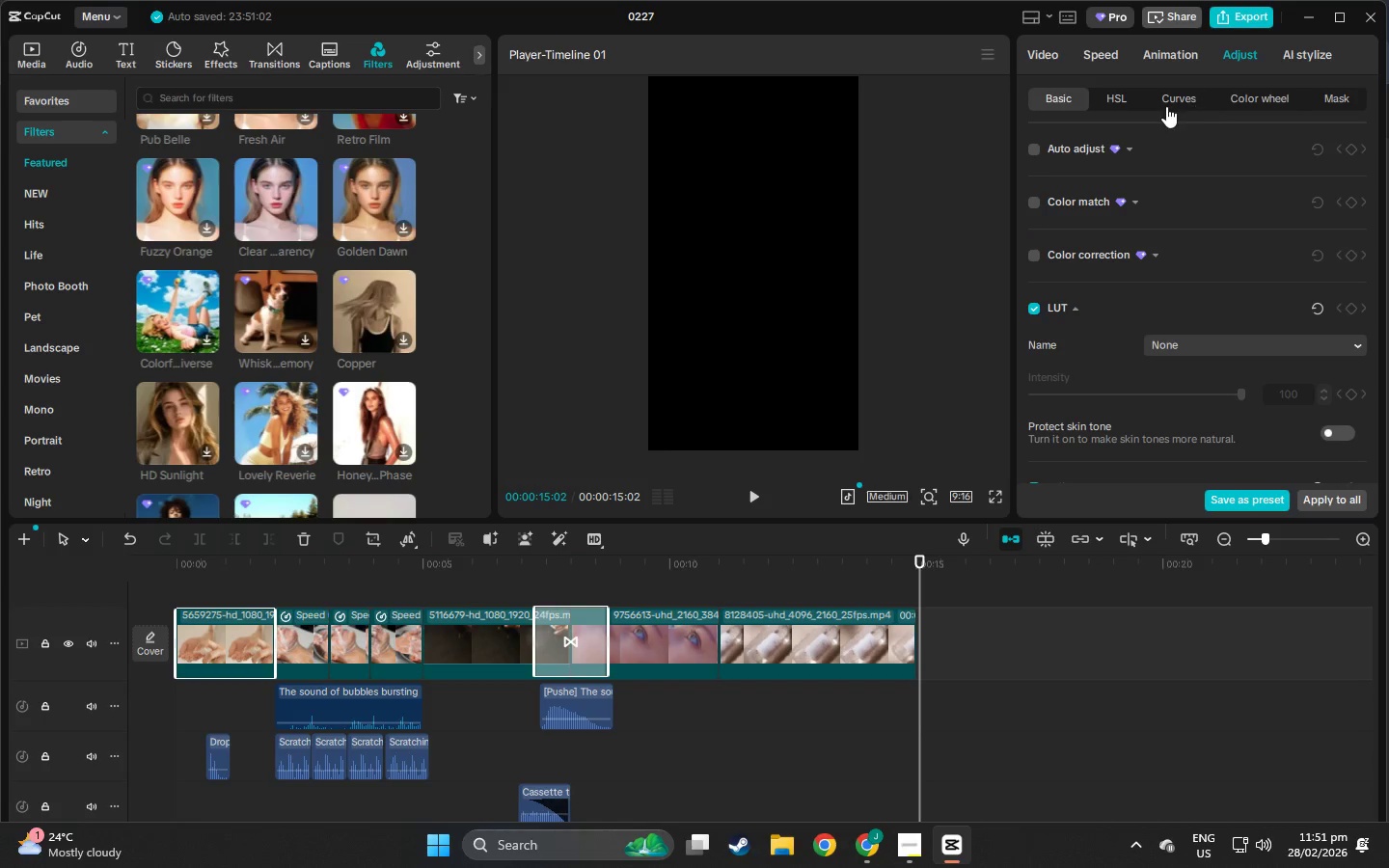 
left_click([1176, 99])
 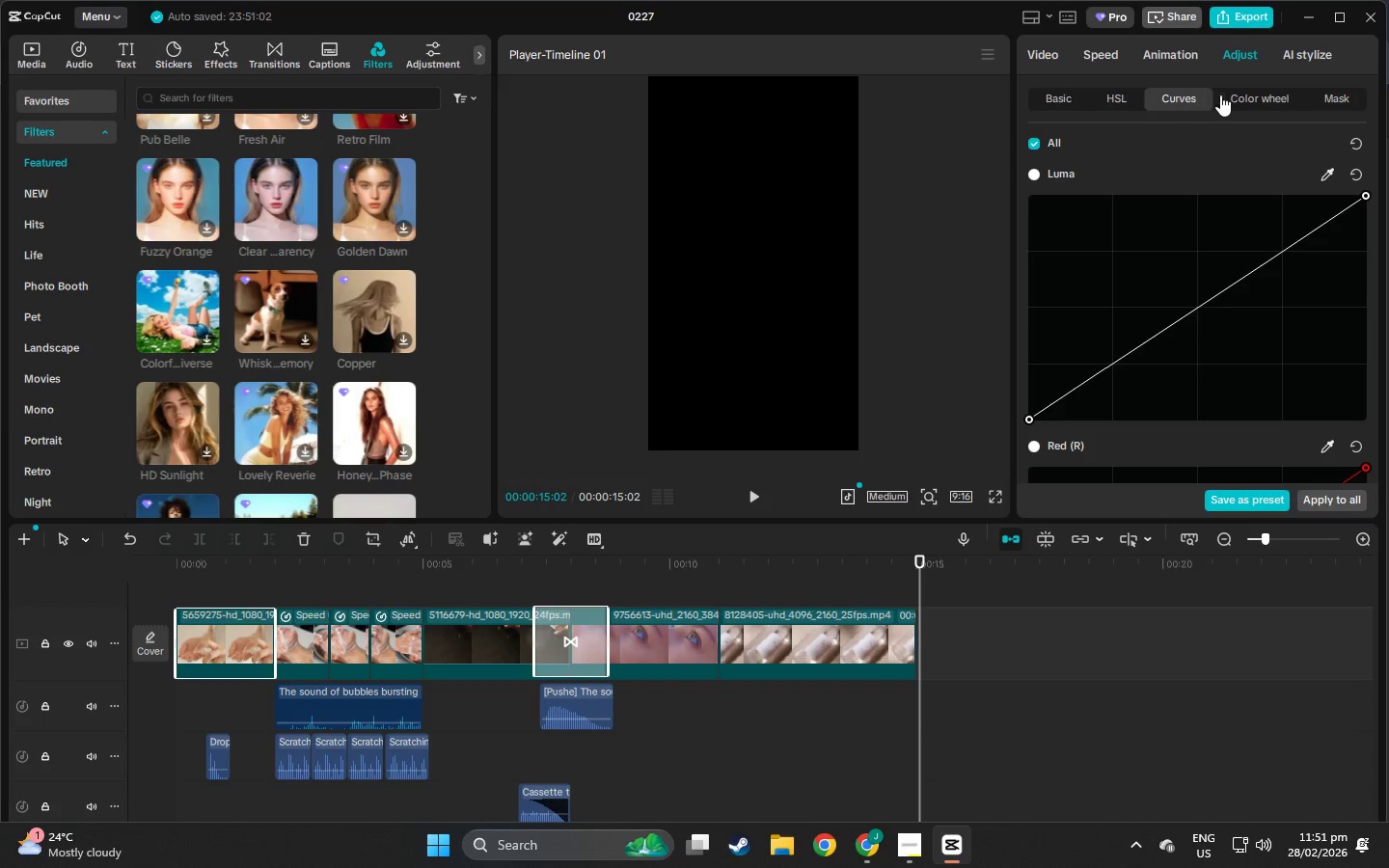 
left_click([1266, 95])
 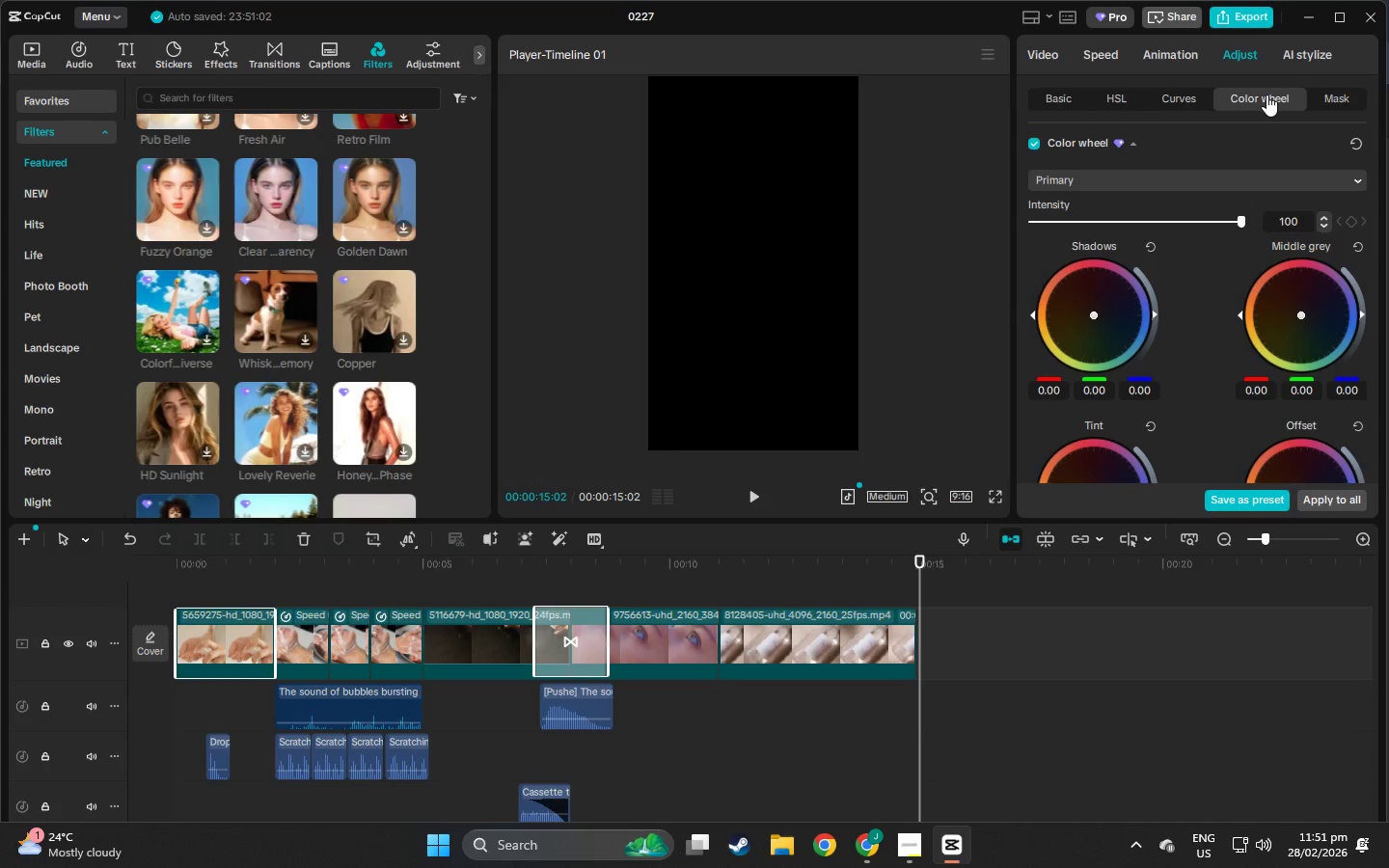 
left_click([1324, 95])
 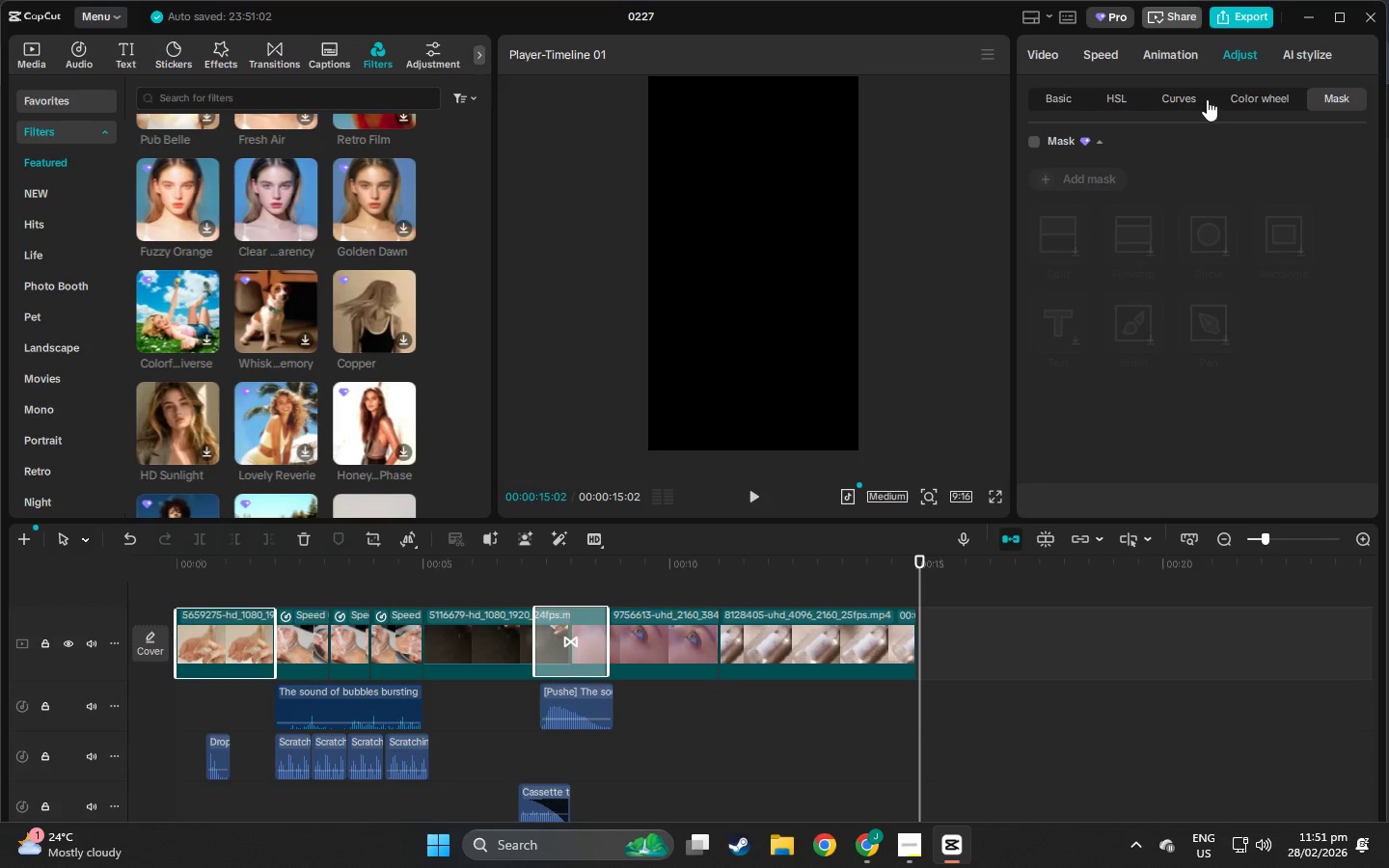 
left_click([1207, 99])
 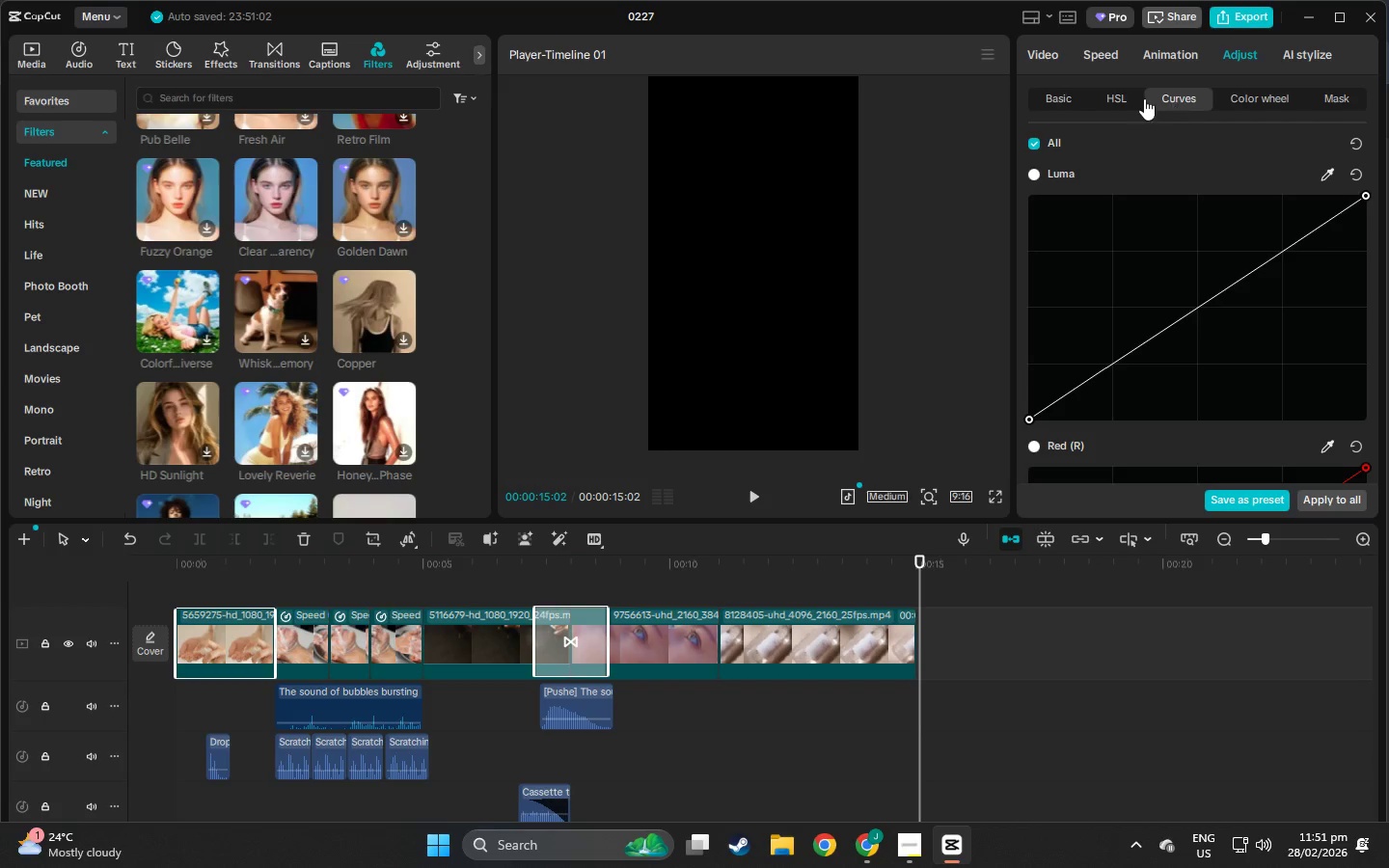 
left_click([1130, 97])
 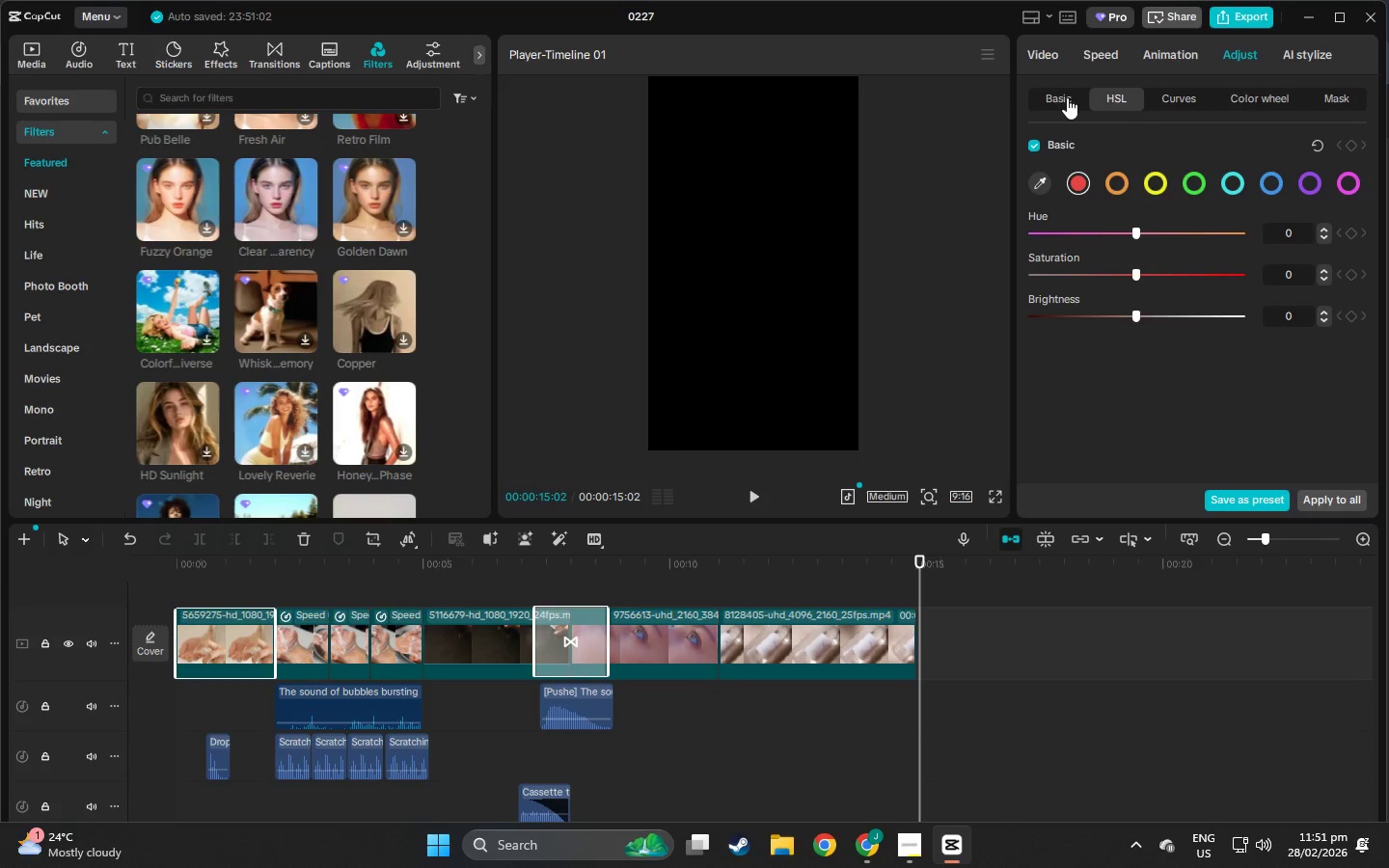 
left_click([1061, 96])
 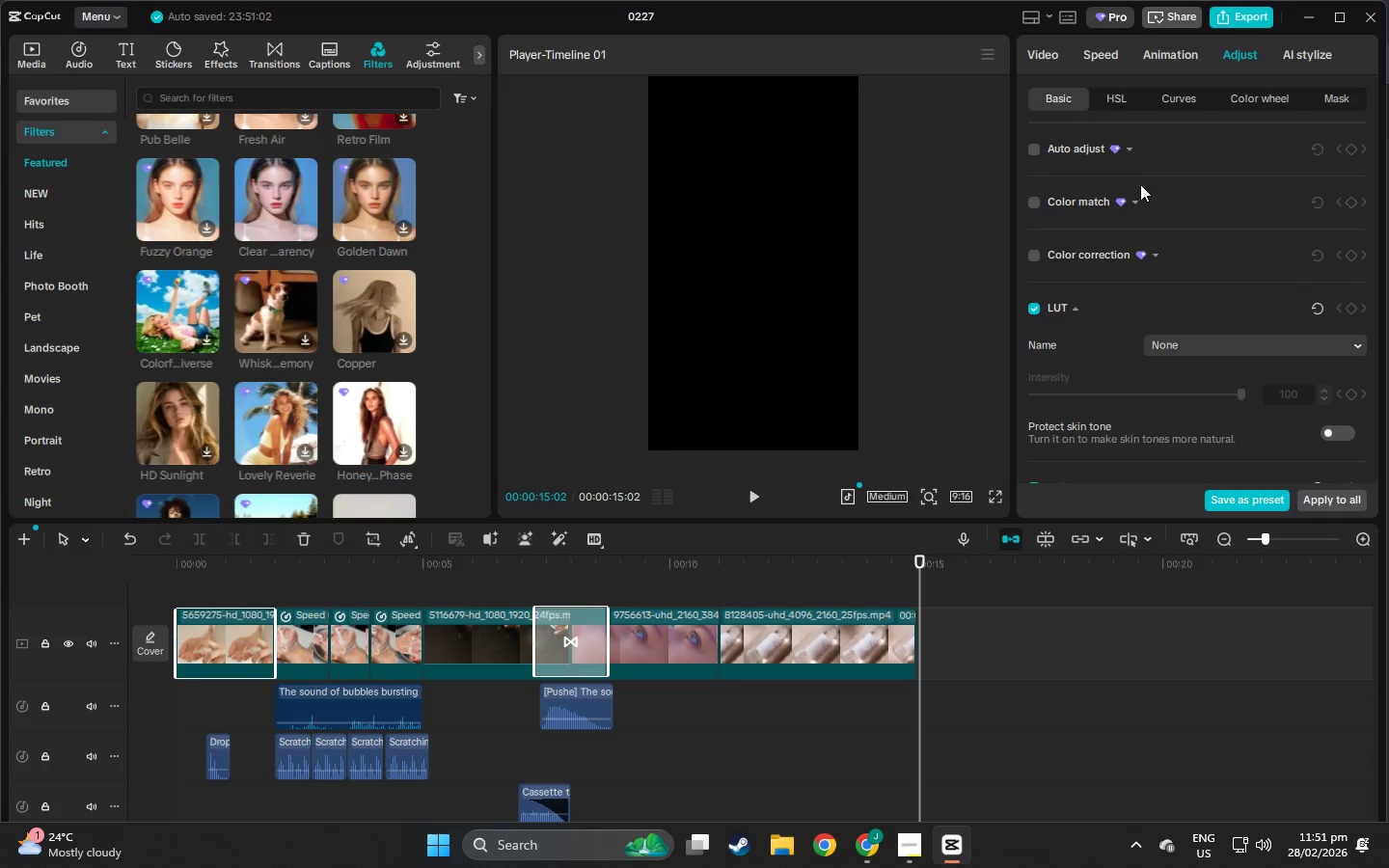 
scroll: coordinate [1163, 354], scroll_direction: down, amount: 25.0
 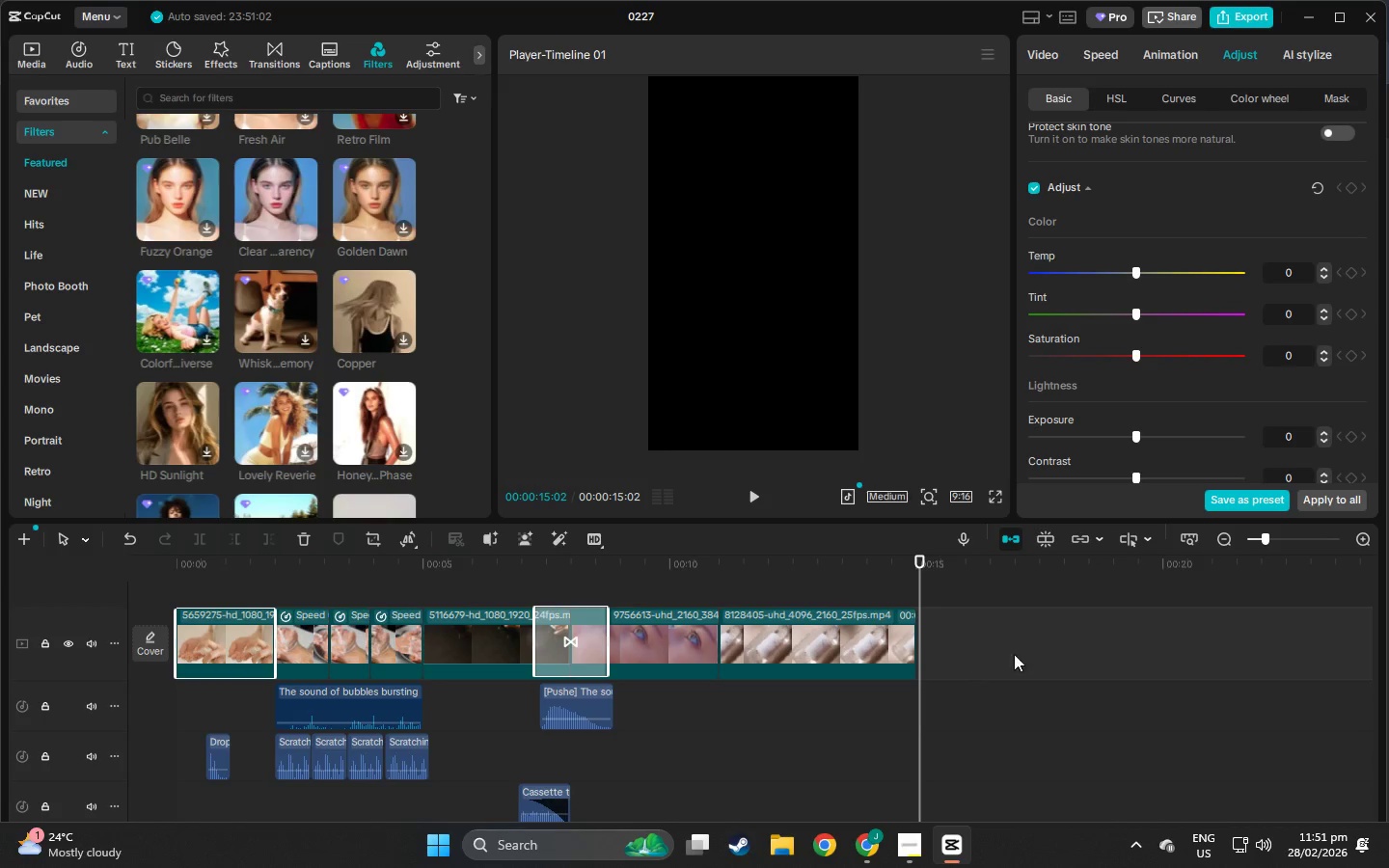 
left_click_drag(start_coordinate=[1001, 638], to_coordinate=[216, 659])
 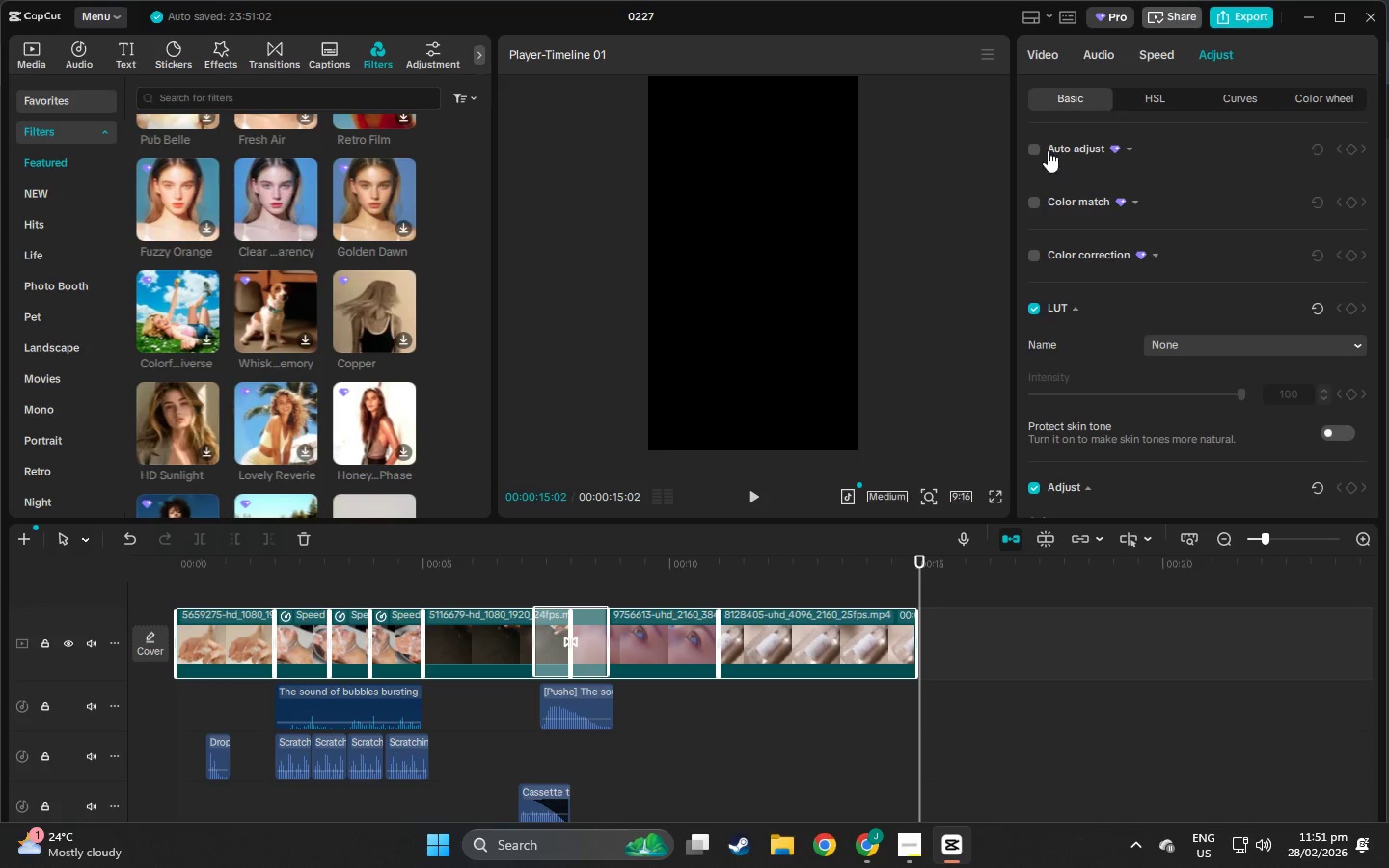 
scroll: coordinate [1120, 290], scroll_direction: down, amount: 36.0
 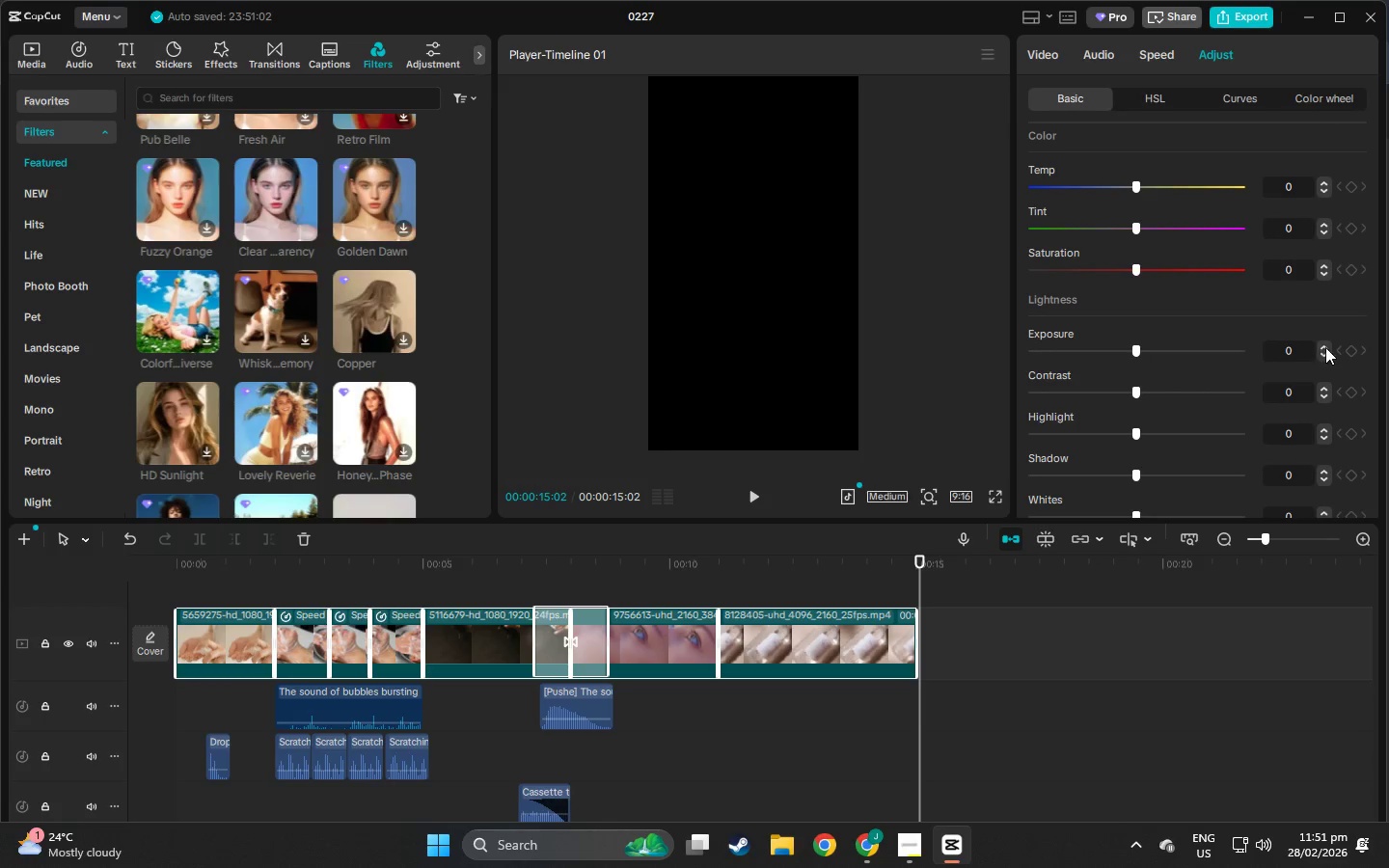 
double_click([1325, 347])
 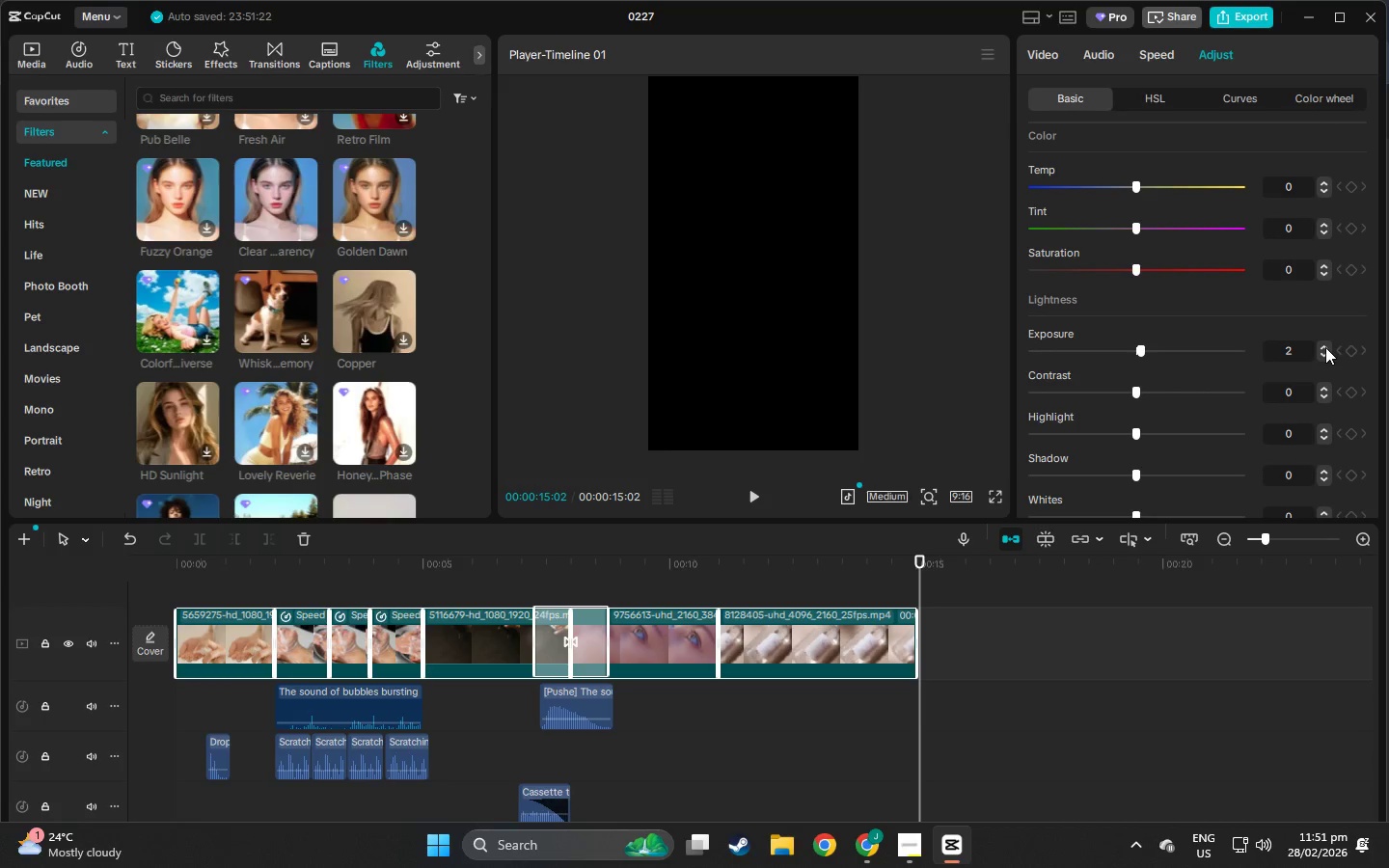 
triple_click([1325, 347])
 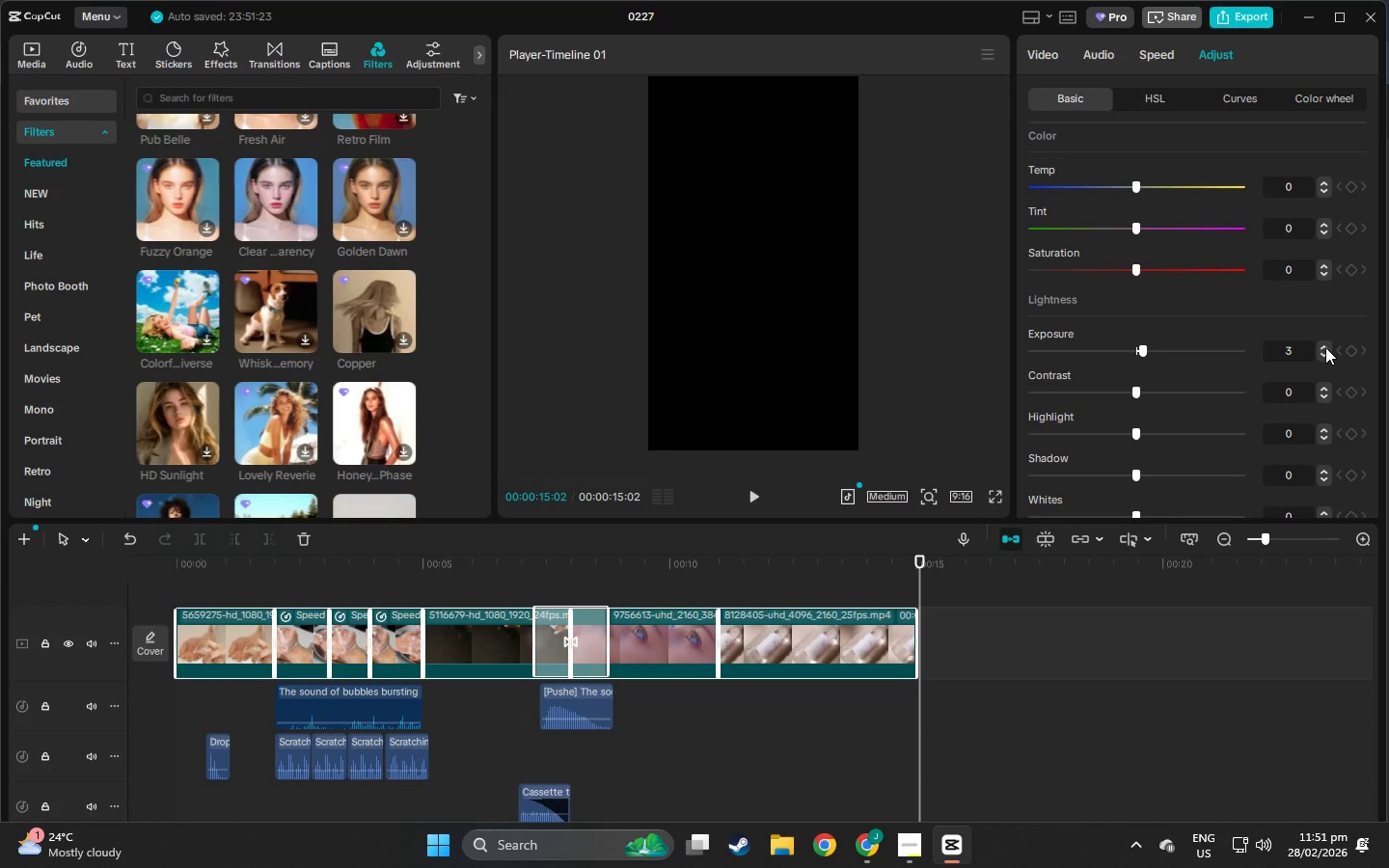 
triple_click([1325, 347])
 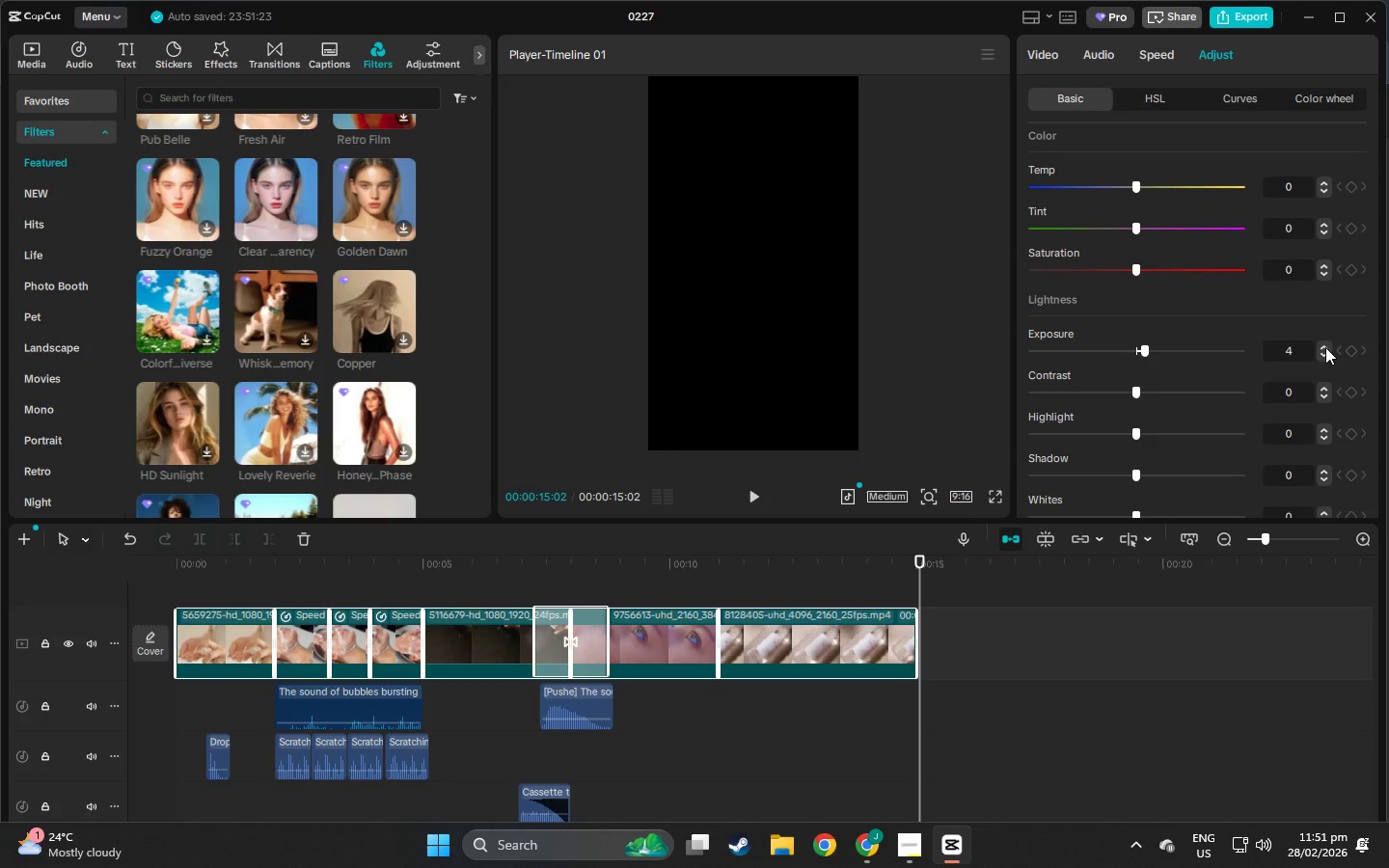 
triple_click([1325, 347])
 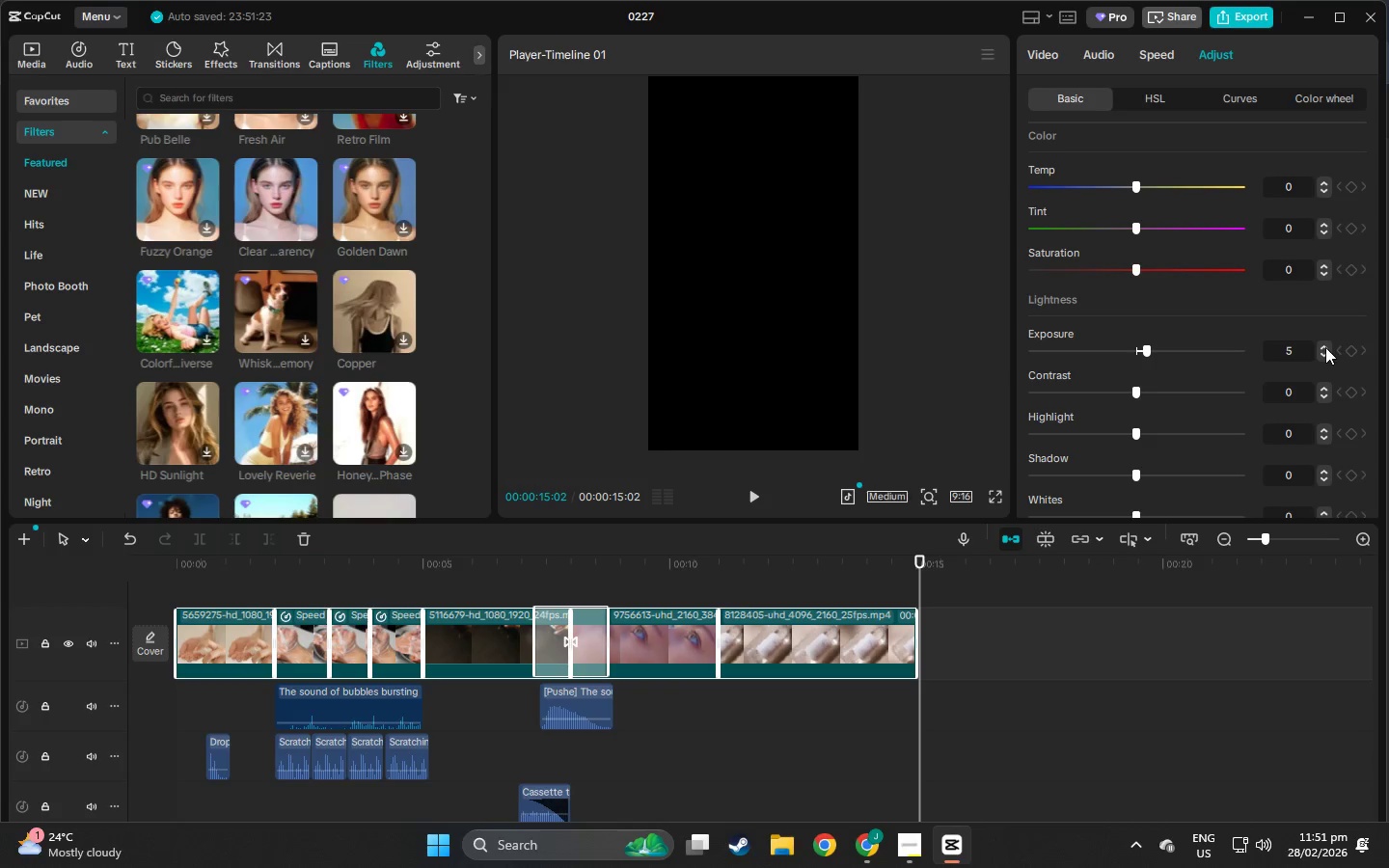 
triple_click([1325, 347])
 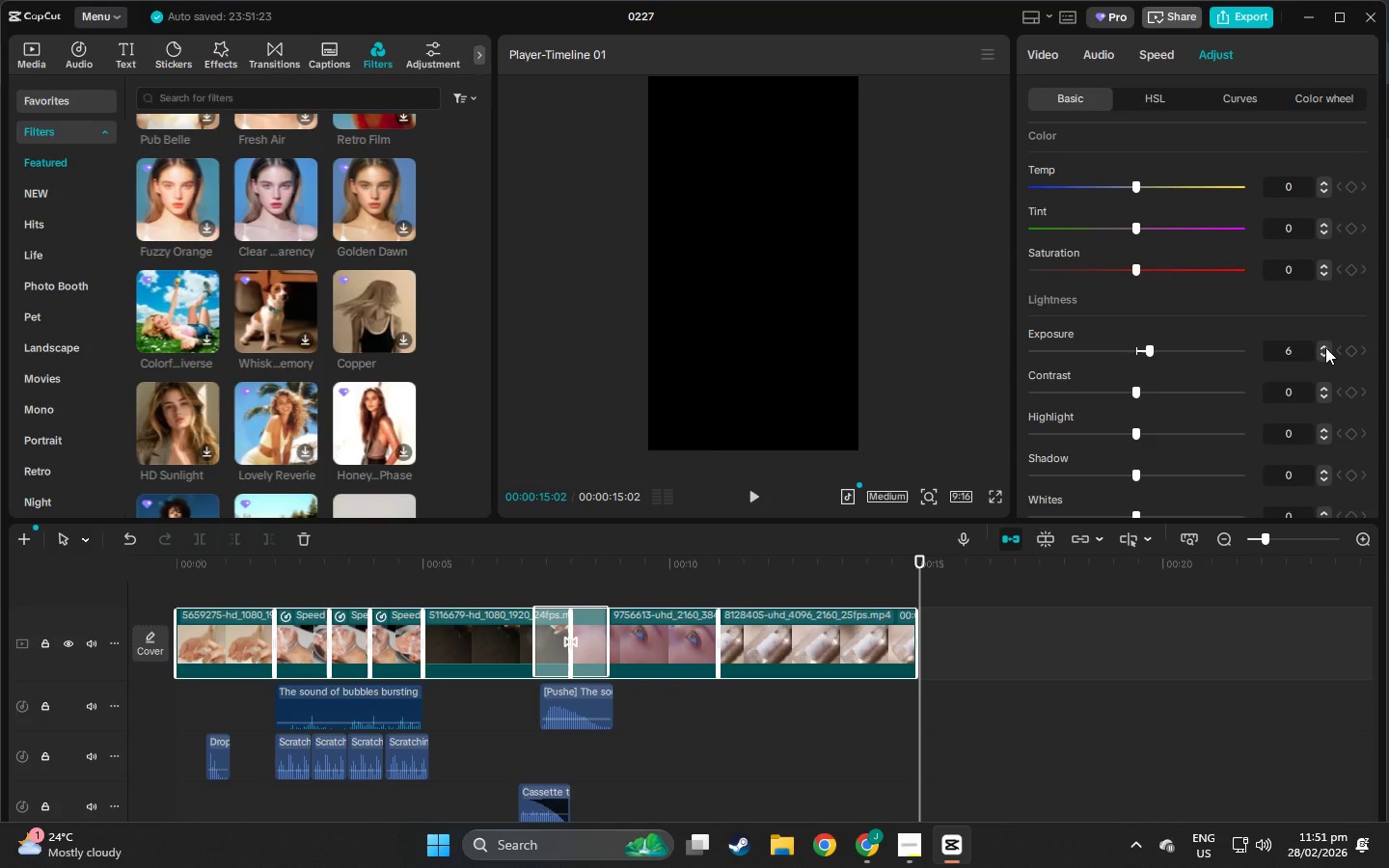 
triple_click([1325, 347])
 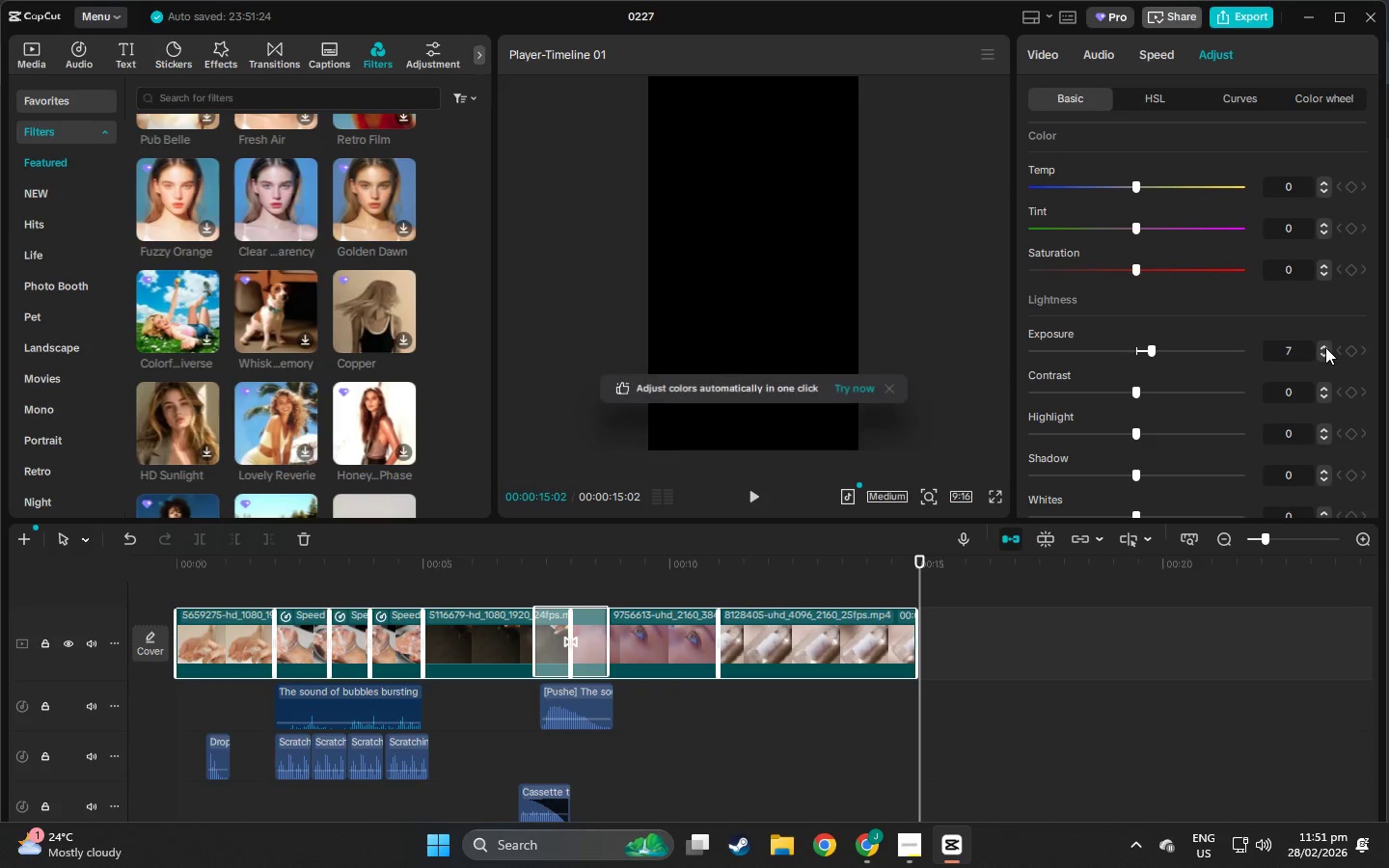 
triple_click([1325, 347])
 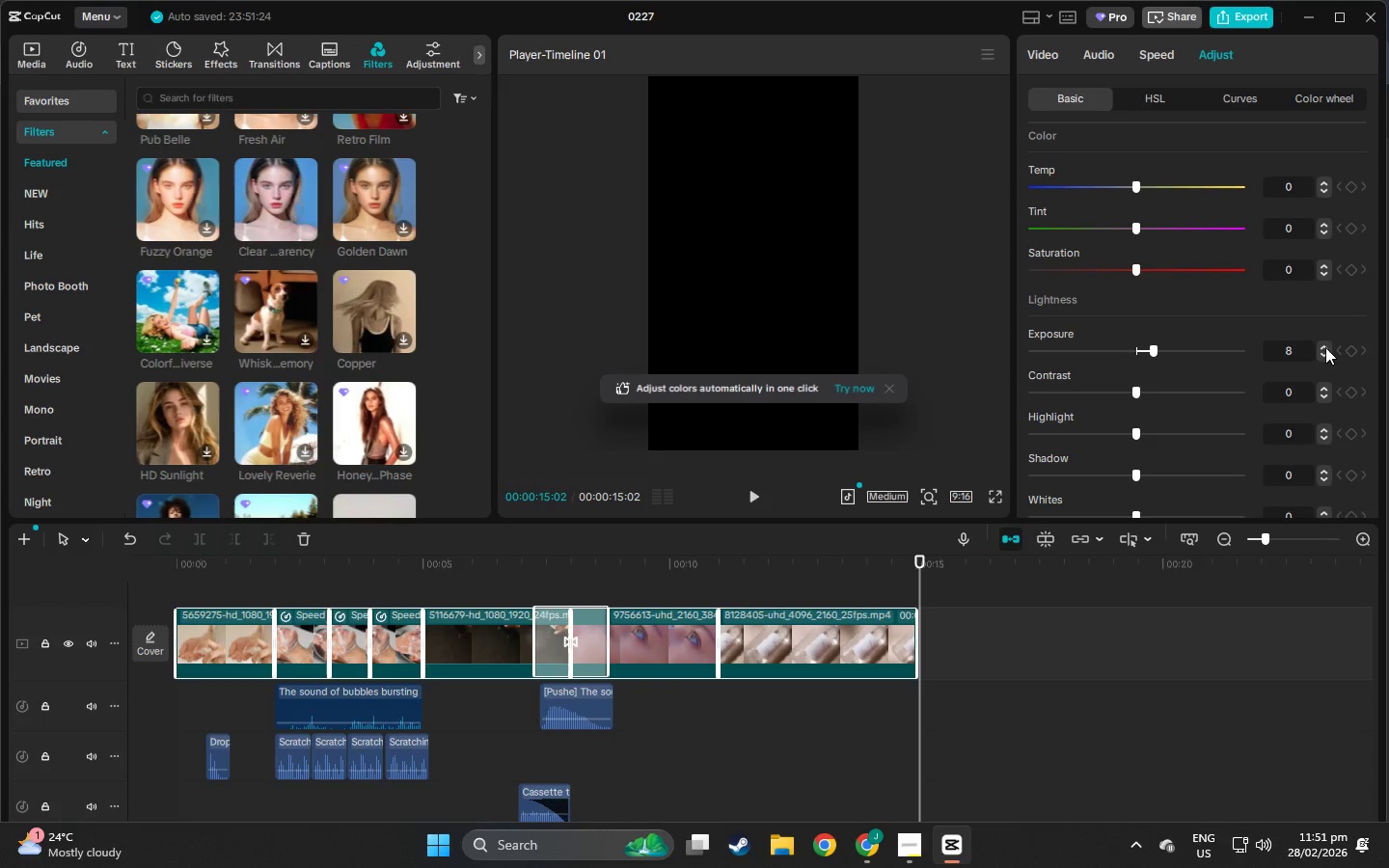 
left_click([1325, 347])
 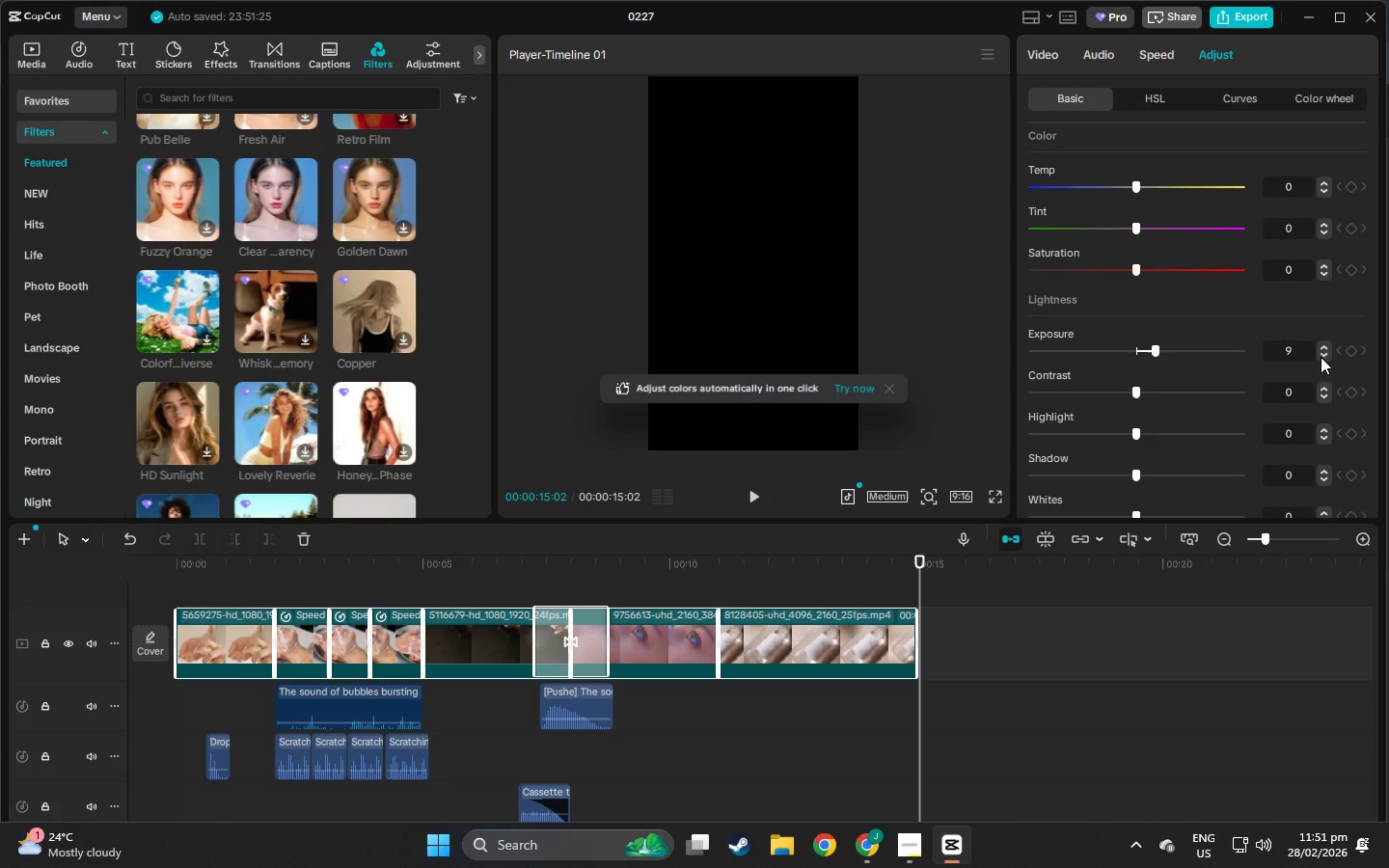 
left_click([1321, 355])
 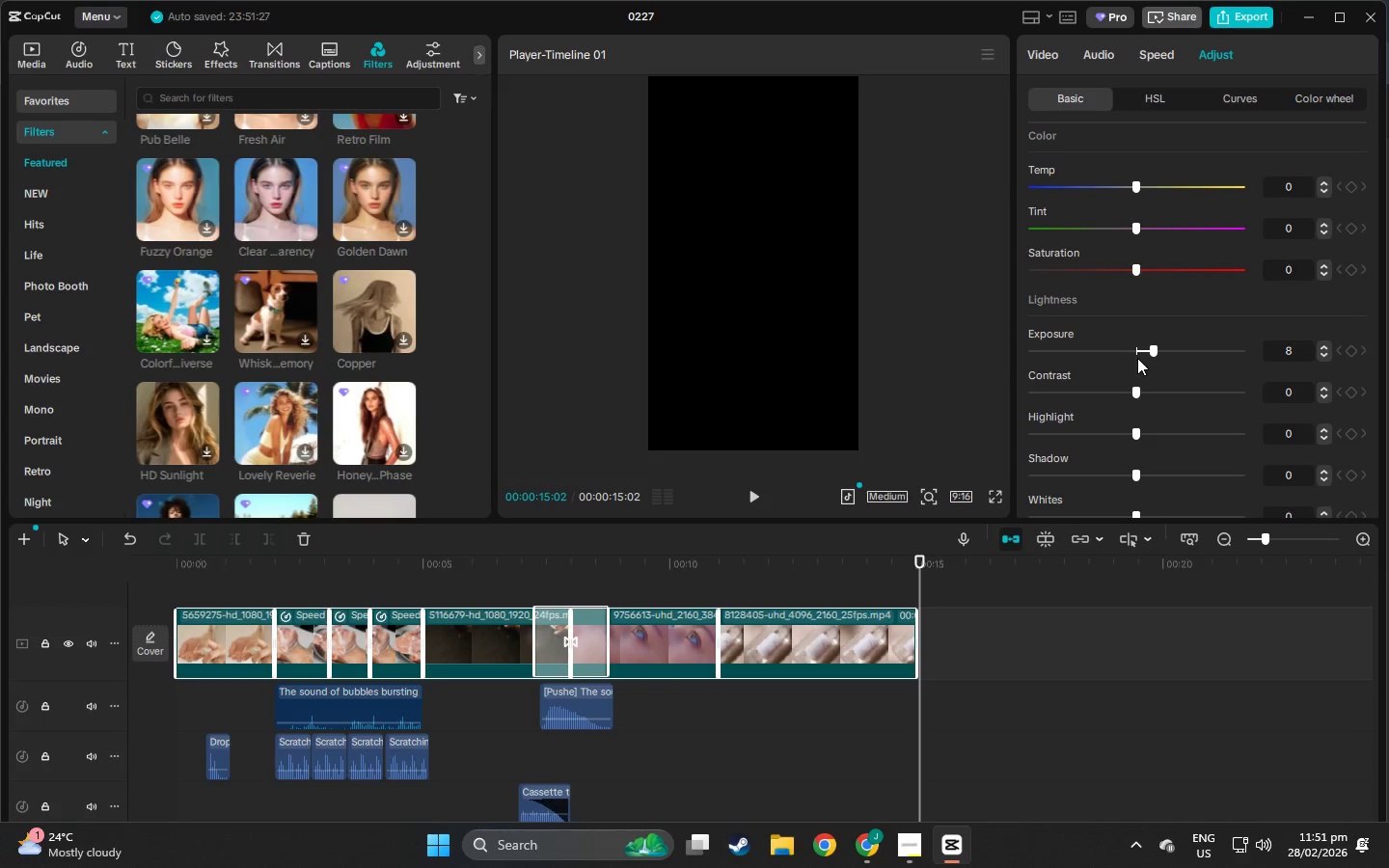 
wait(6.45)
 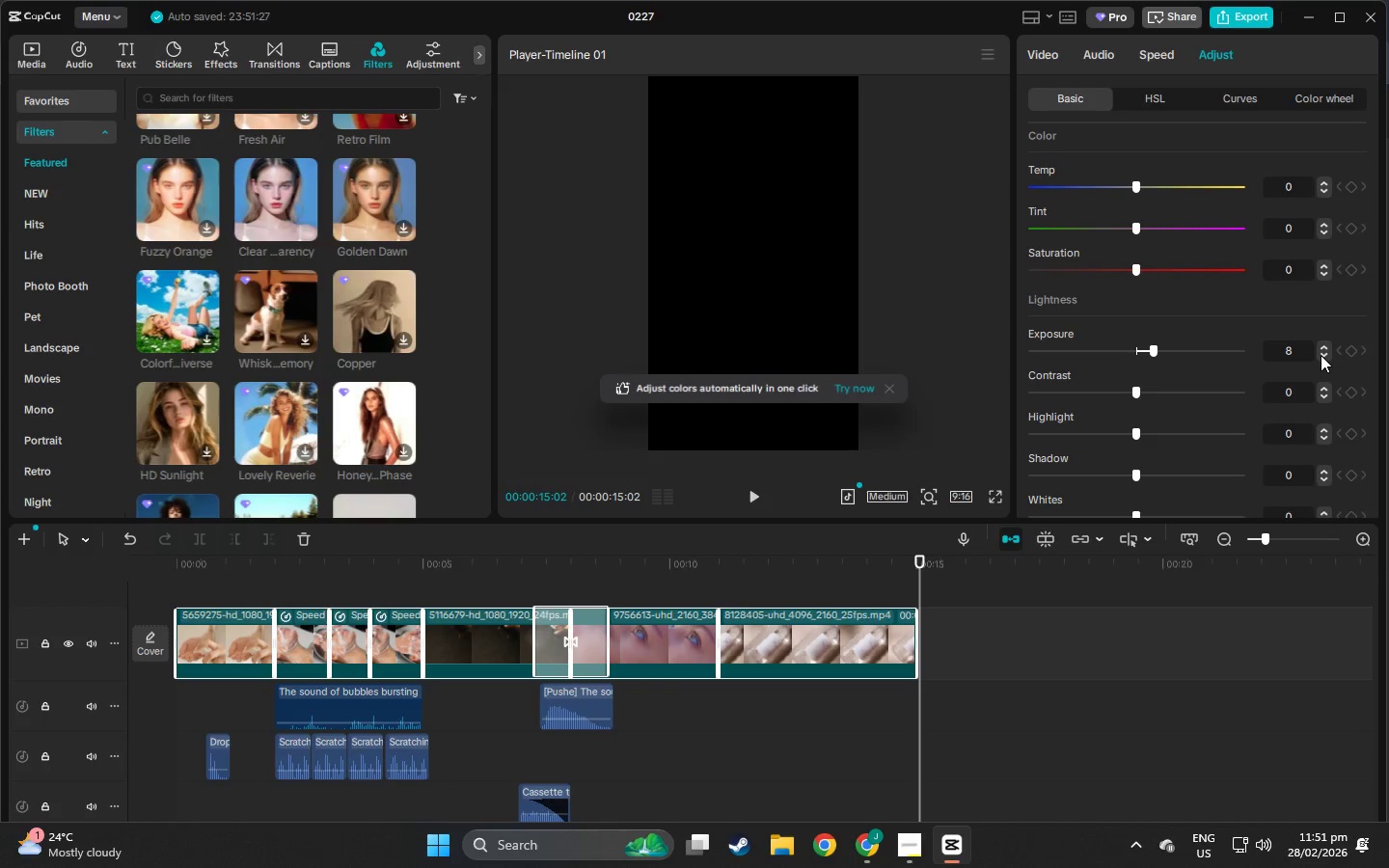 
scroll: coordinate [1119, 384], scroll_direction: down, amount: 1.0
 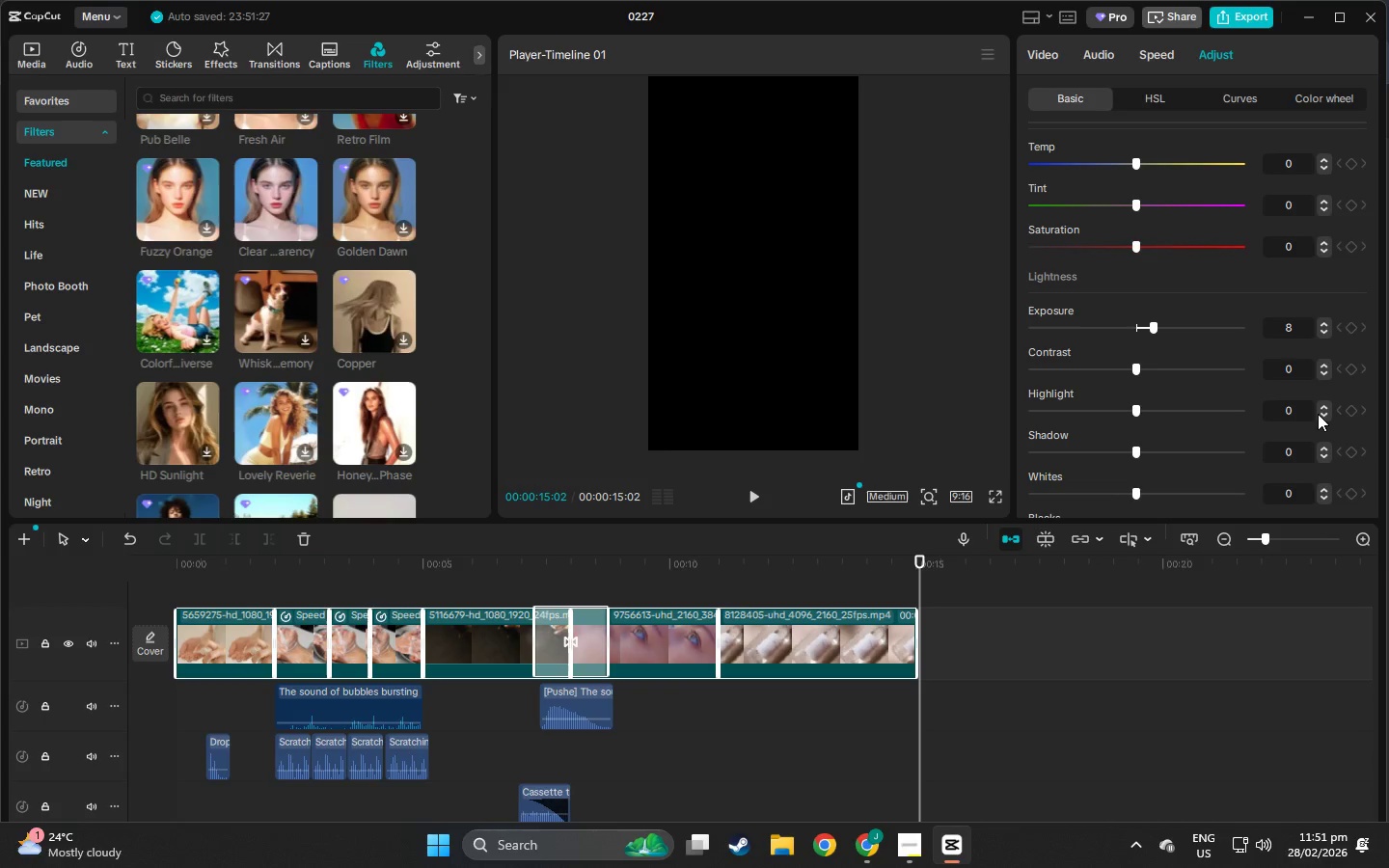 
double_click([1325, 416])
 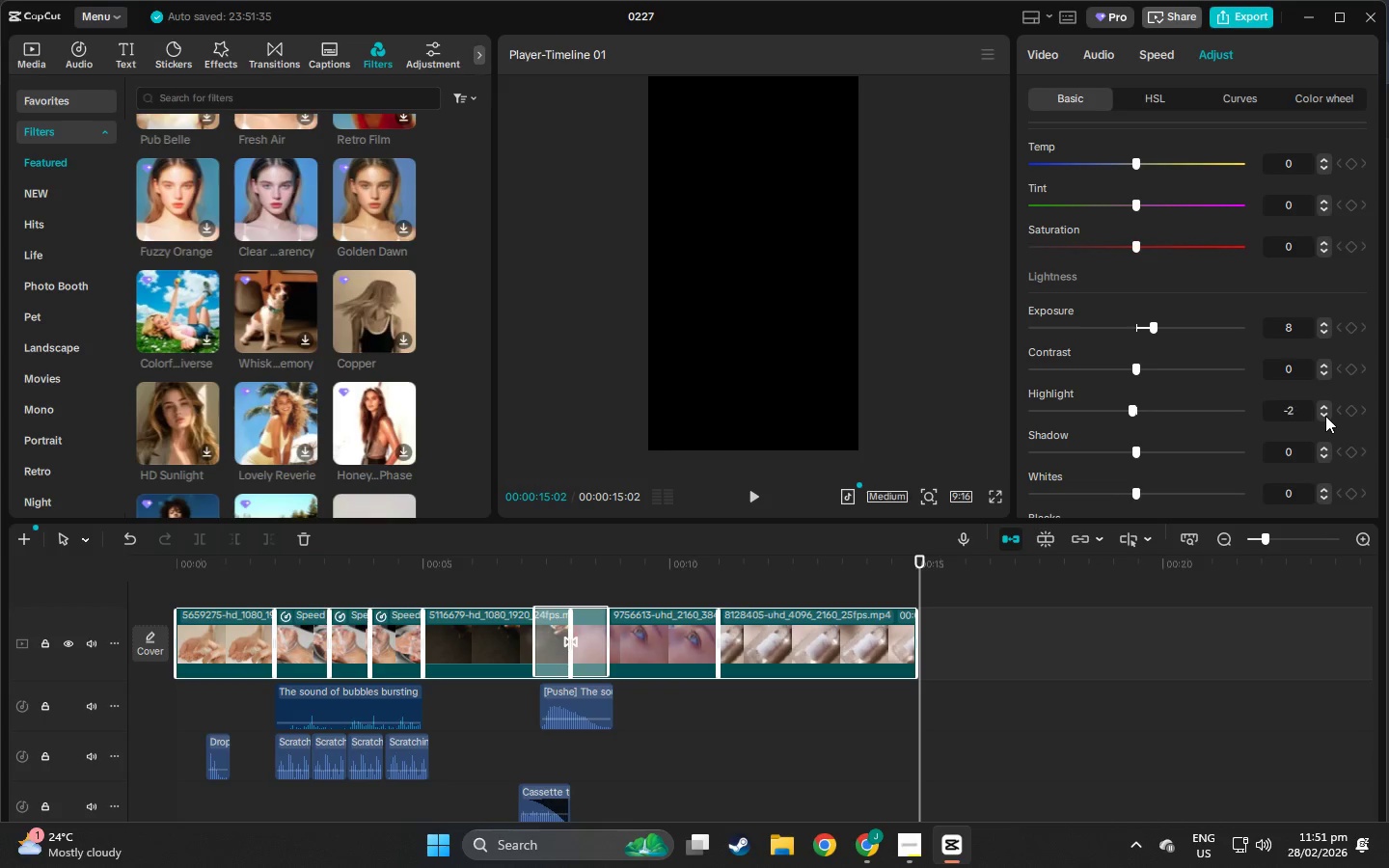 
triple_click([1325, 416])
 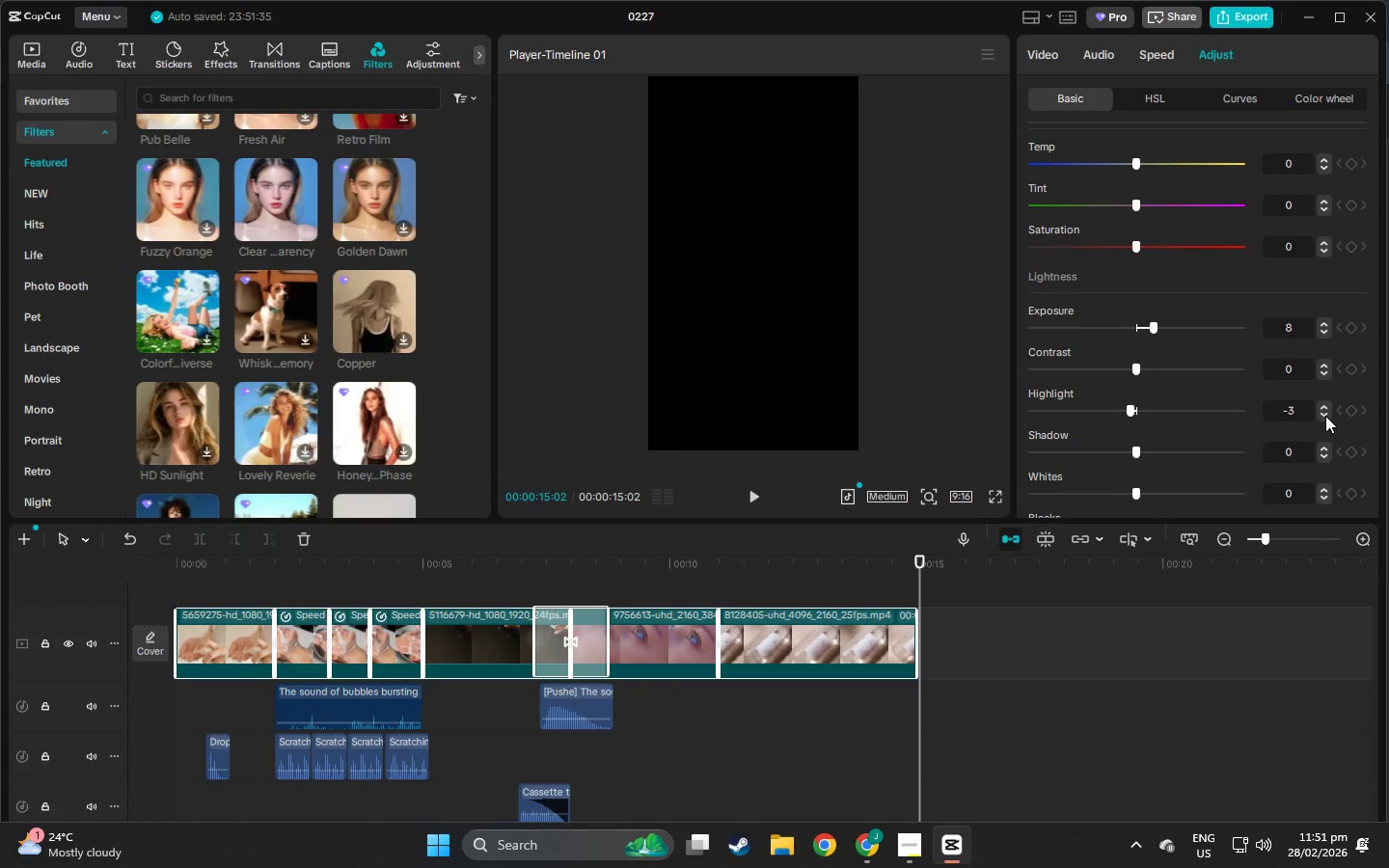 
triple_click([1325, 416])
 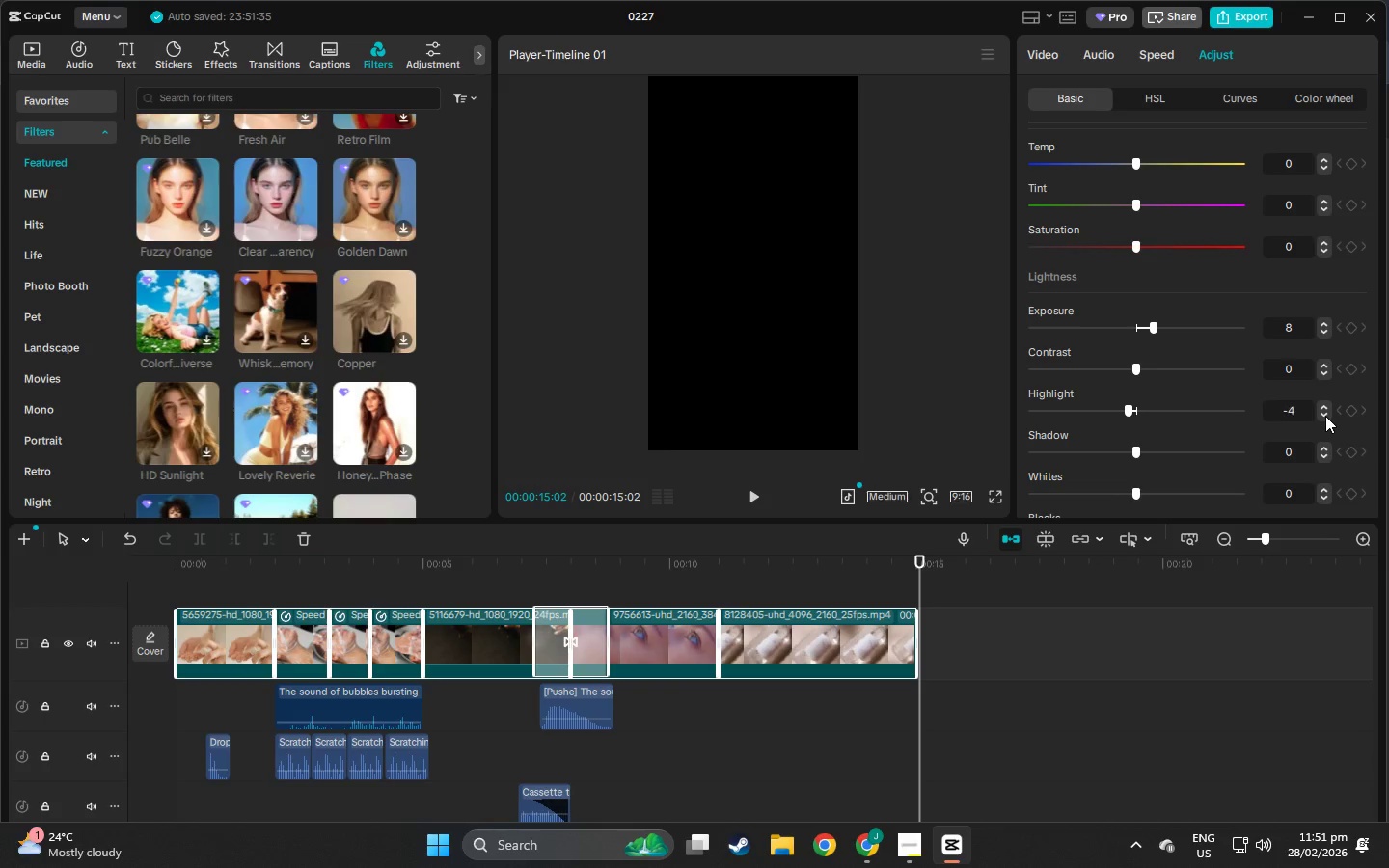 
triple_click([1325, 416])
 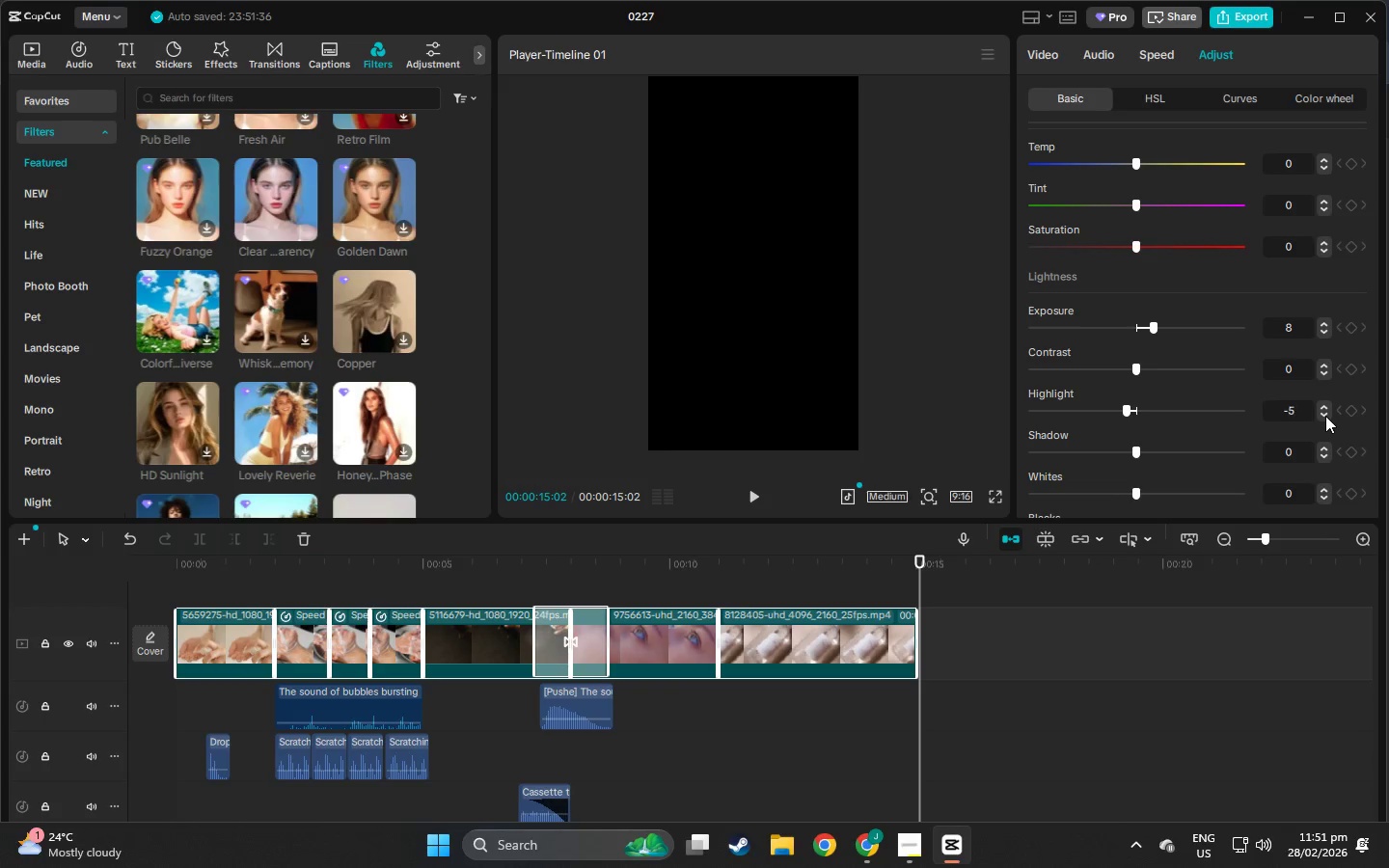 
triple_click([1325, 416])
 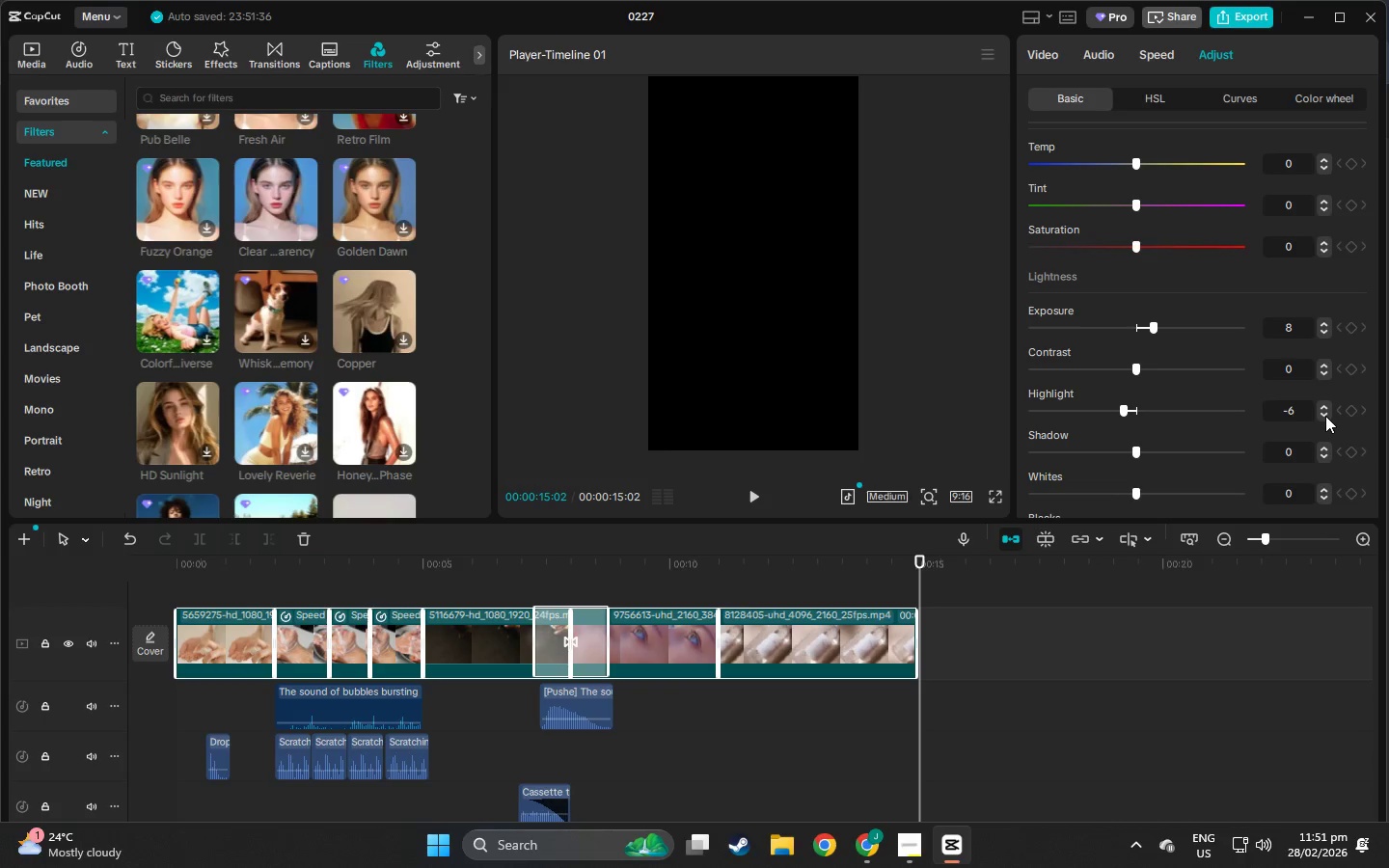 
triple_click([1325, 416])
 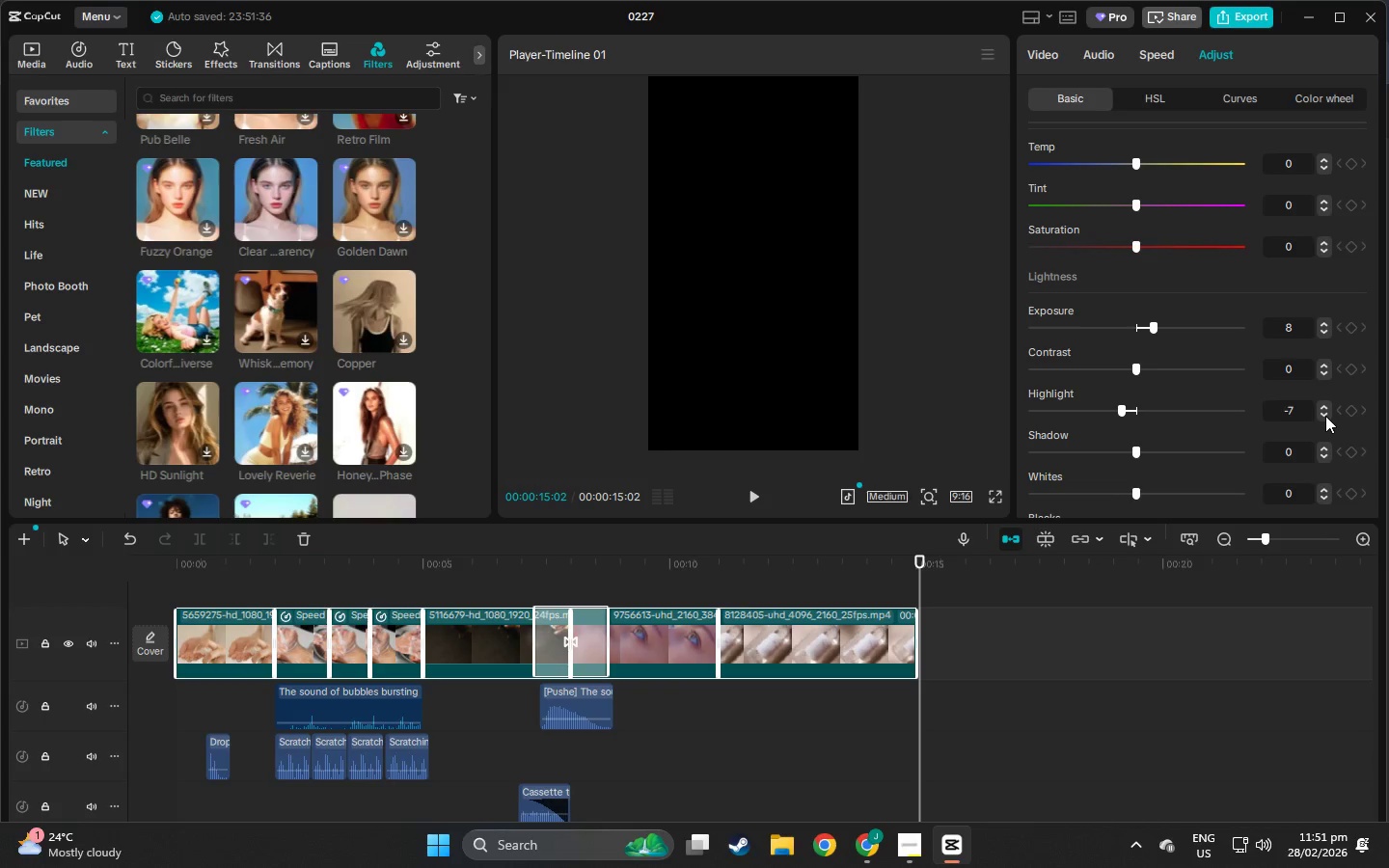 
triple_click([1325, 416])
 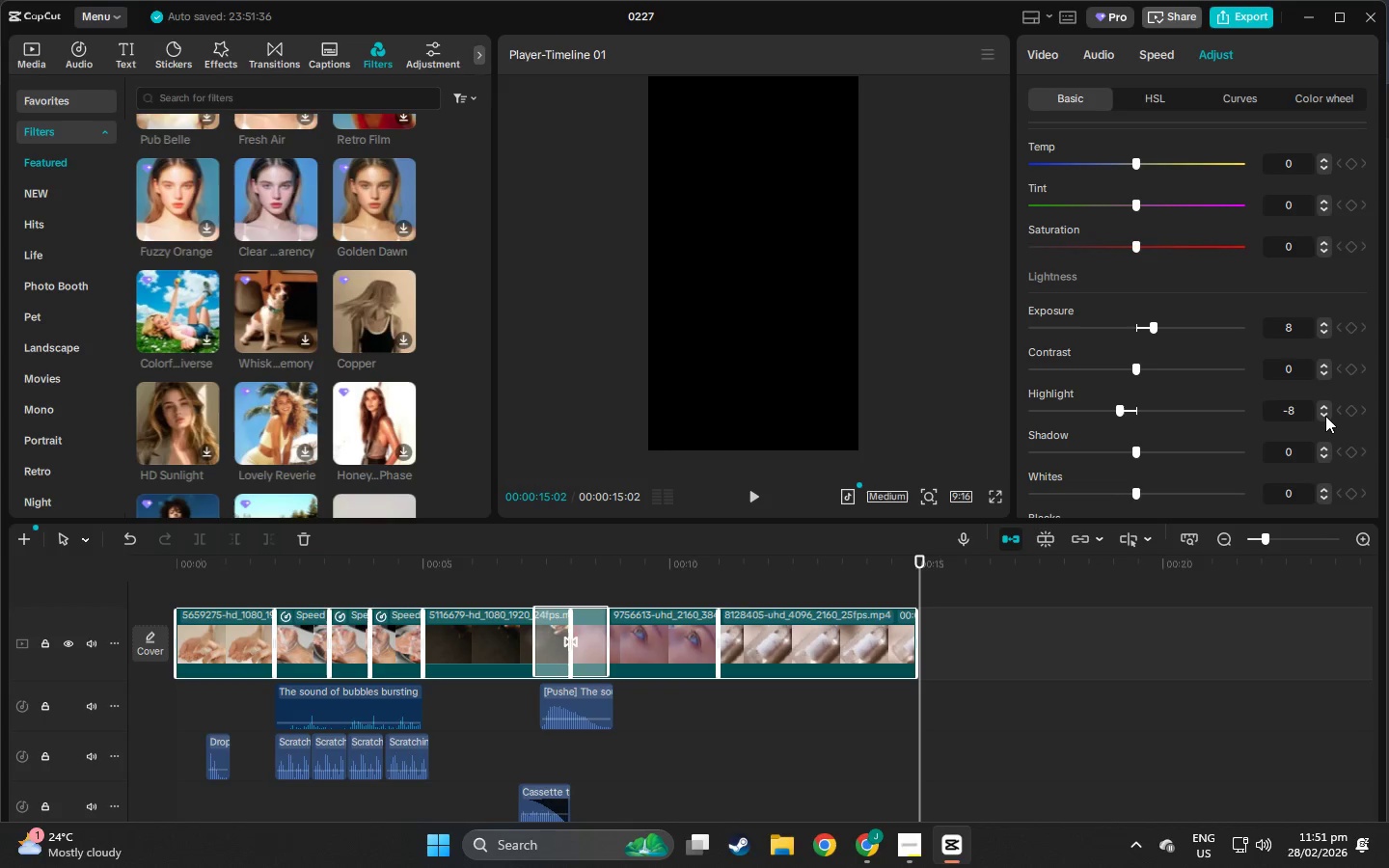 
triple_click([1325, 416])
 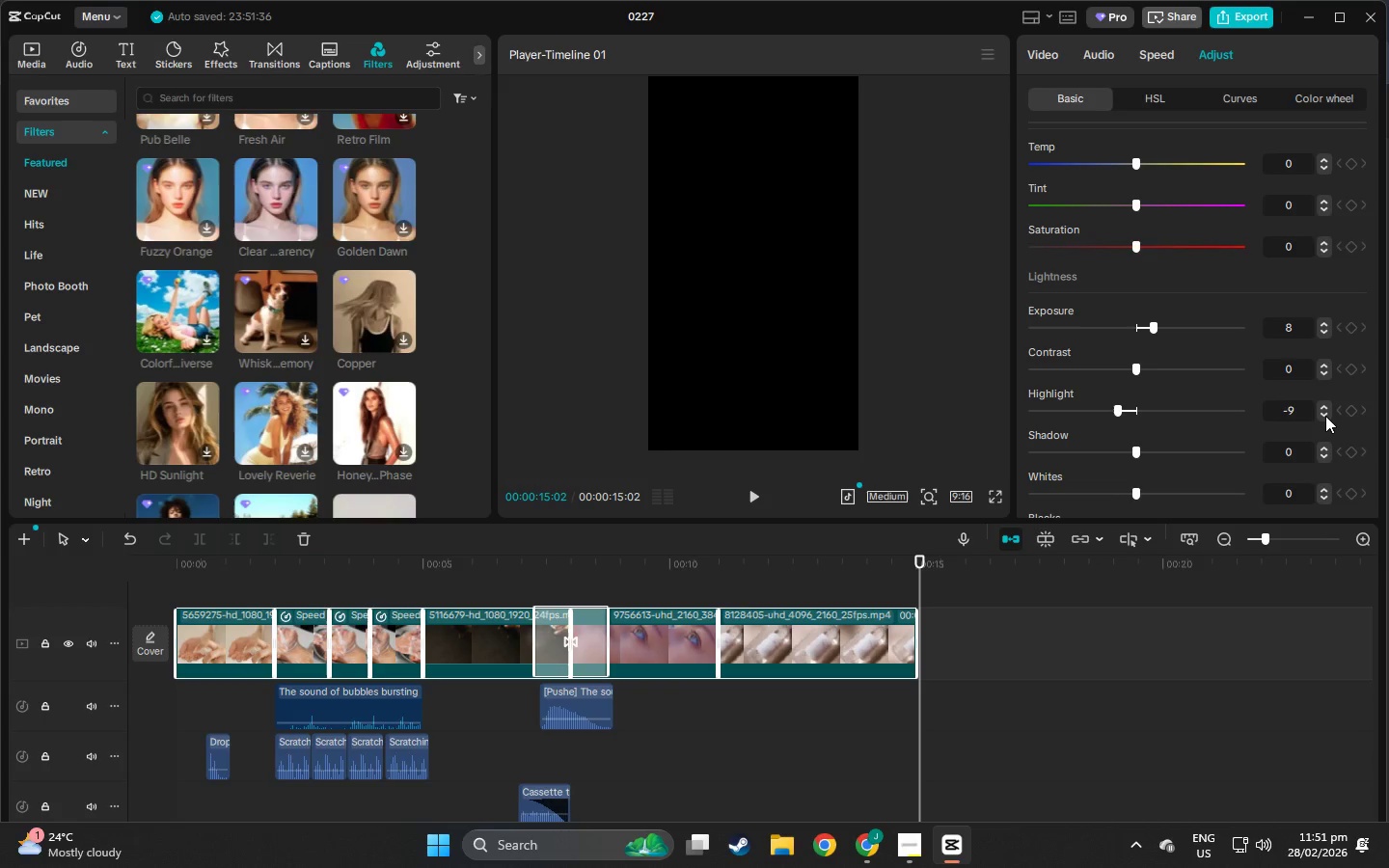 
triple_click([1325, 416])
 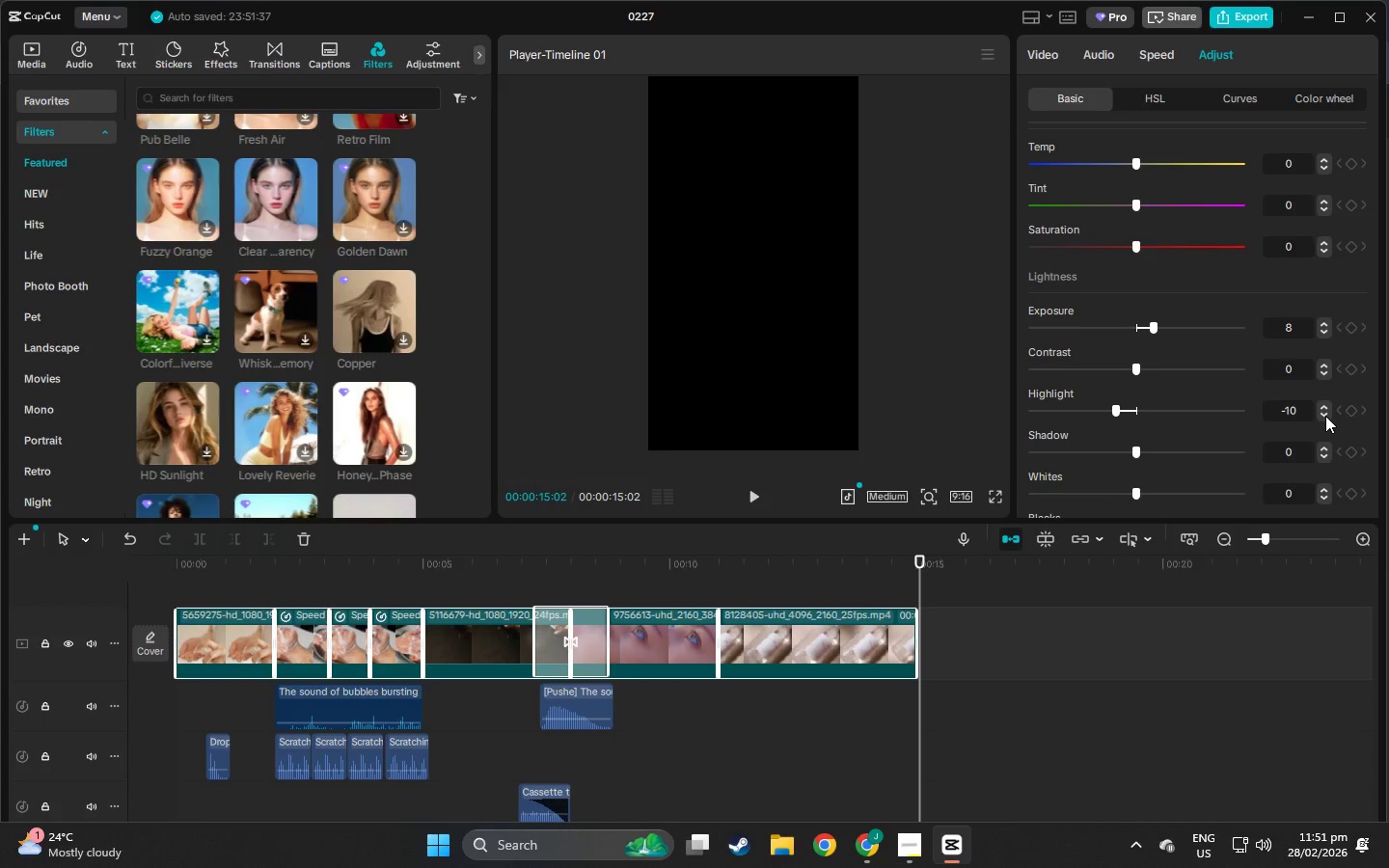 
triple_click([1325, 416])
 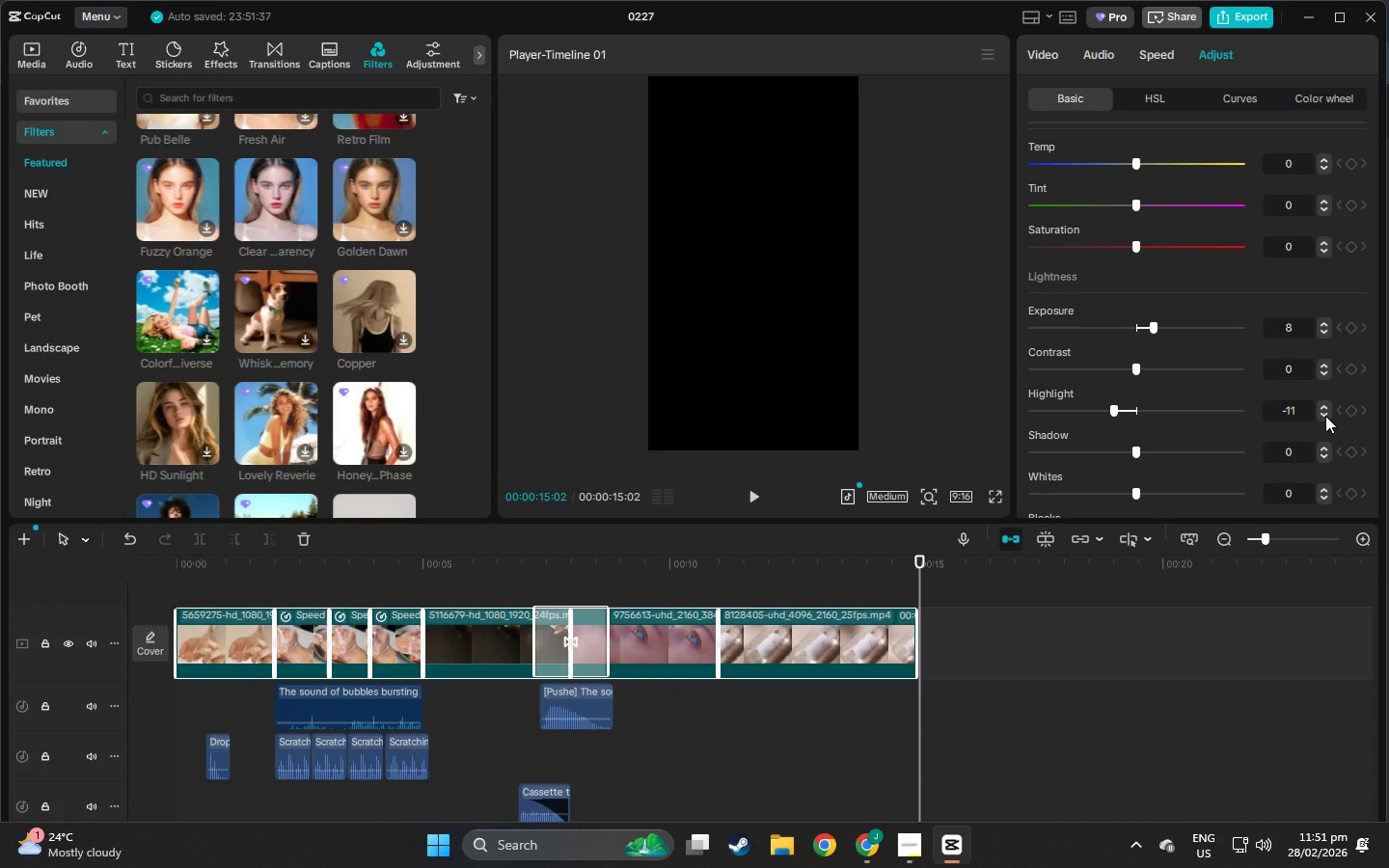 
triple_click([1325, 416])
 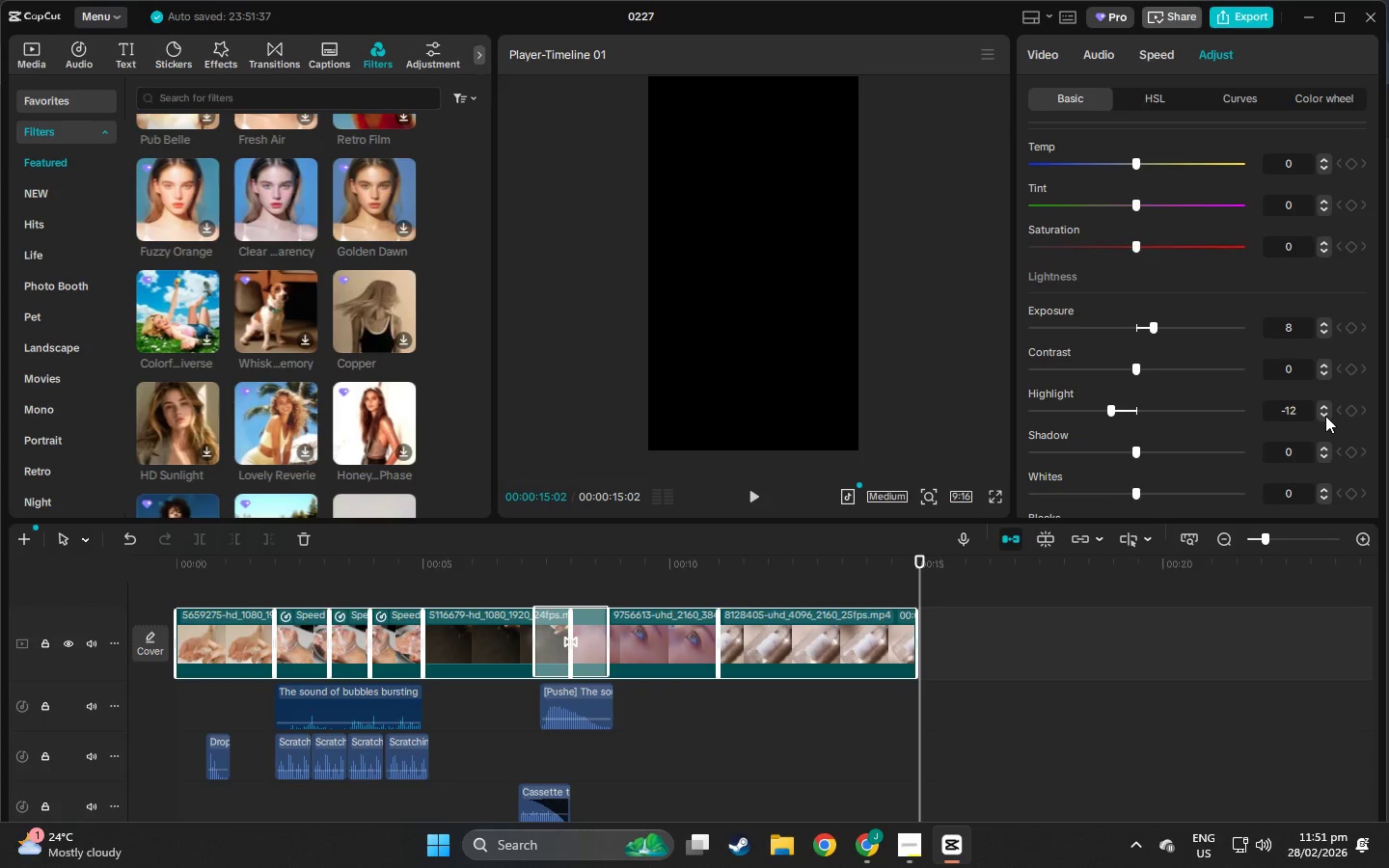 
triple_click([1325, 416])
 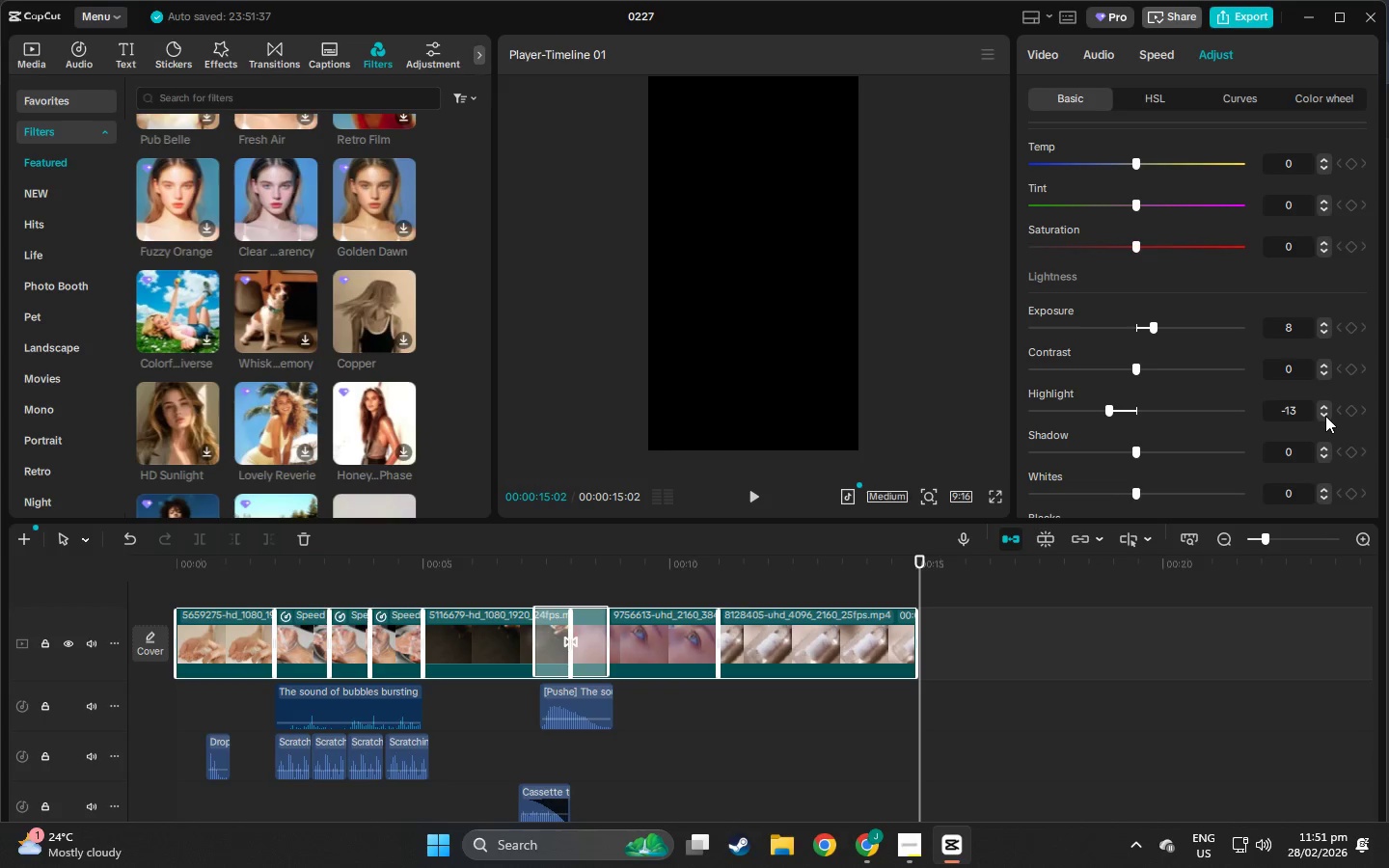 
triple_click([1325, 416])
 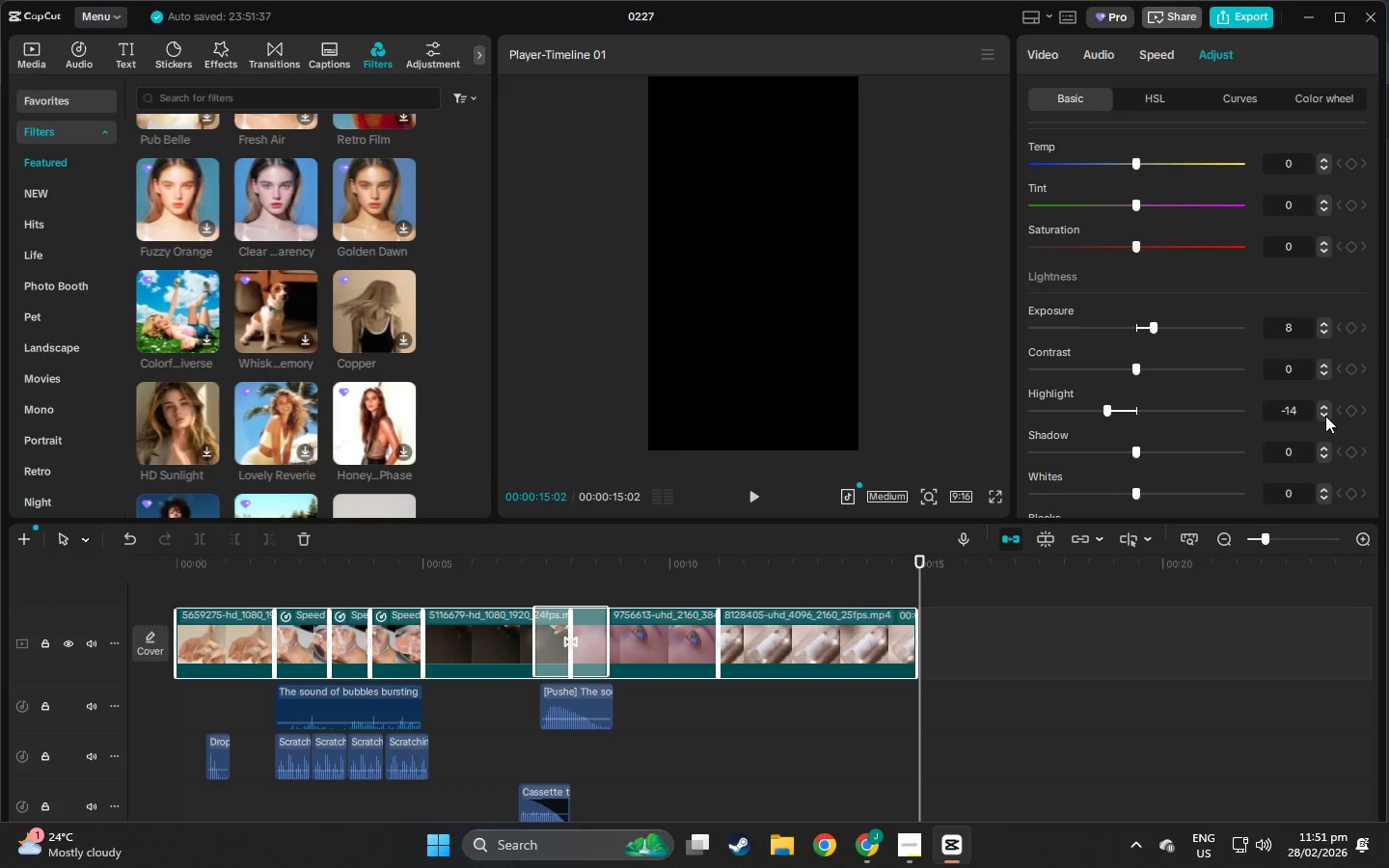 
triple_click([1325, 416])
 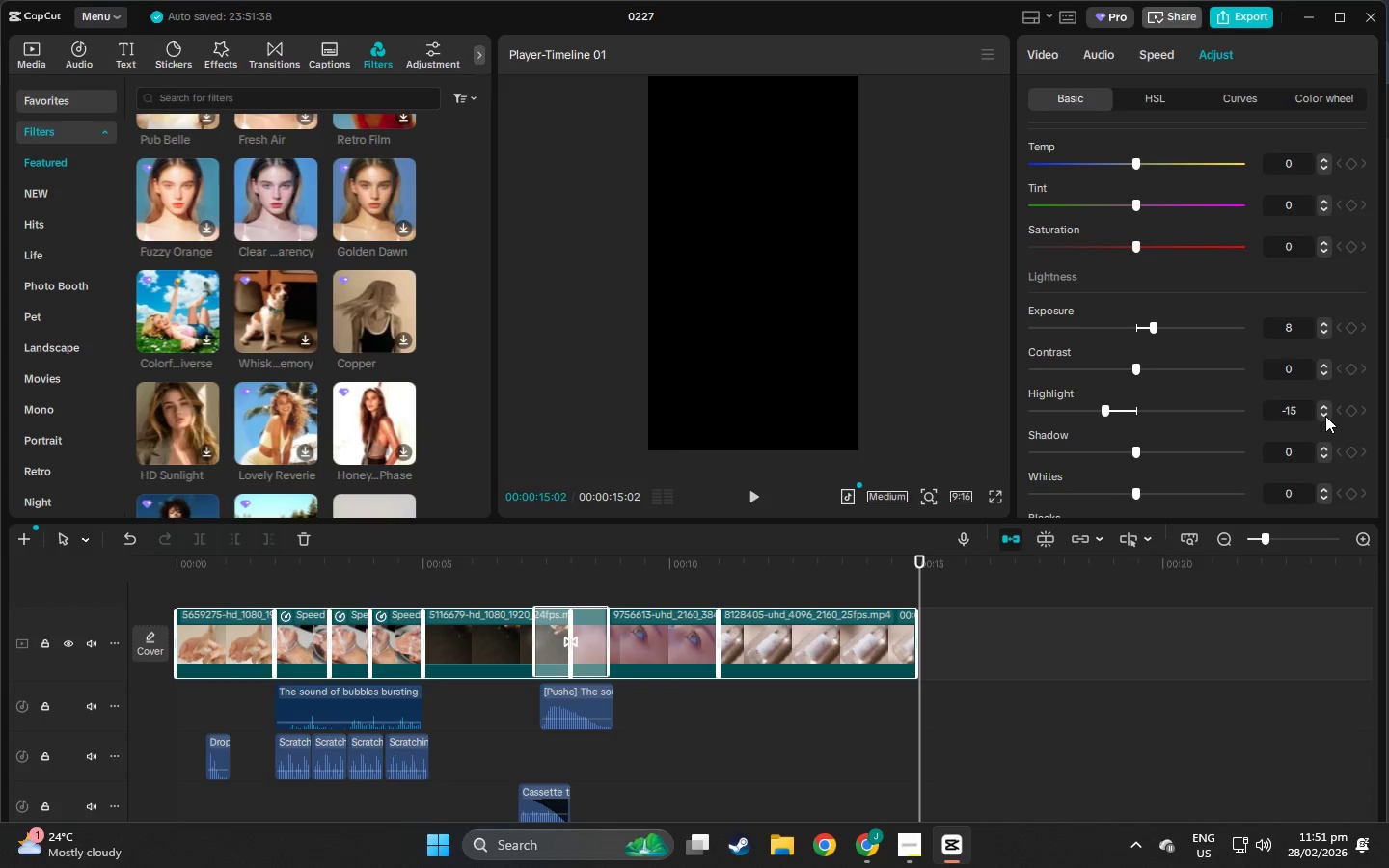 
wait(6.36)
 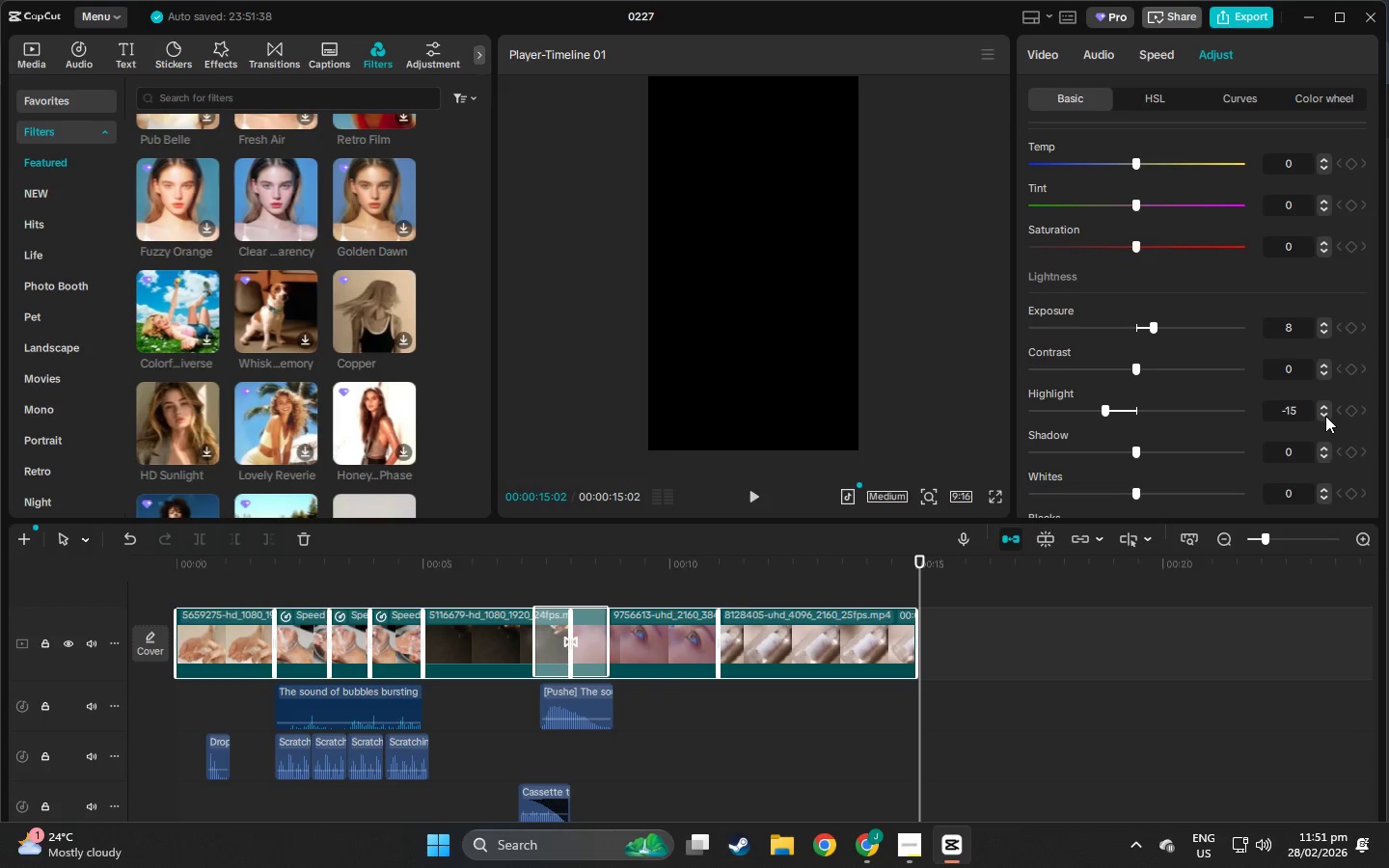 
scroll: coordinate [1168, 449], scroll_direction: down, amount: 12.0
 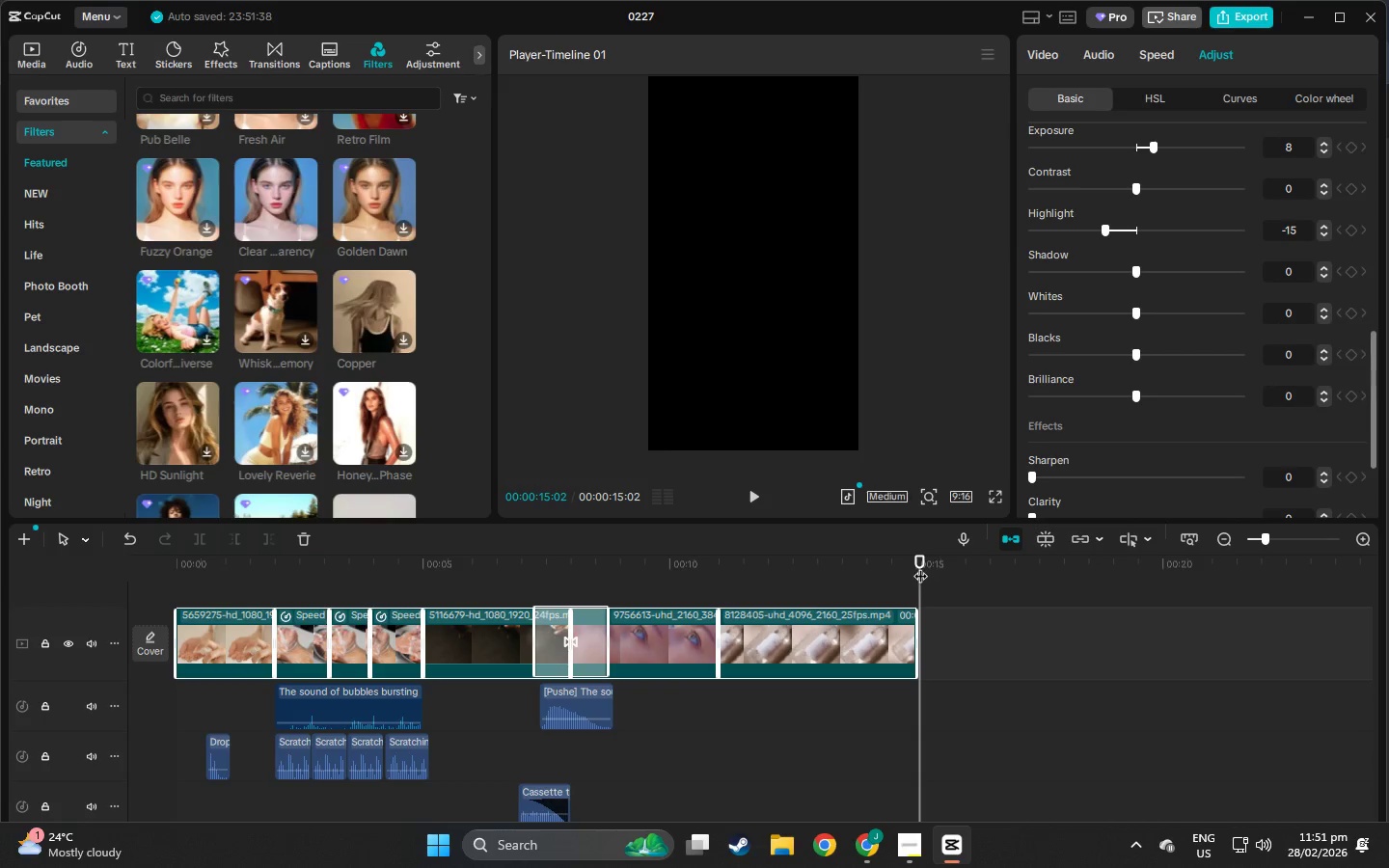 
left_click_drag(start_coordinate=[920, 566], to_coordinate=[213, 600])
 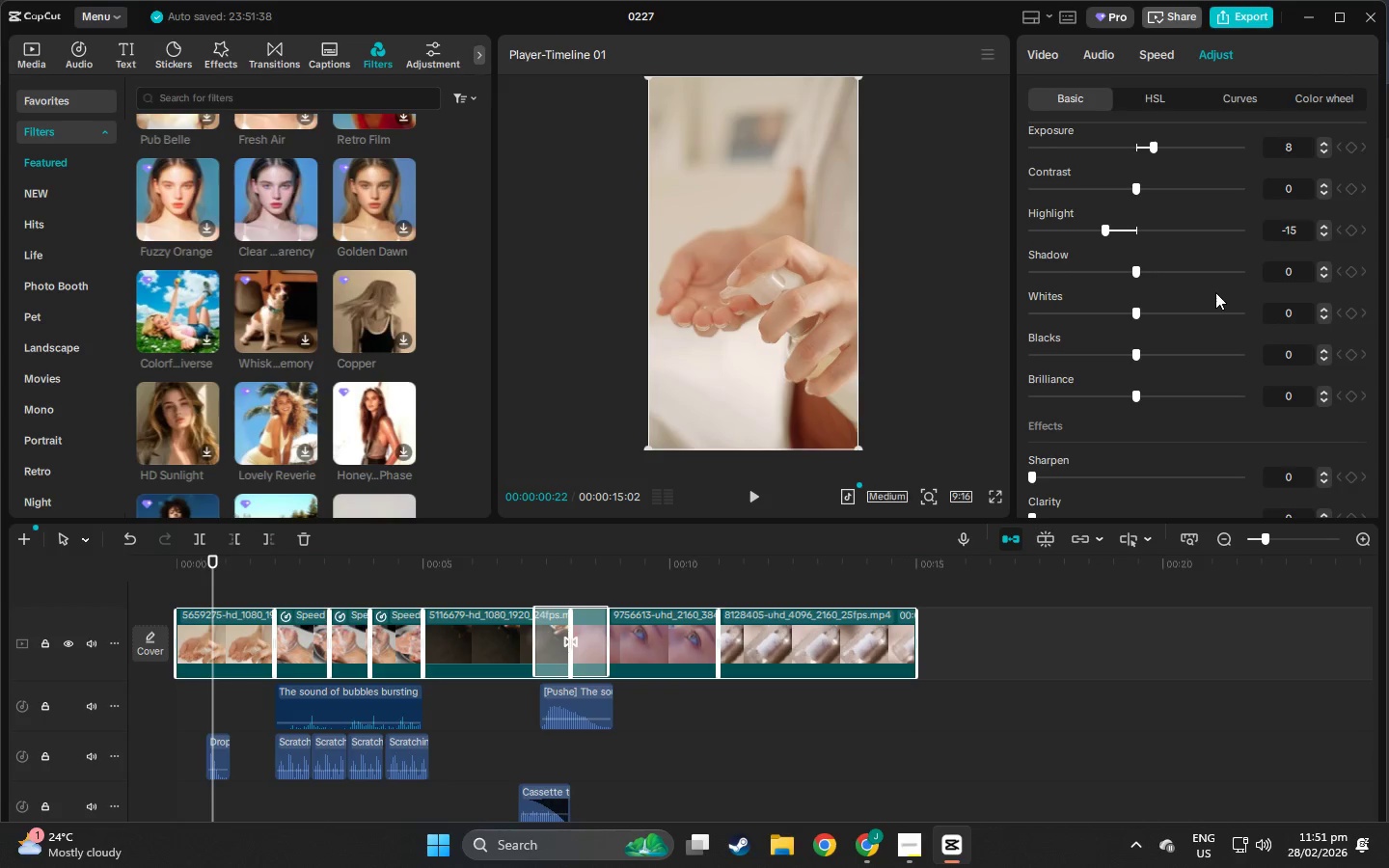 
scroll: coordinate [1185, 393], scroll_direction: down, amount: 9.0
 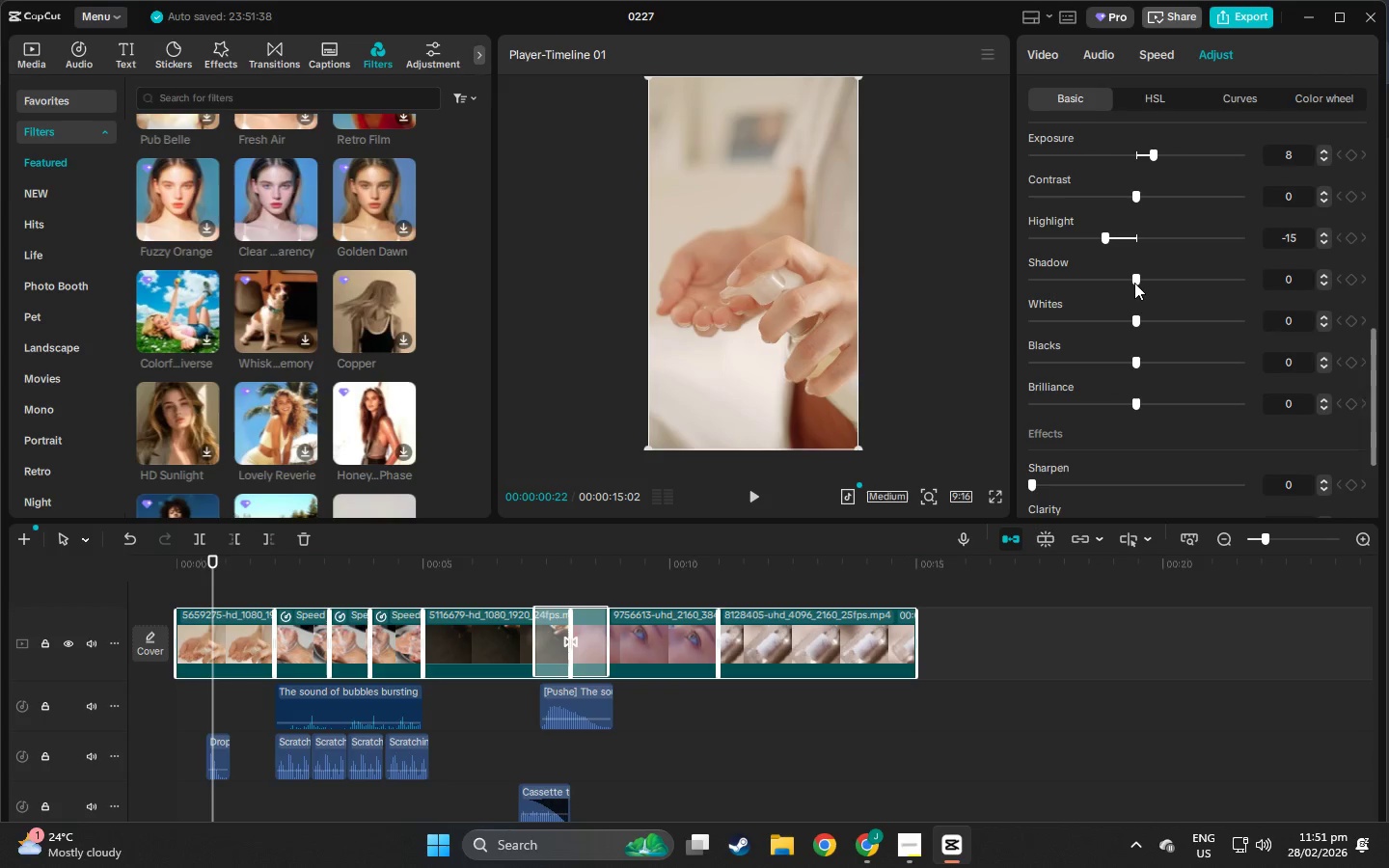 
left_click_drag(start_coordinate=[1133, 282], to_coordinate=[1155, 293])
 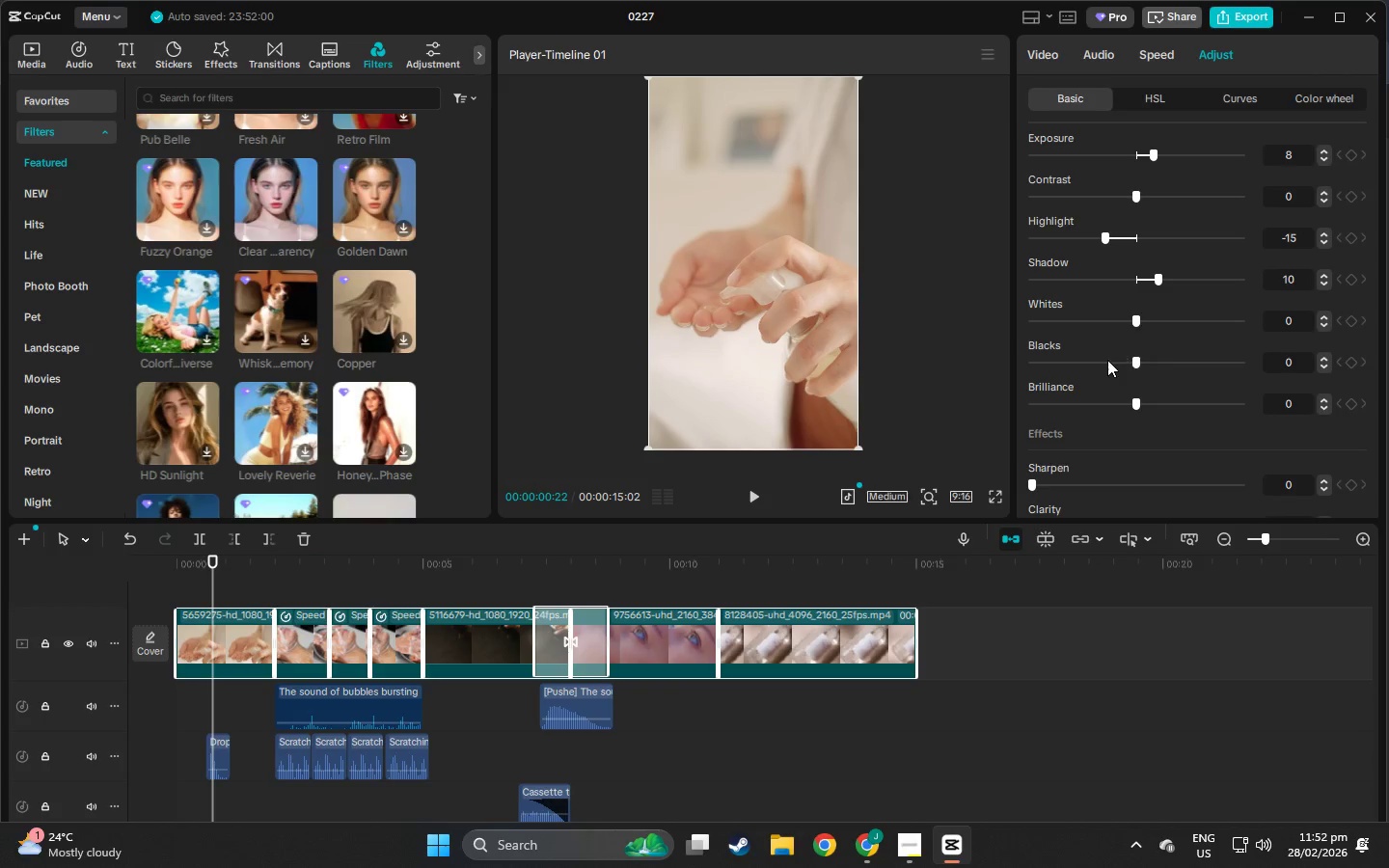 
scroll: coordinate [1112, 383], scroll_direction: up, amount: 2.0
 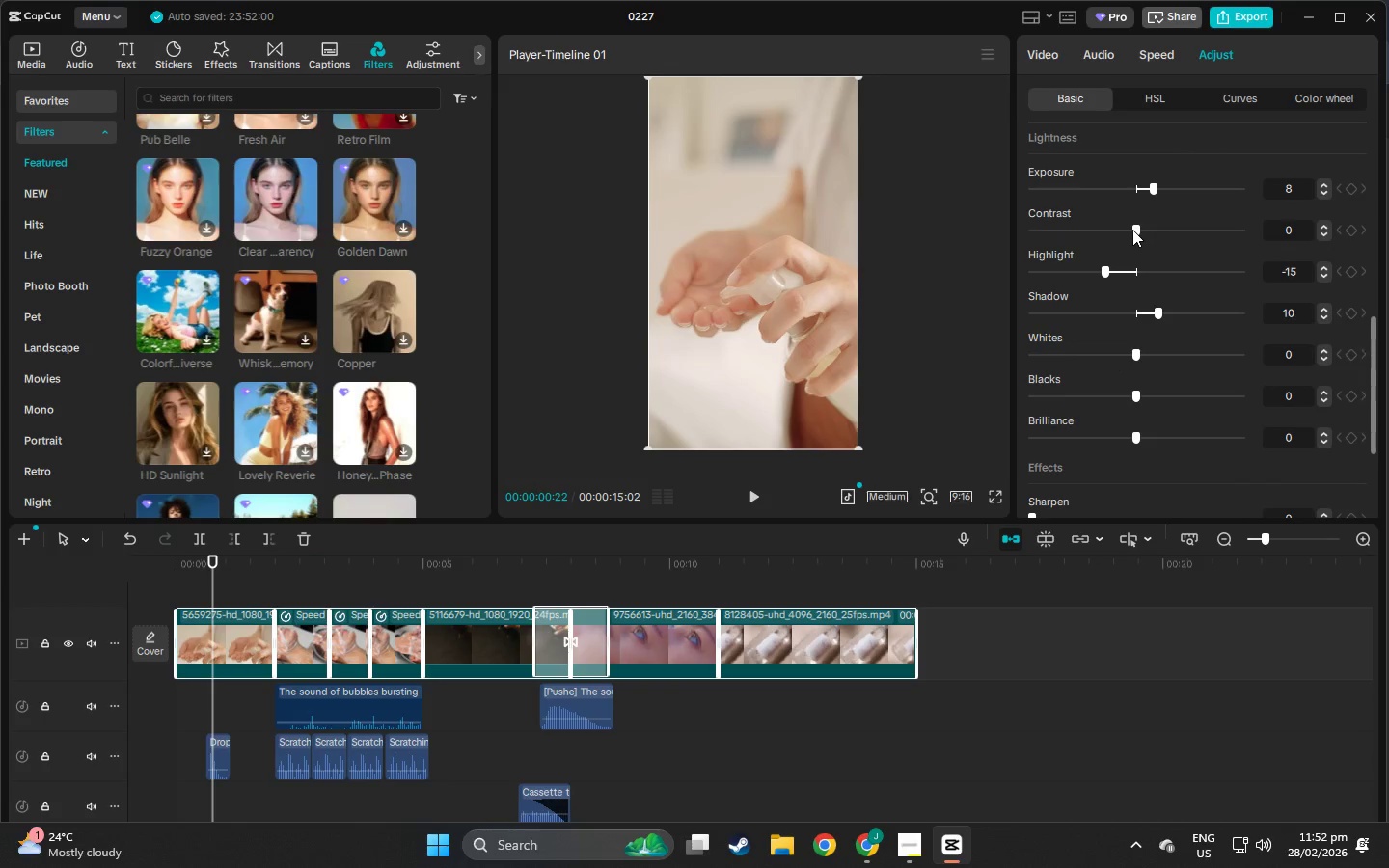 
left_click_drag(start_coordinate=[1132, 230], to_coordinate=[1117, 232])
 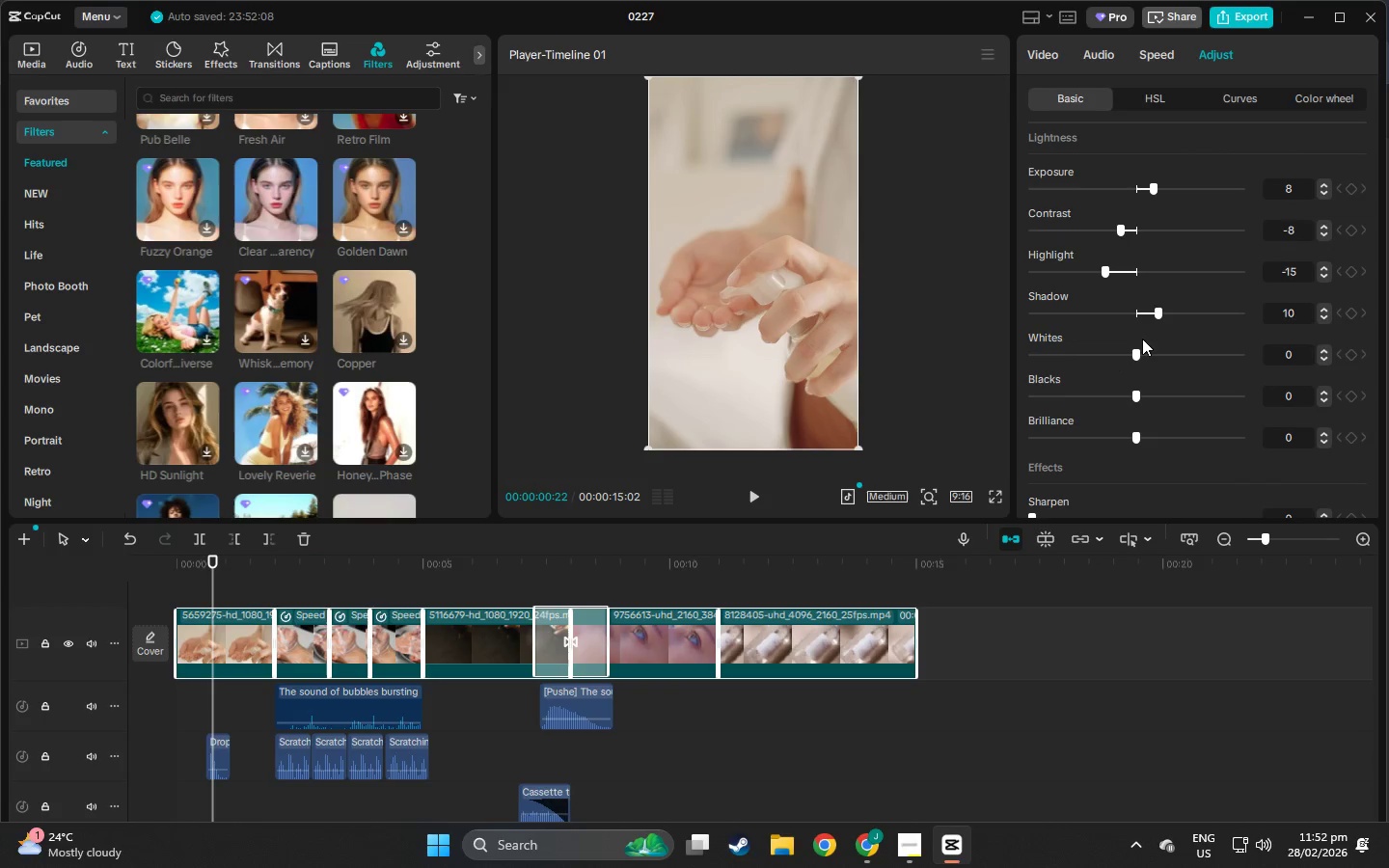 
wait(5.7)
 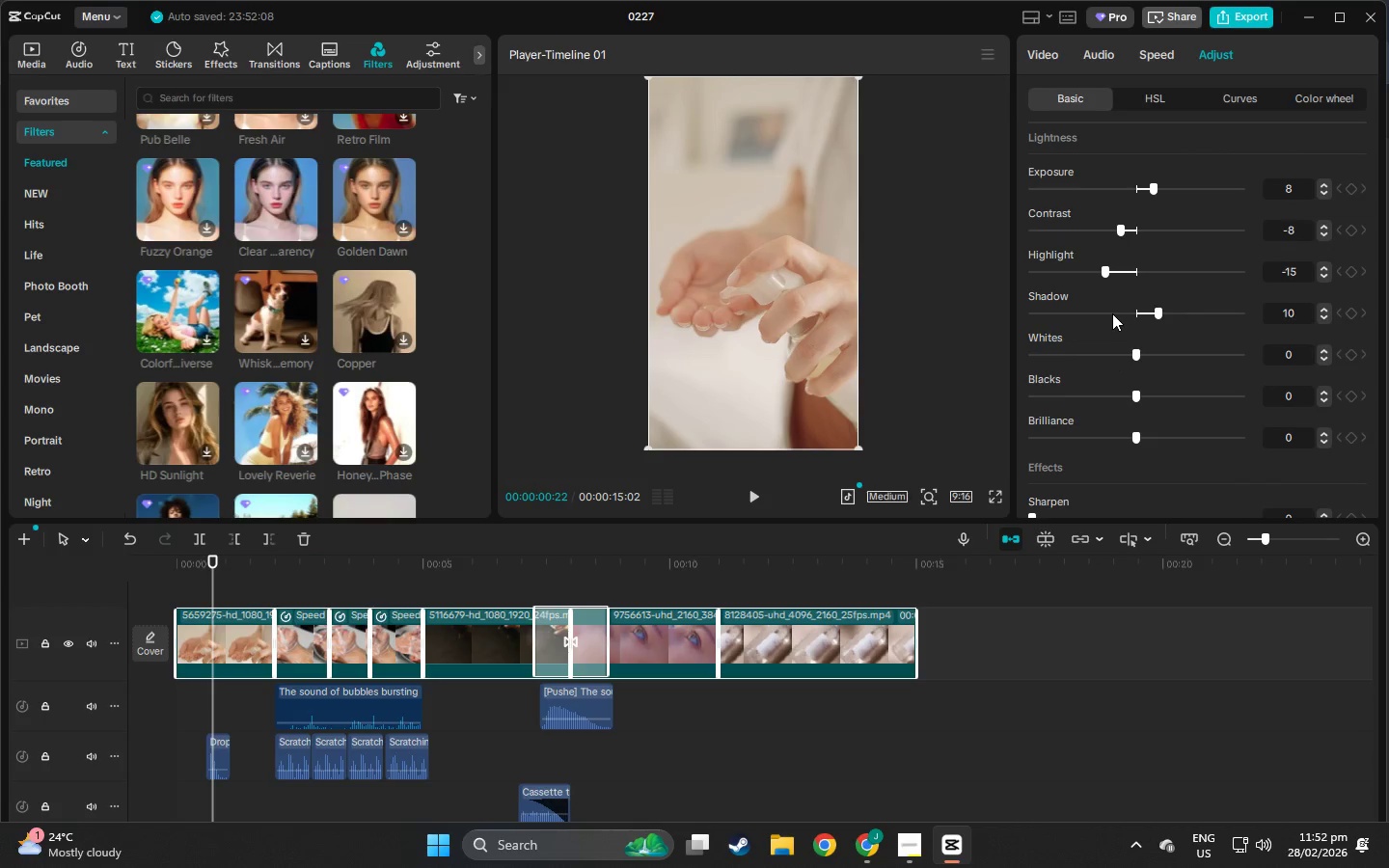 
scroll: coordinate [1155, 341], scroll_direction: up, amount: 13.0
 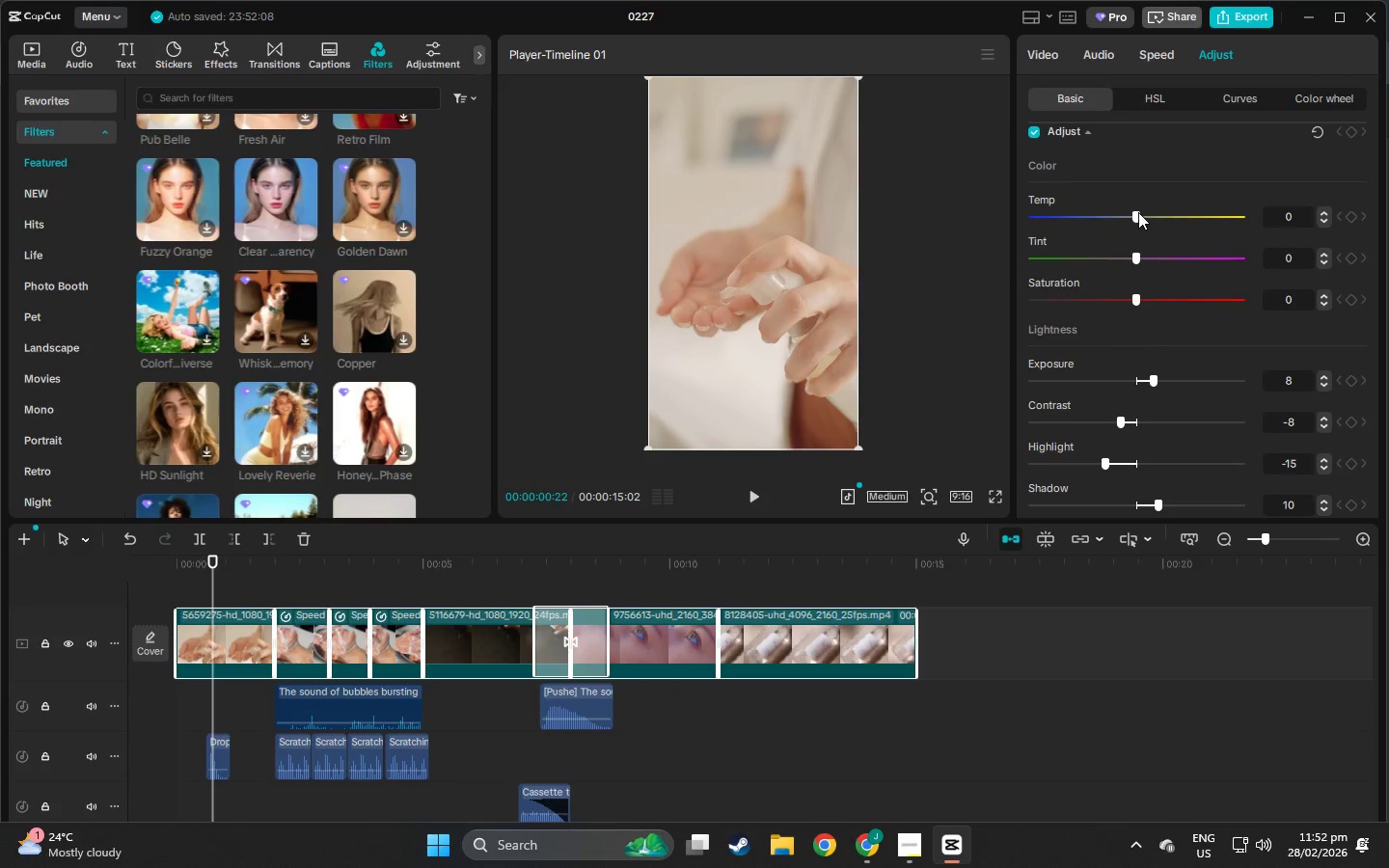 
left_click_drag(start_coordinate=[1138, 212], to_coordinate=[1103, 222])
 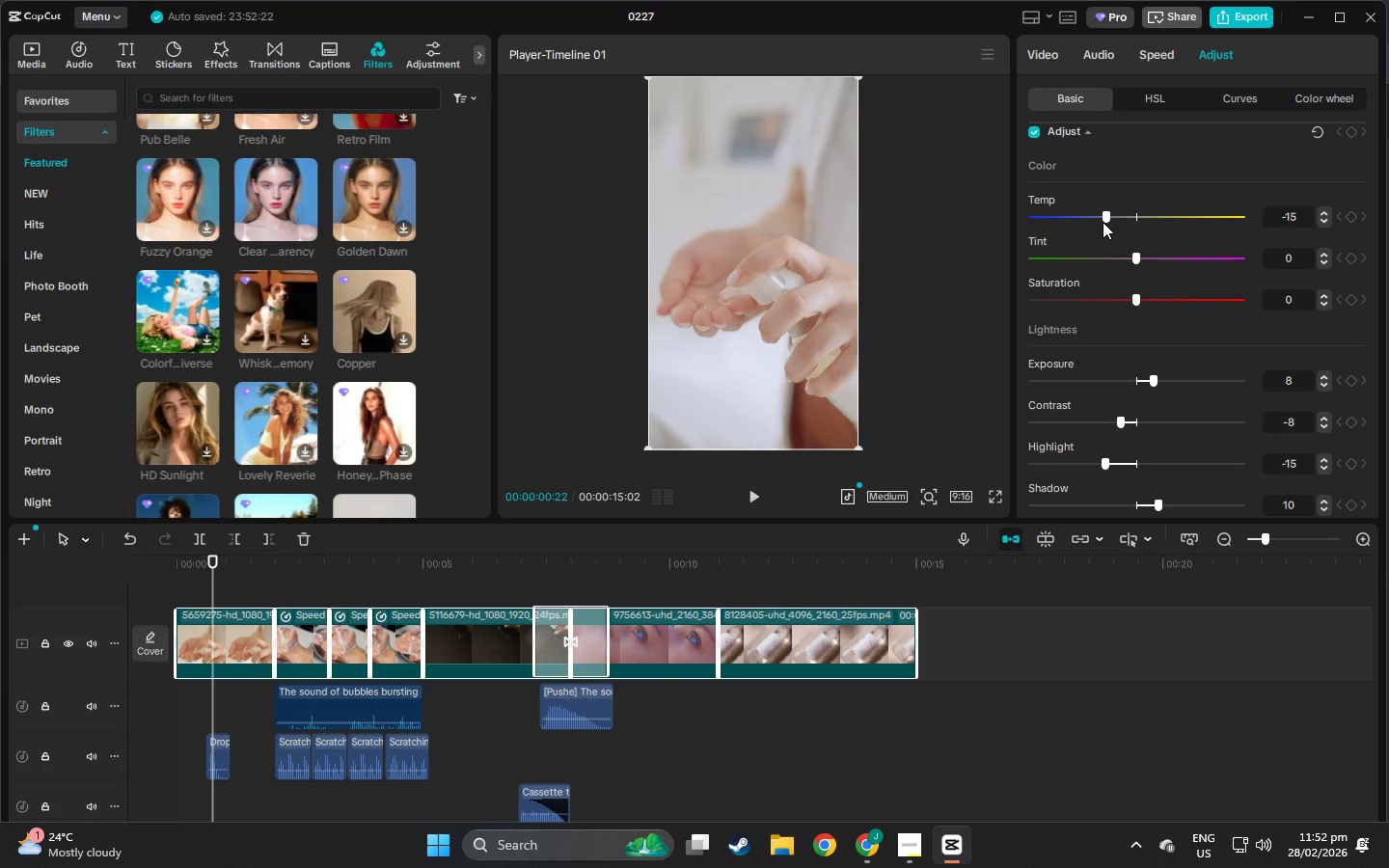 
scroll: coordinate [1169, 282], scroll_direction: down, amount: 1.0
 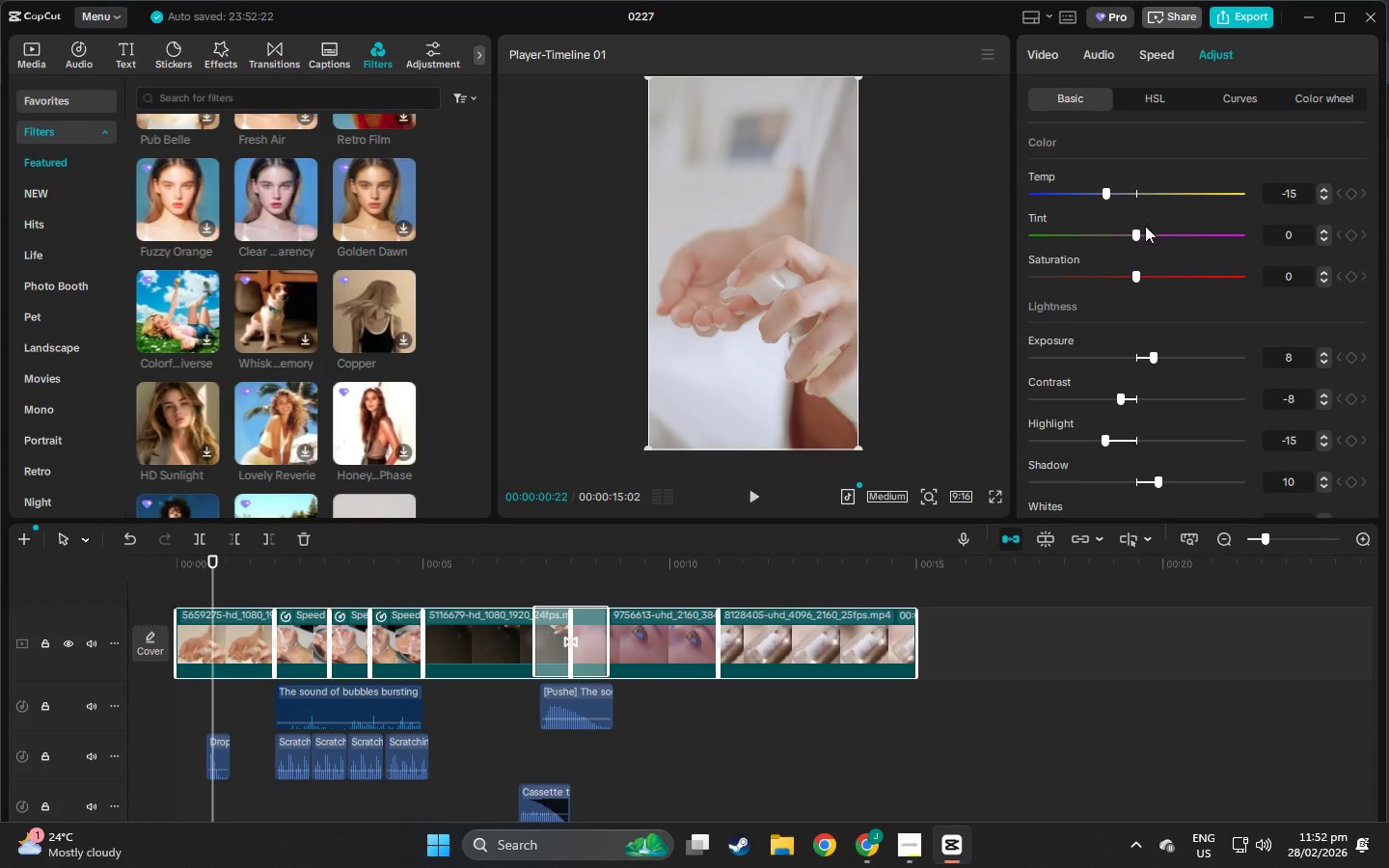 
left_click_drag(start_coordinate=[1135, 233], to_coordinate=[1142, 241])
 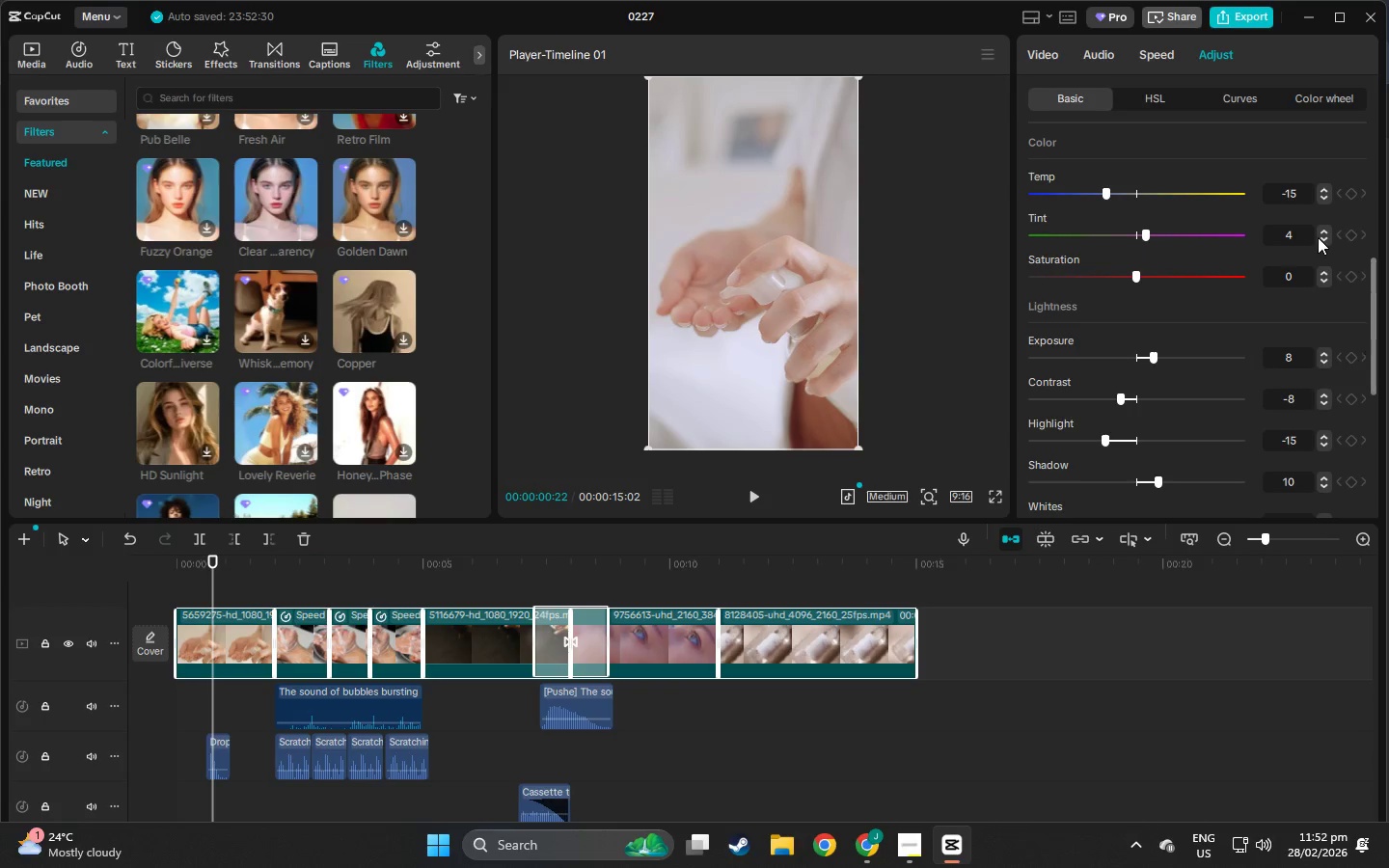 
left_click([1324, 240])
 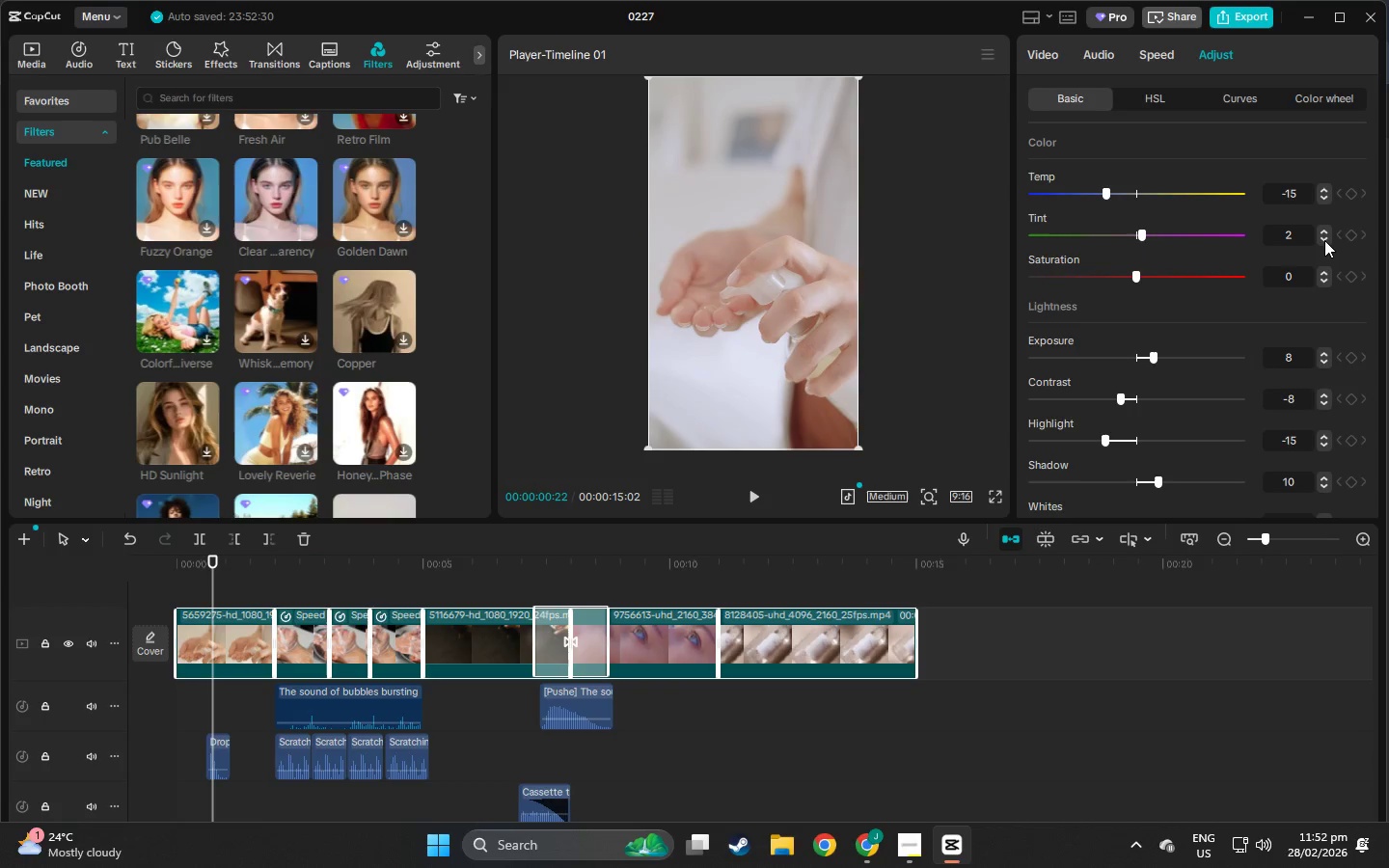 
double_click([1324, 240])
 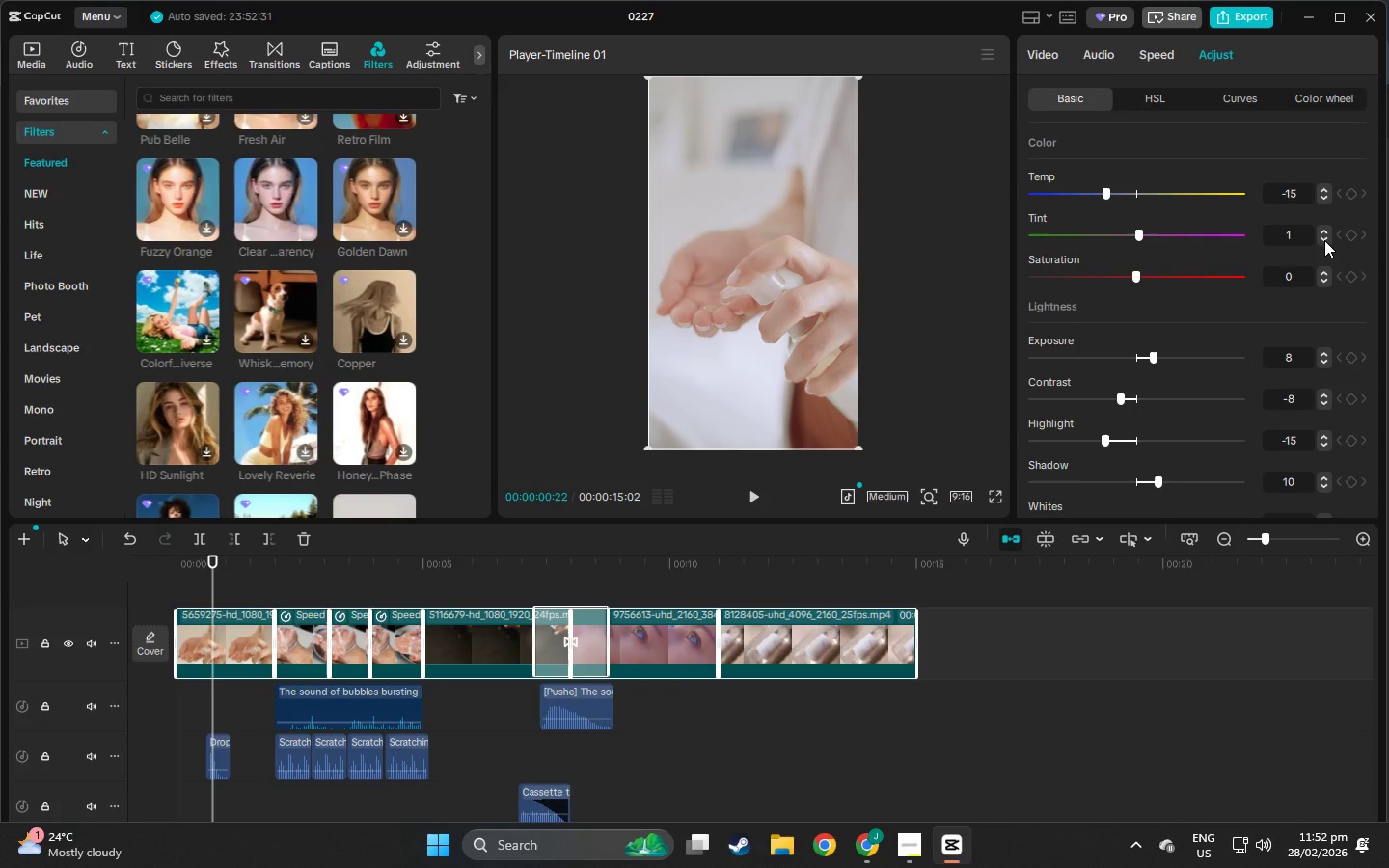 
triple_click([1324, 240])
 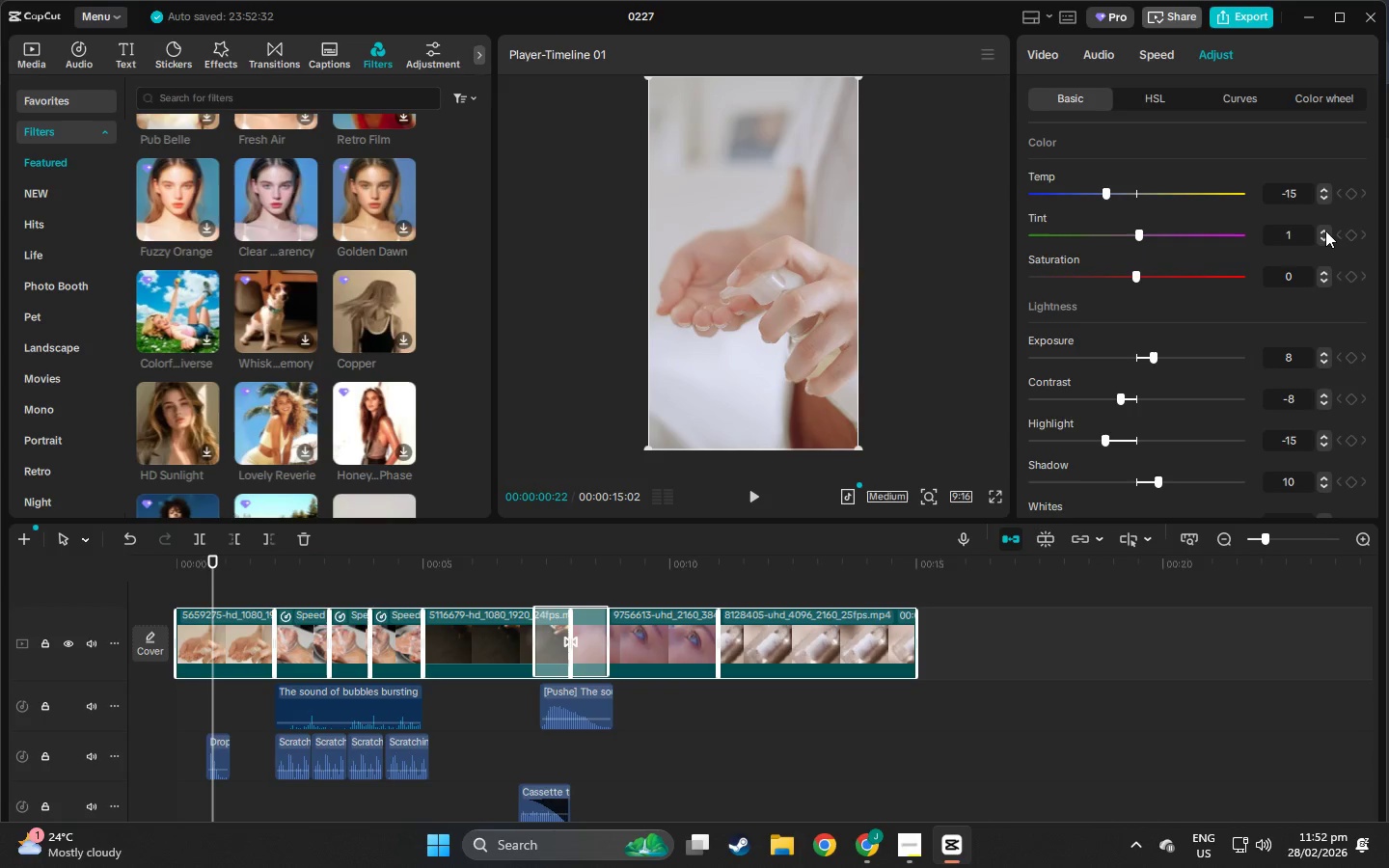 
double_click([1325, 231])
 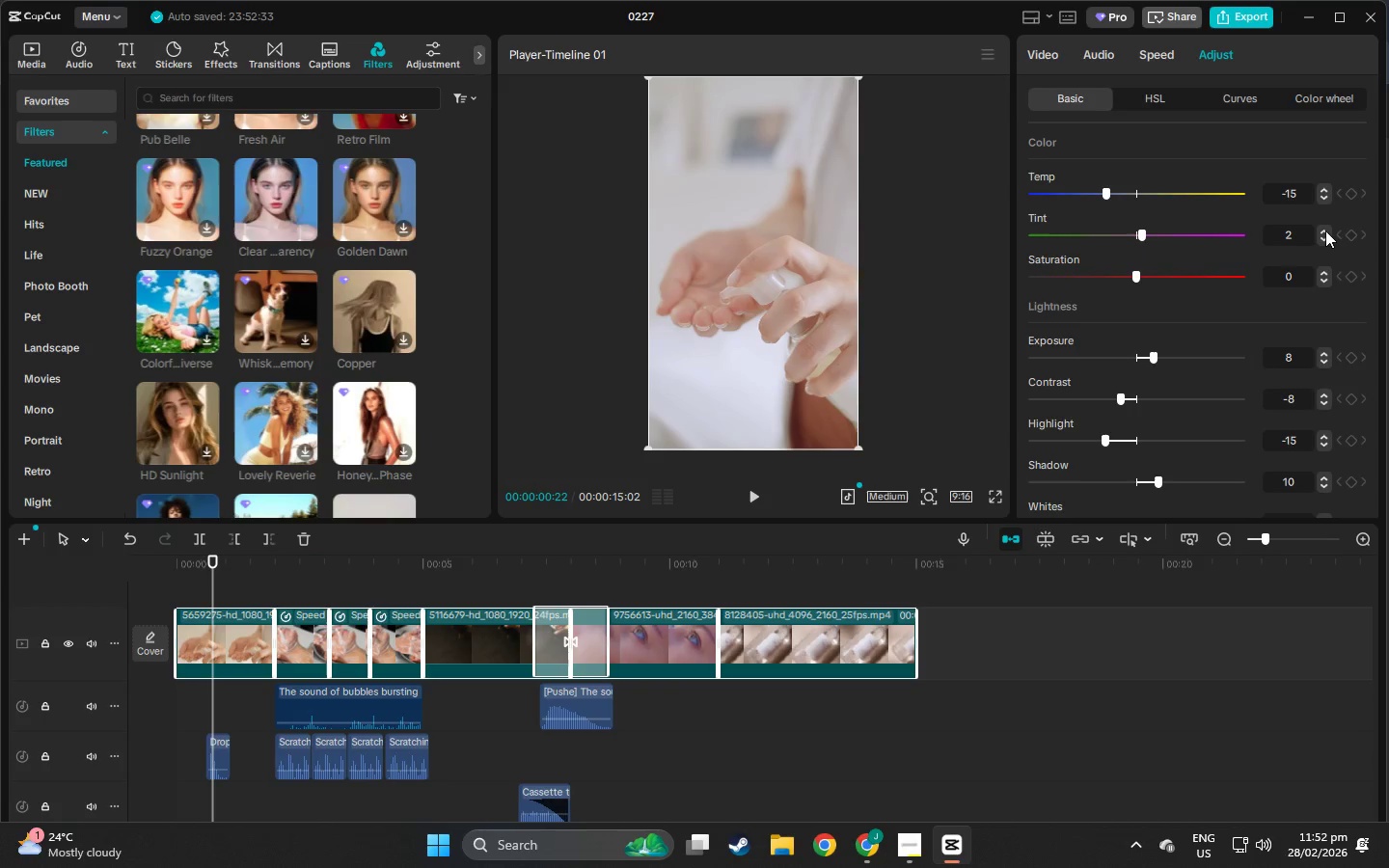 
triple_click([1325, 231])
 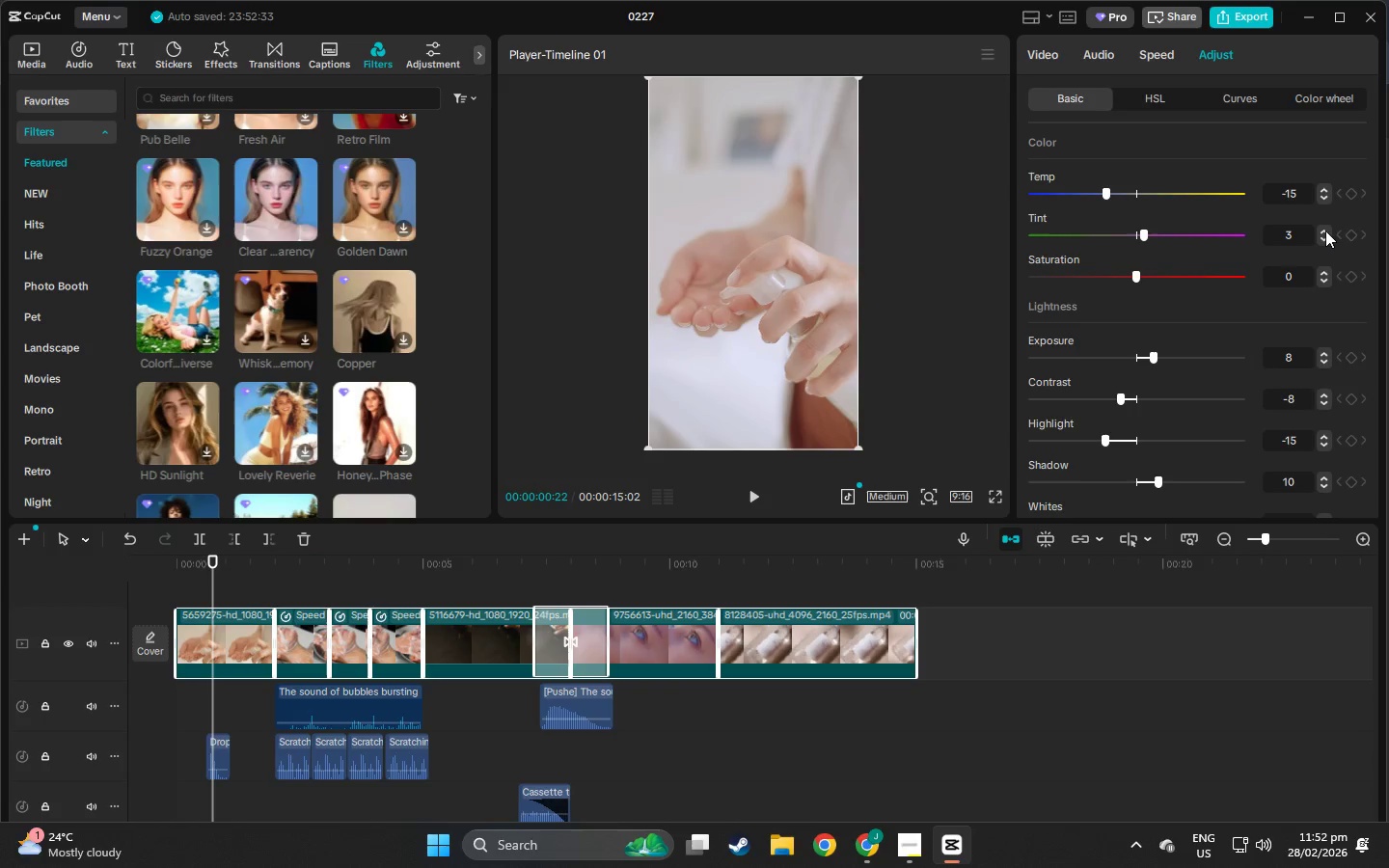 
double_click([1325, 231])
 